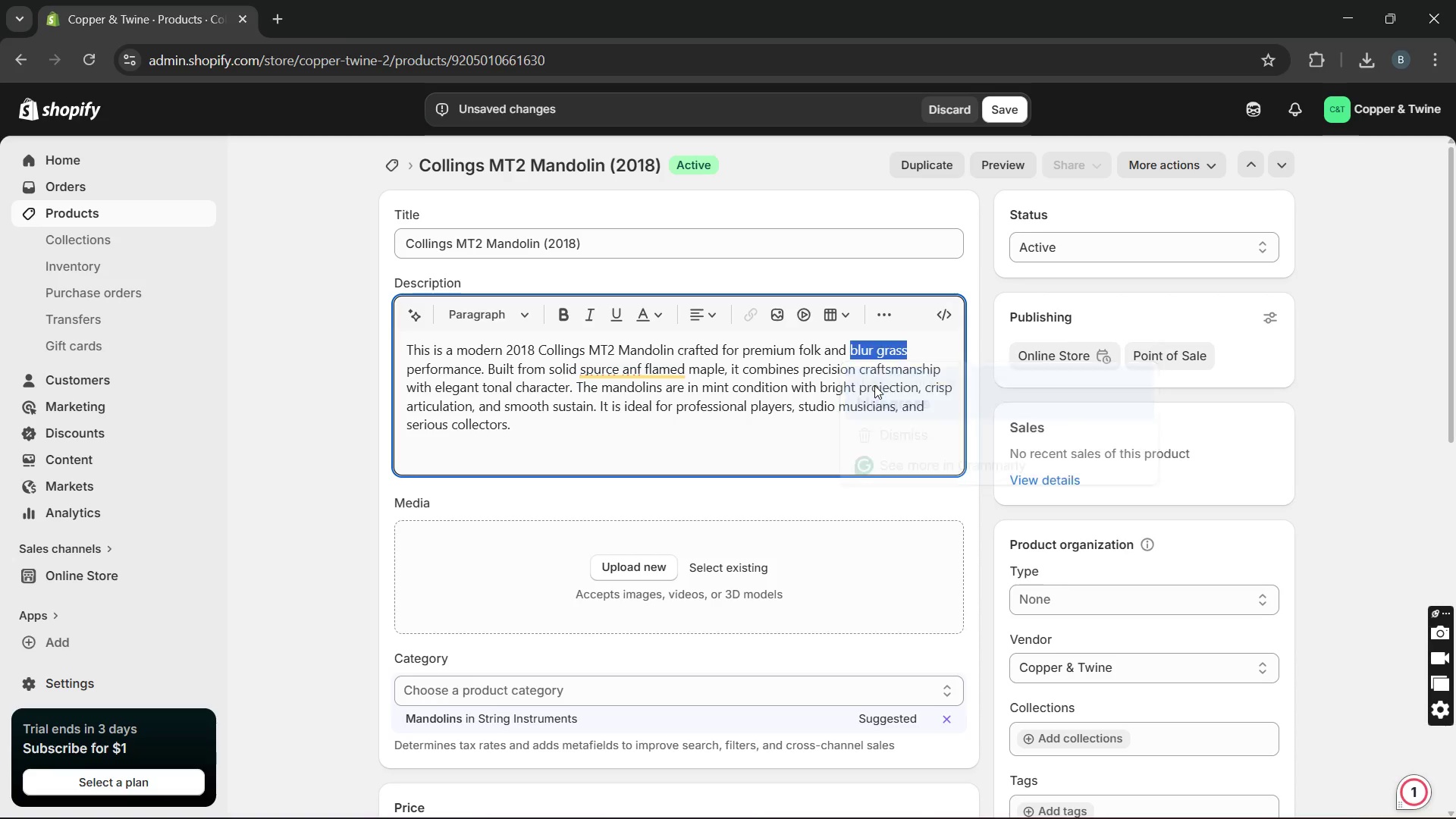 
key(Unknown)
 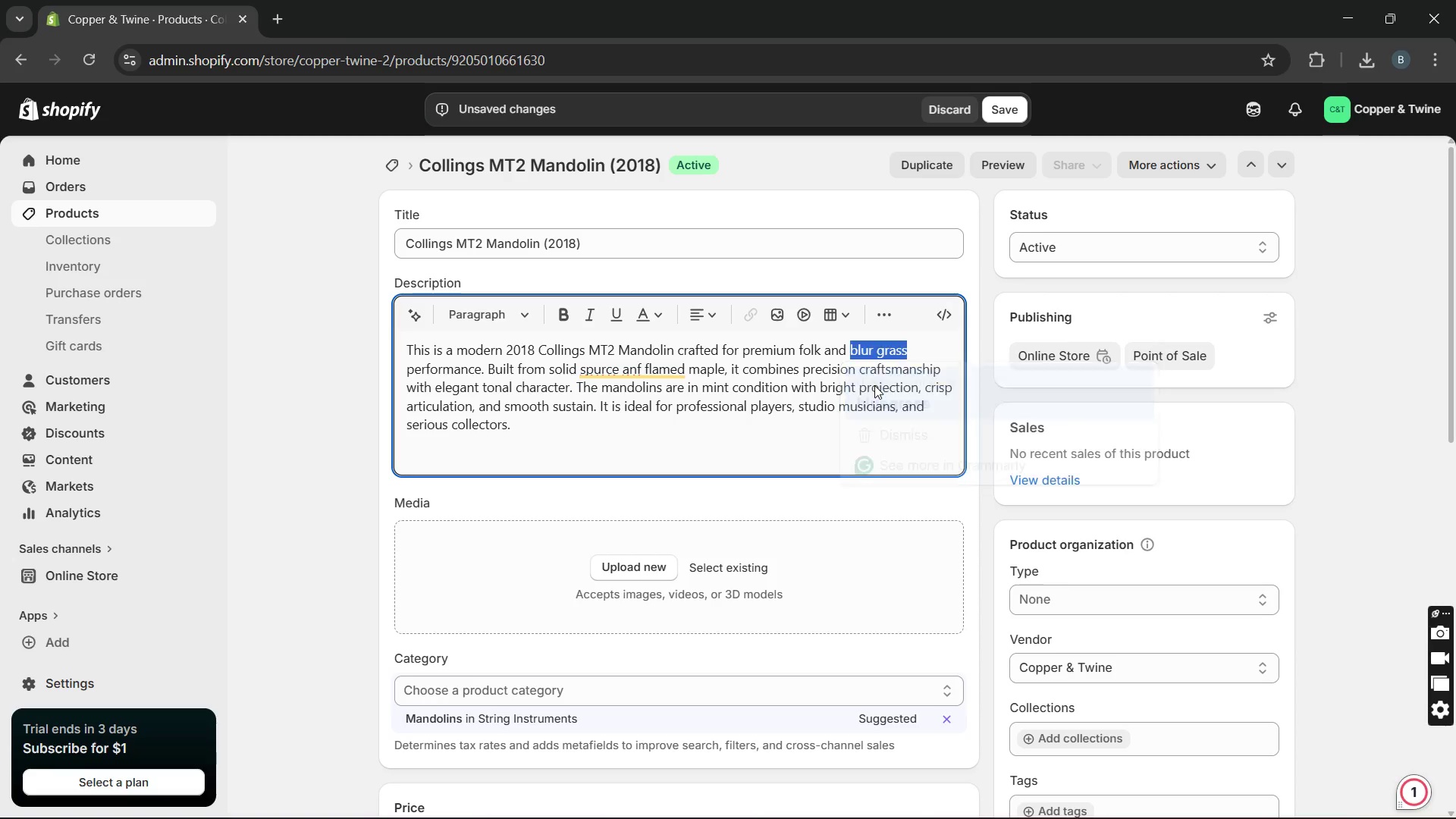 
key(Unknown)
 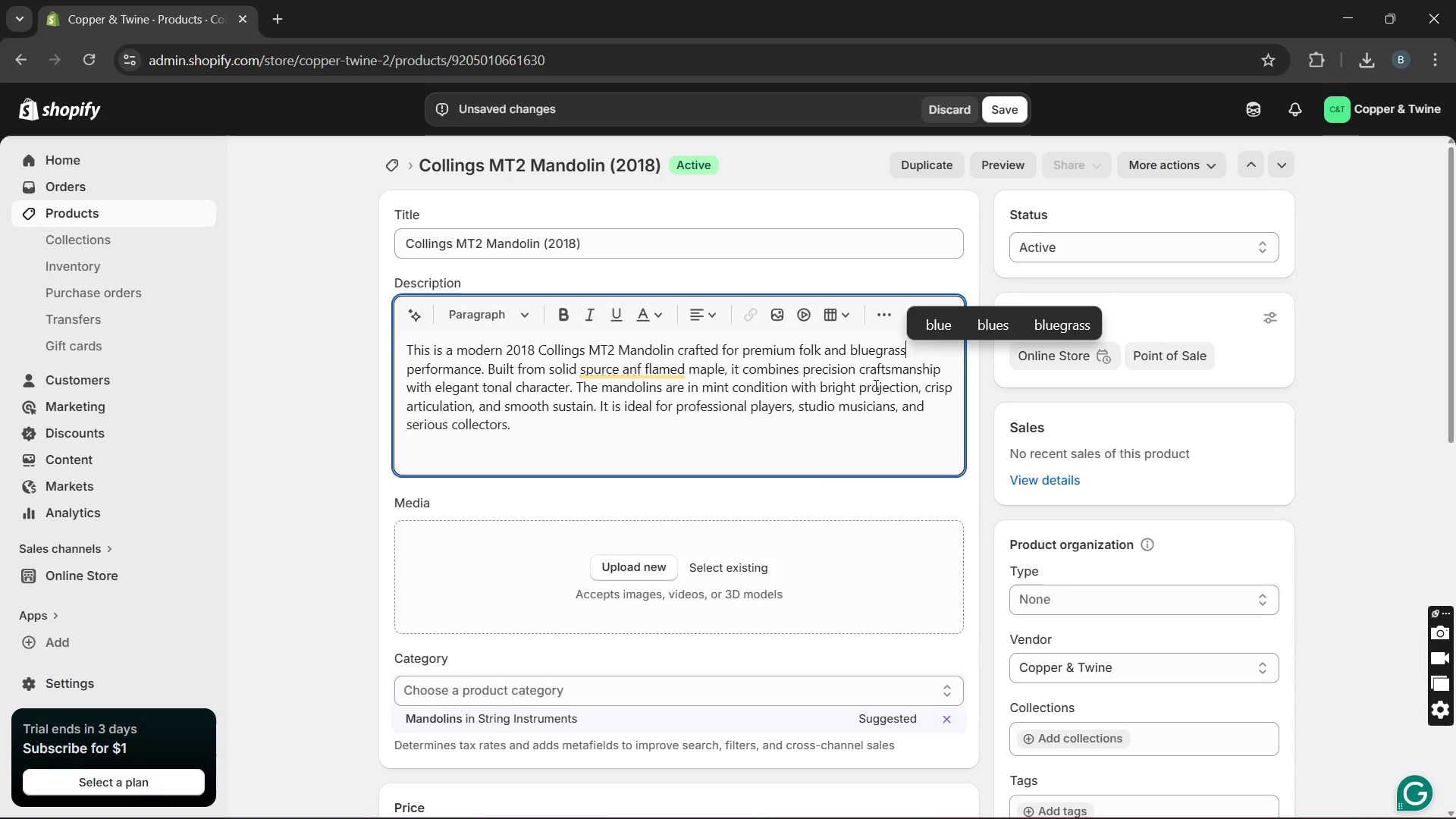 
key(Unknown)
 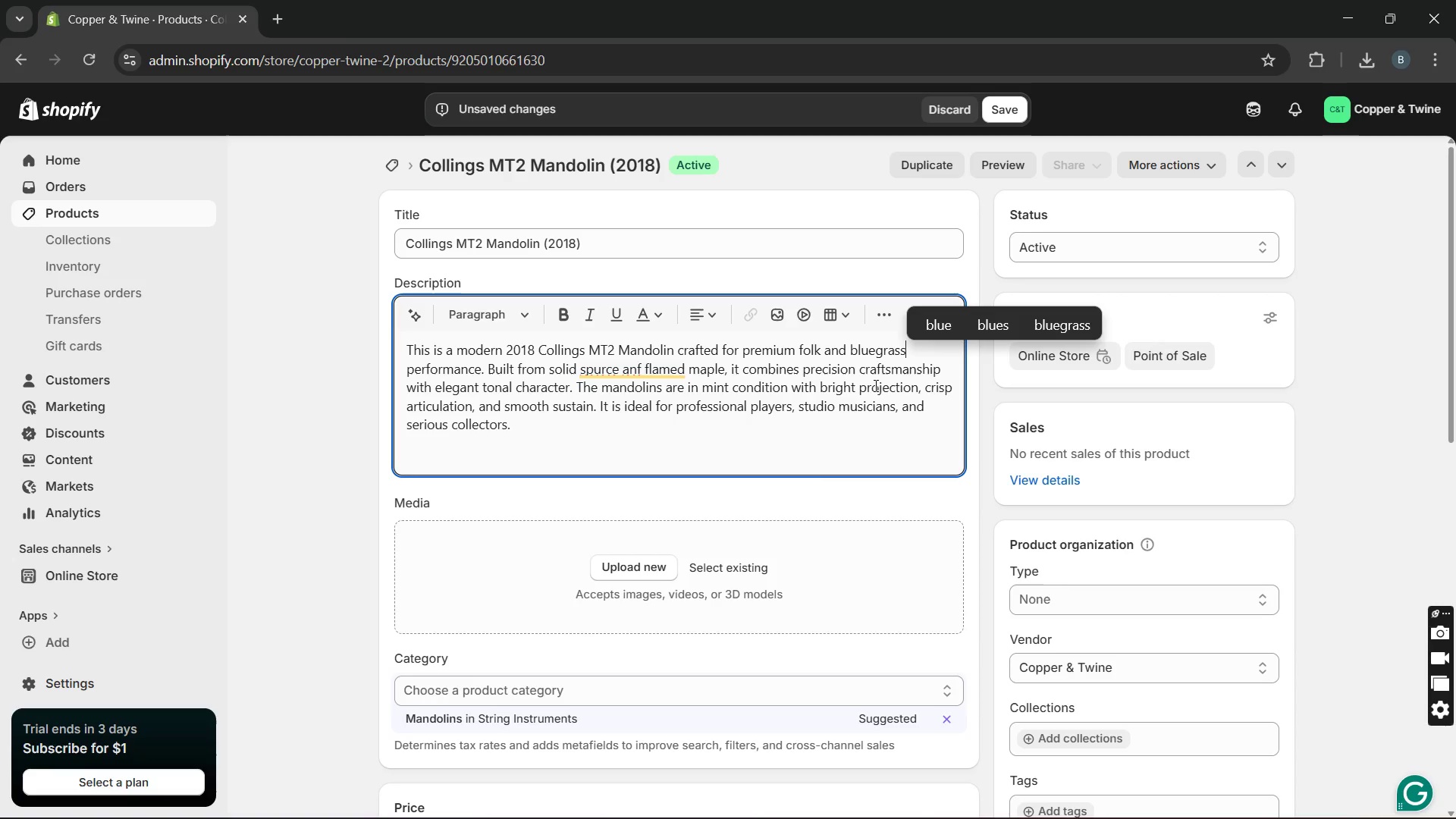 
key(Unknown)
 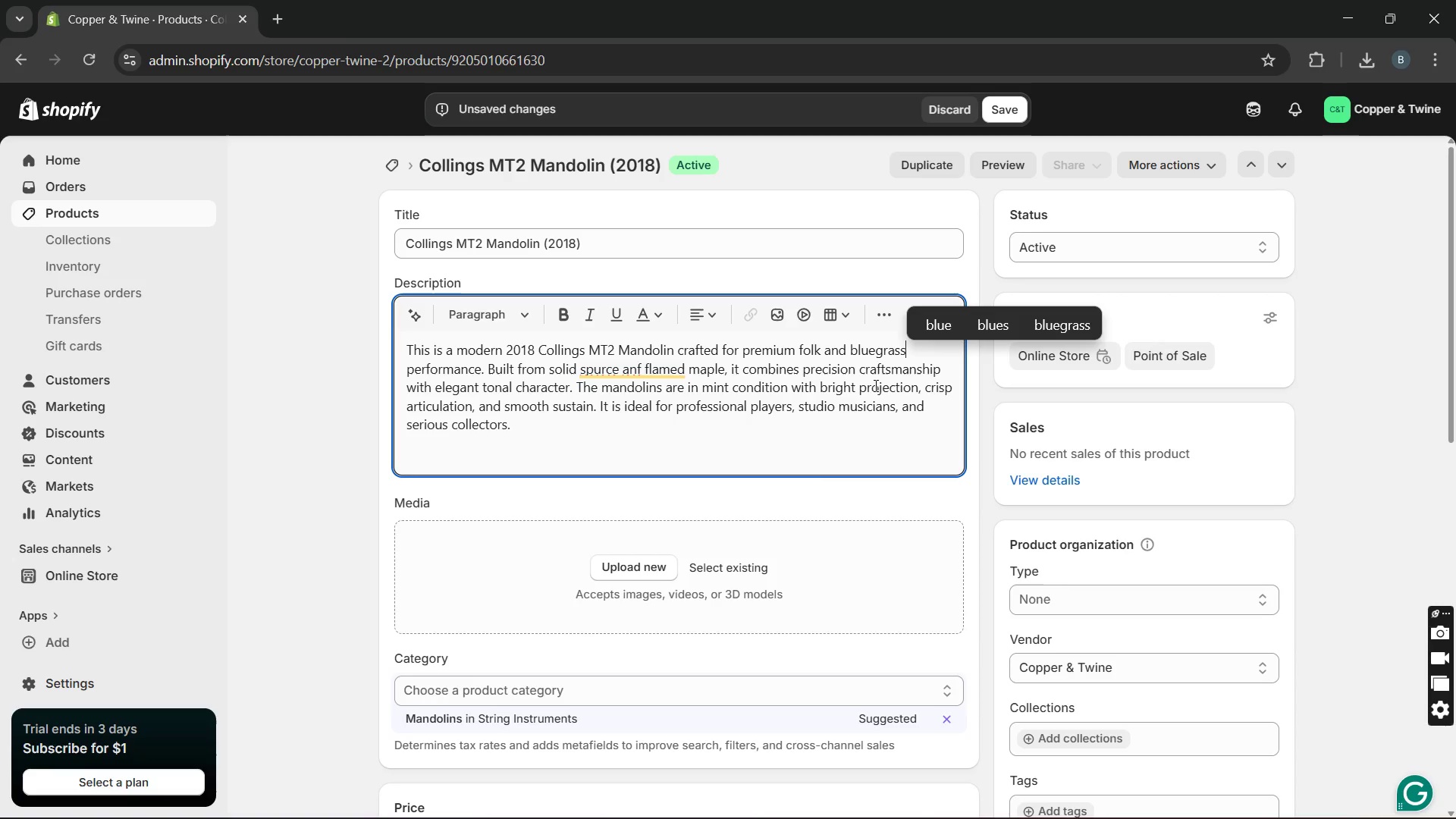 
key(Unknown)
 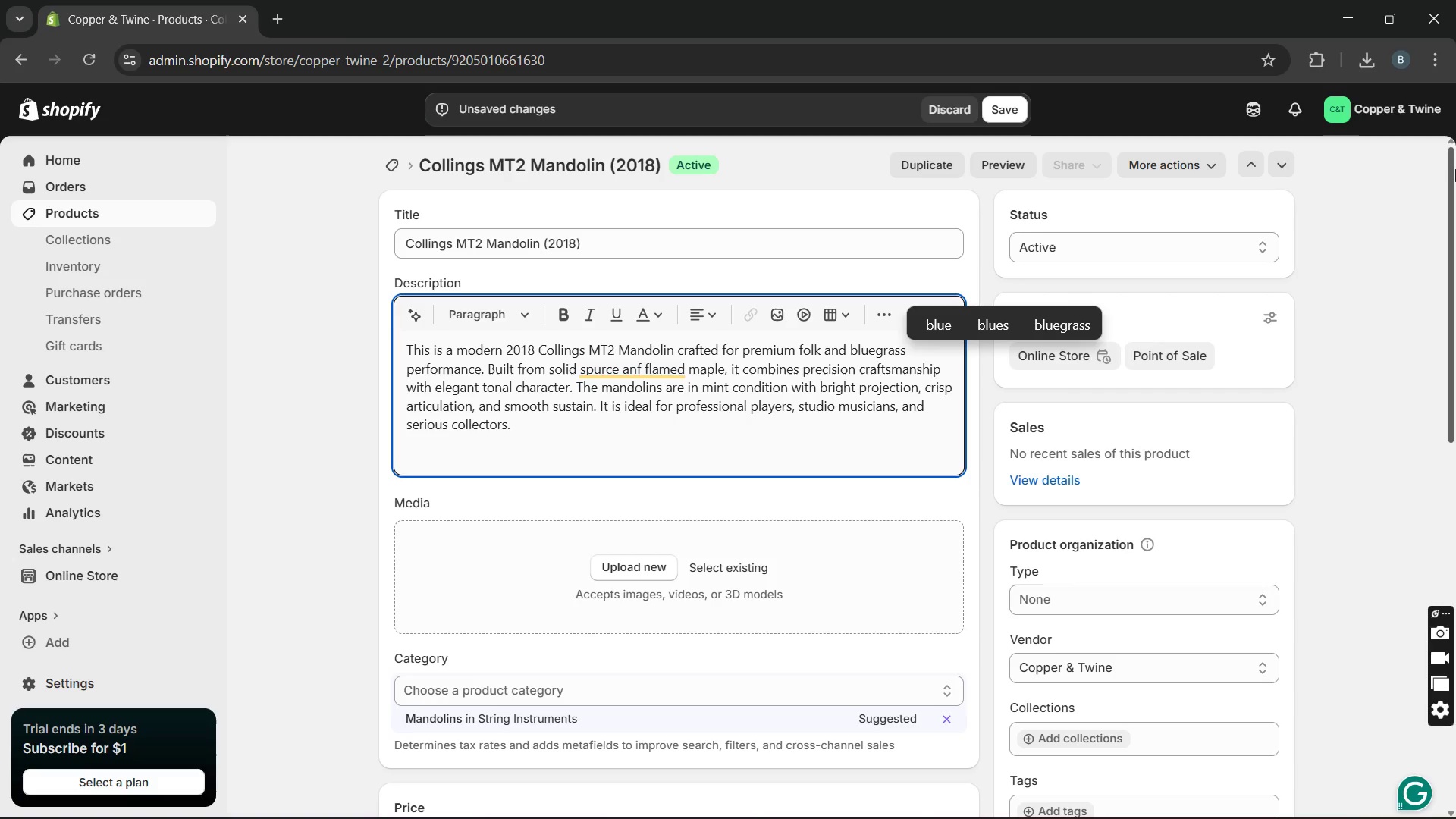 
wait(15.69)
 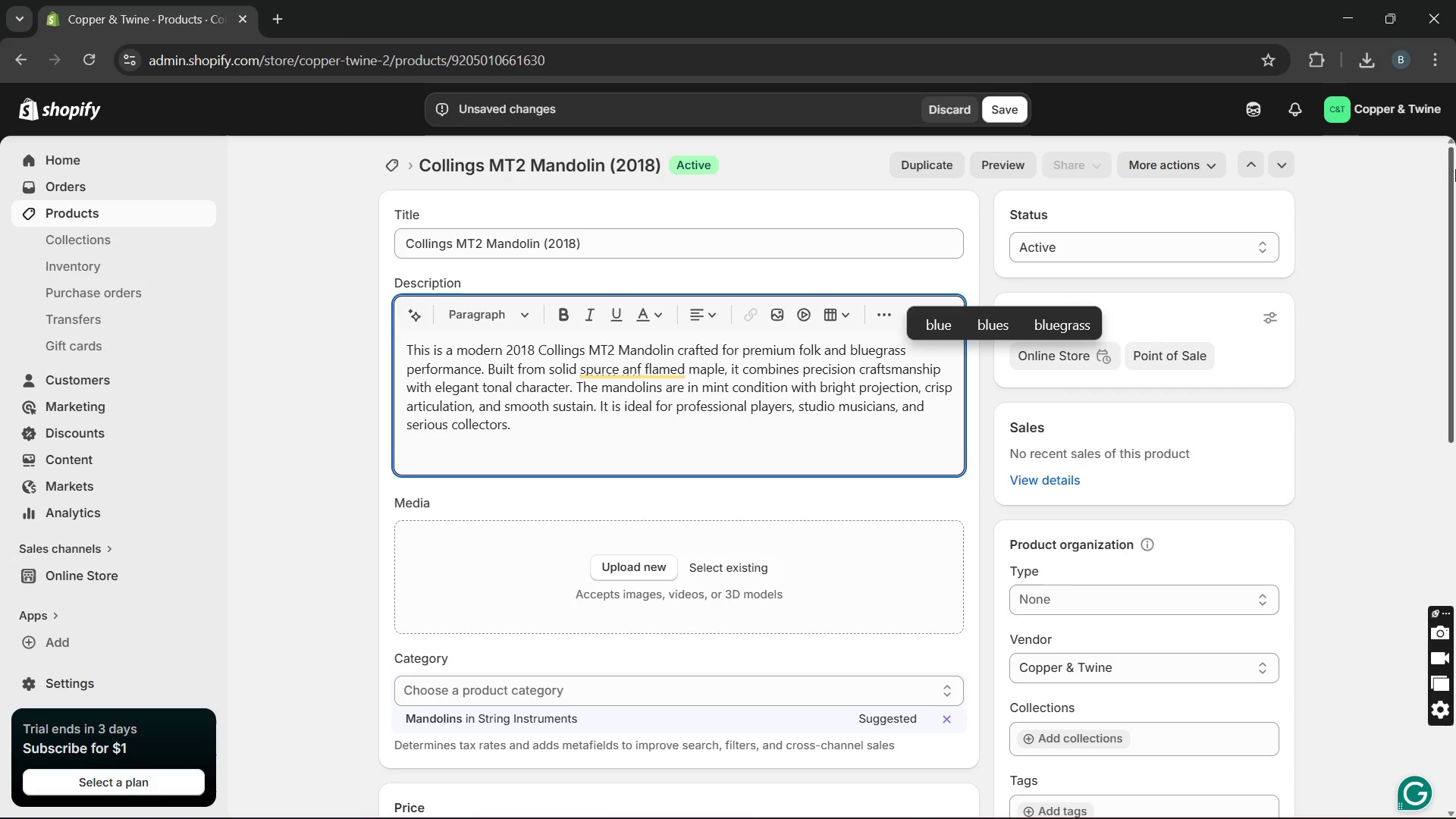 
mouse_move([166, 8])
 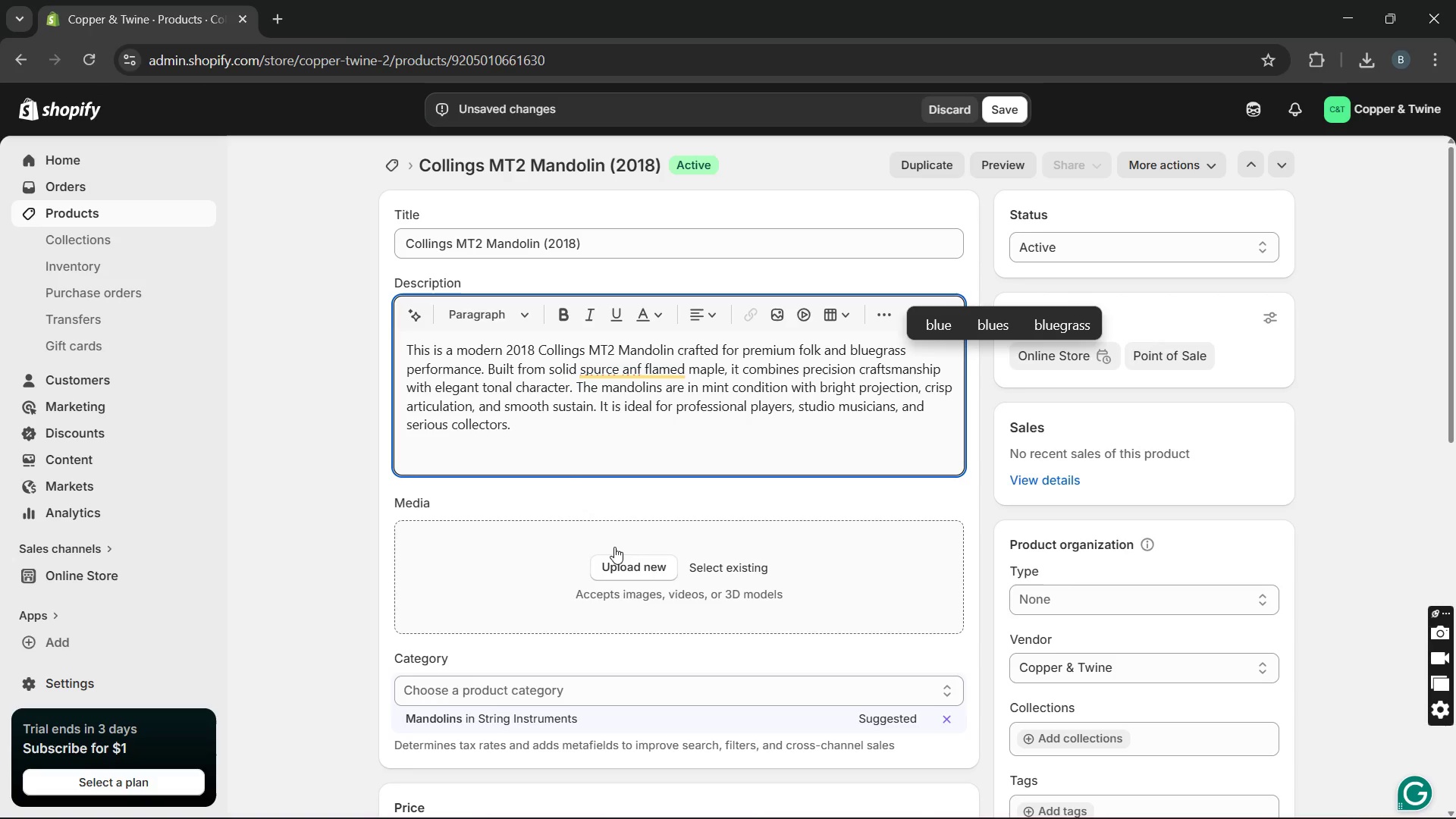 
left_click([621, 573])
 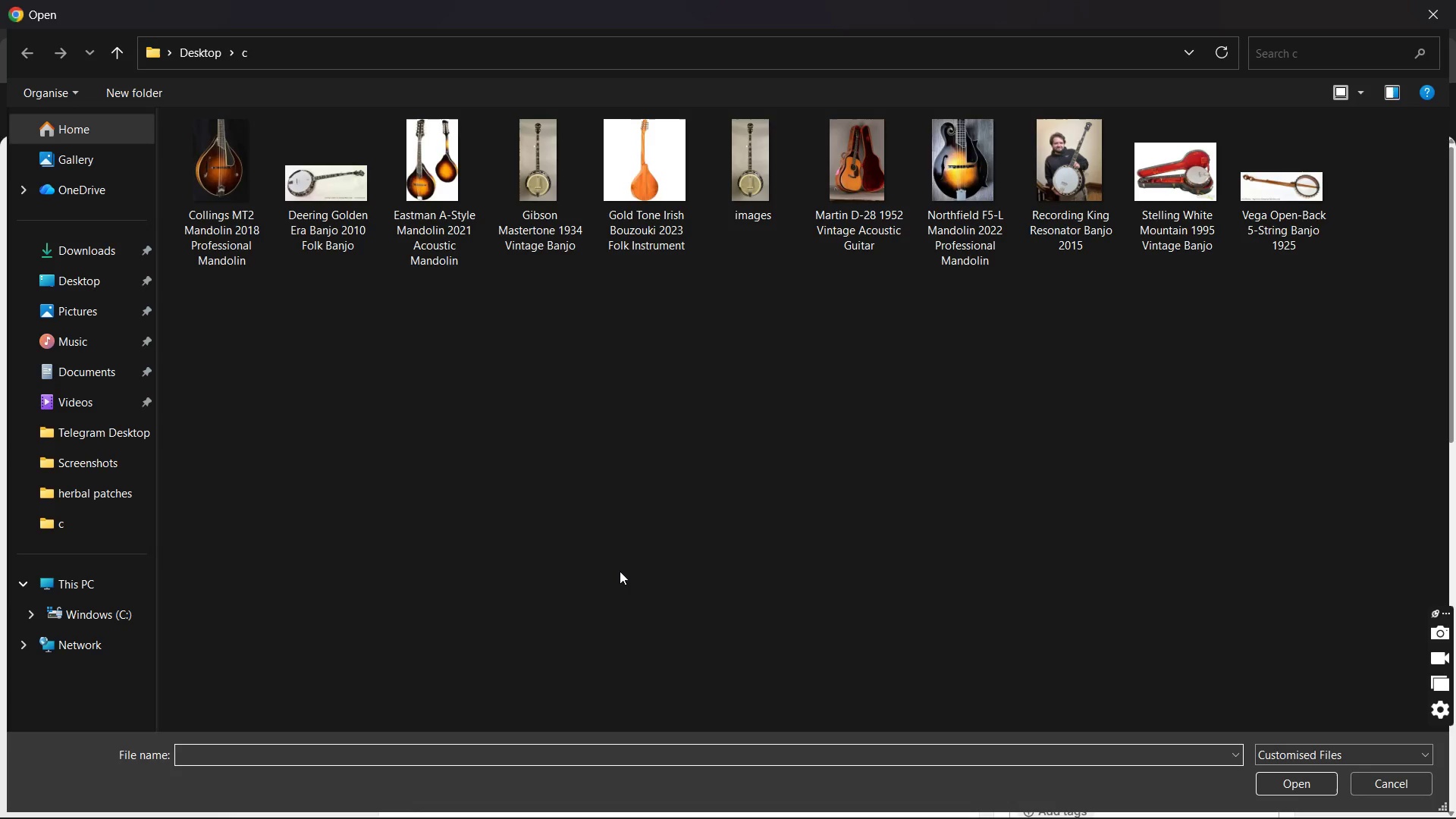 
wait(5.86)
 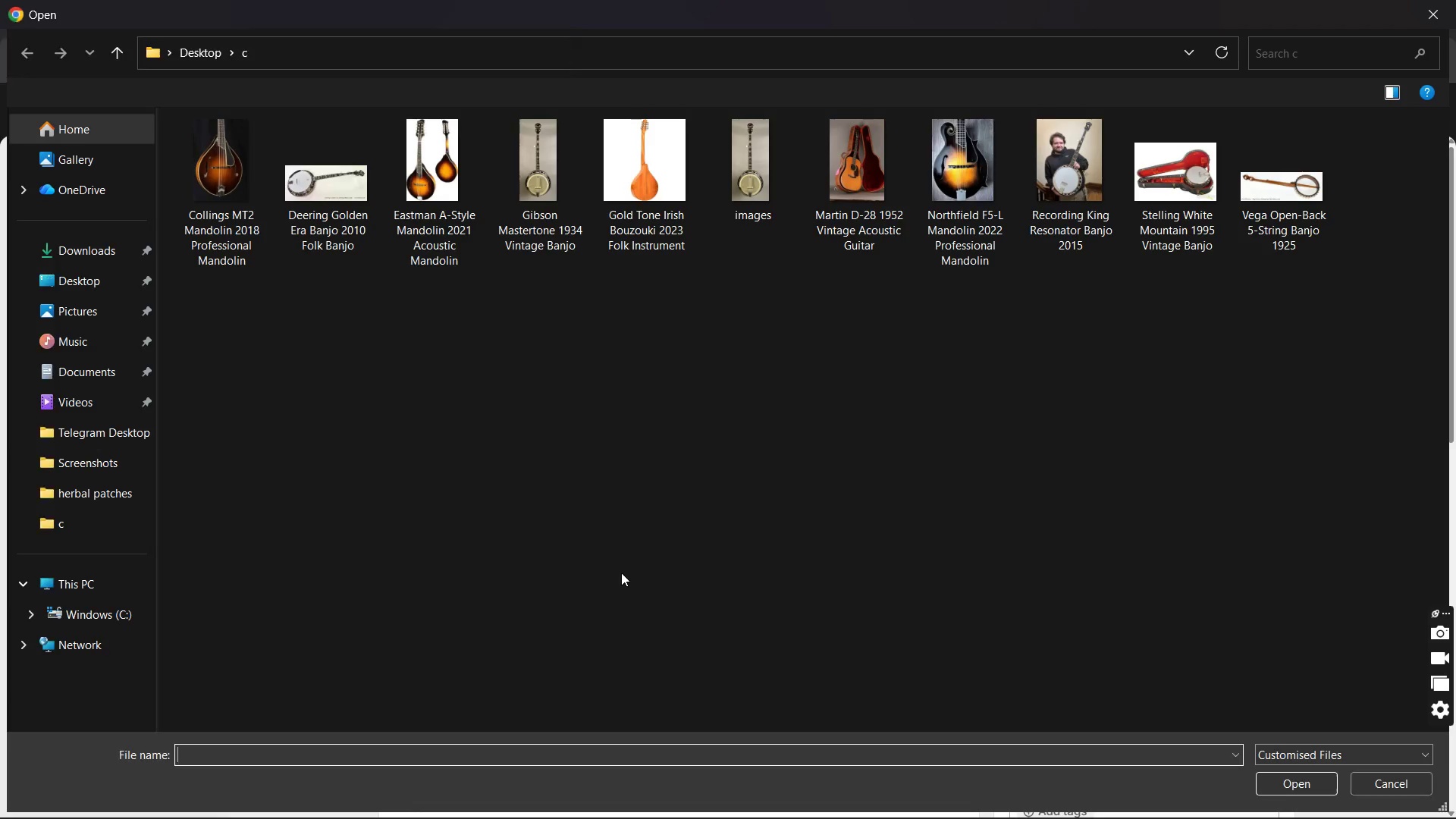 
double_click([201, 196])
 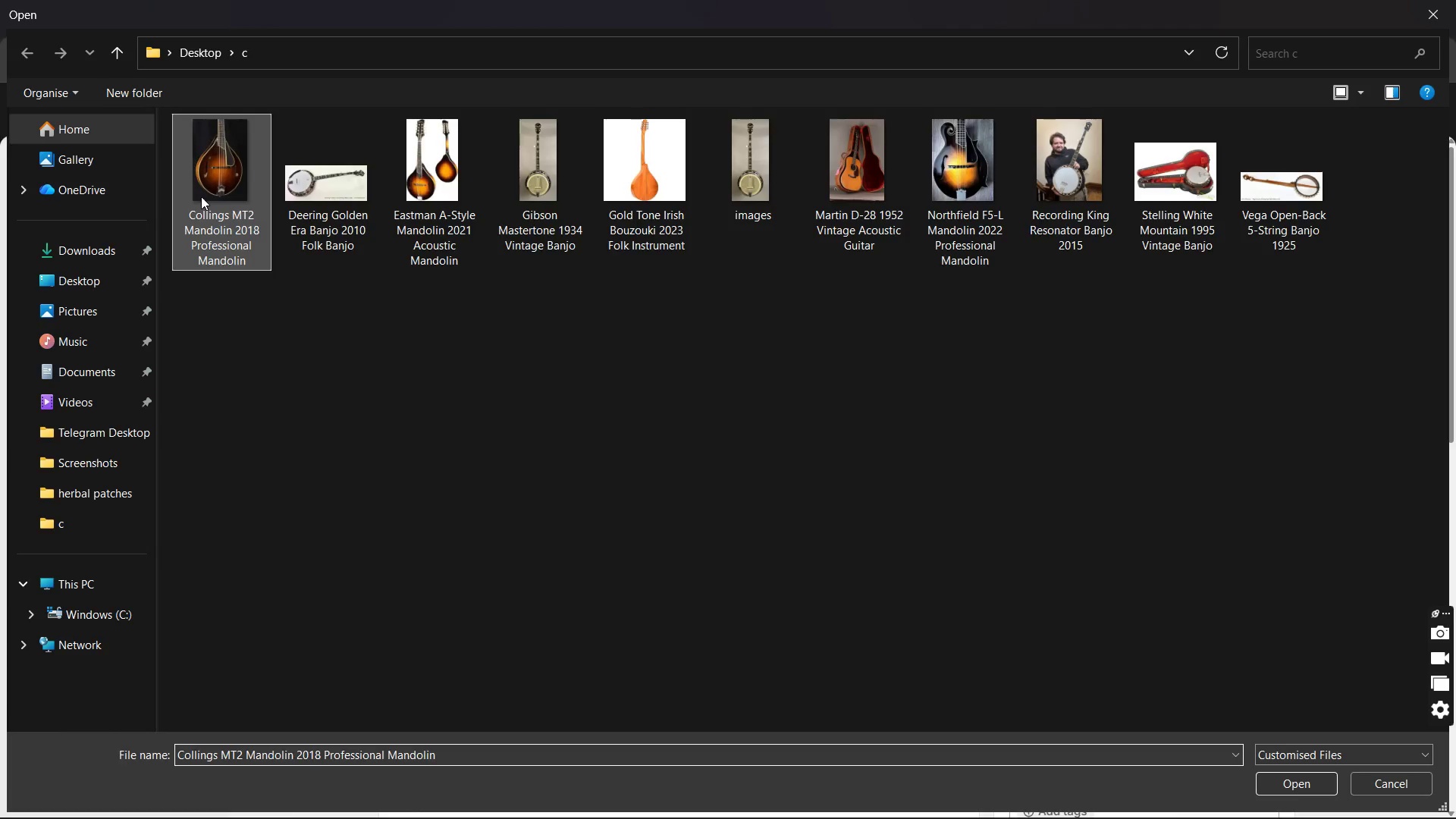 
triple_click([201, 196])
 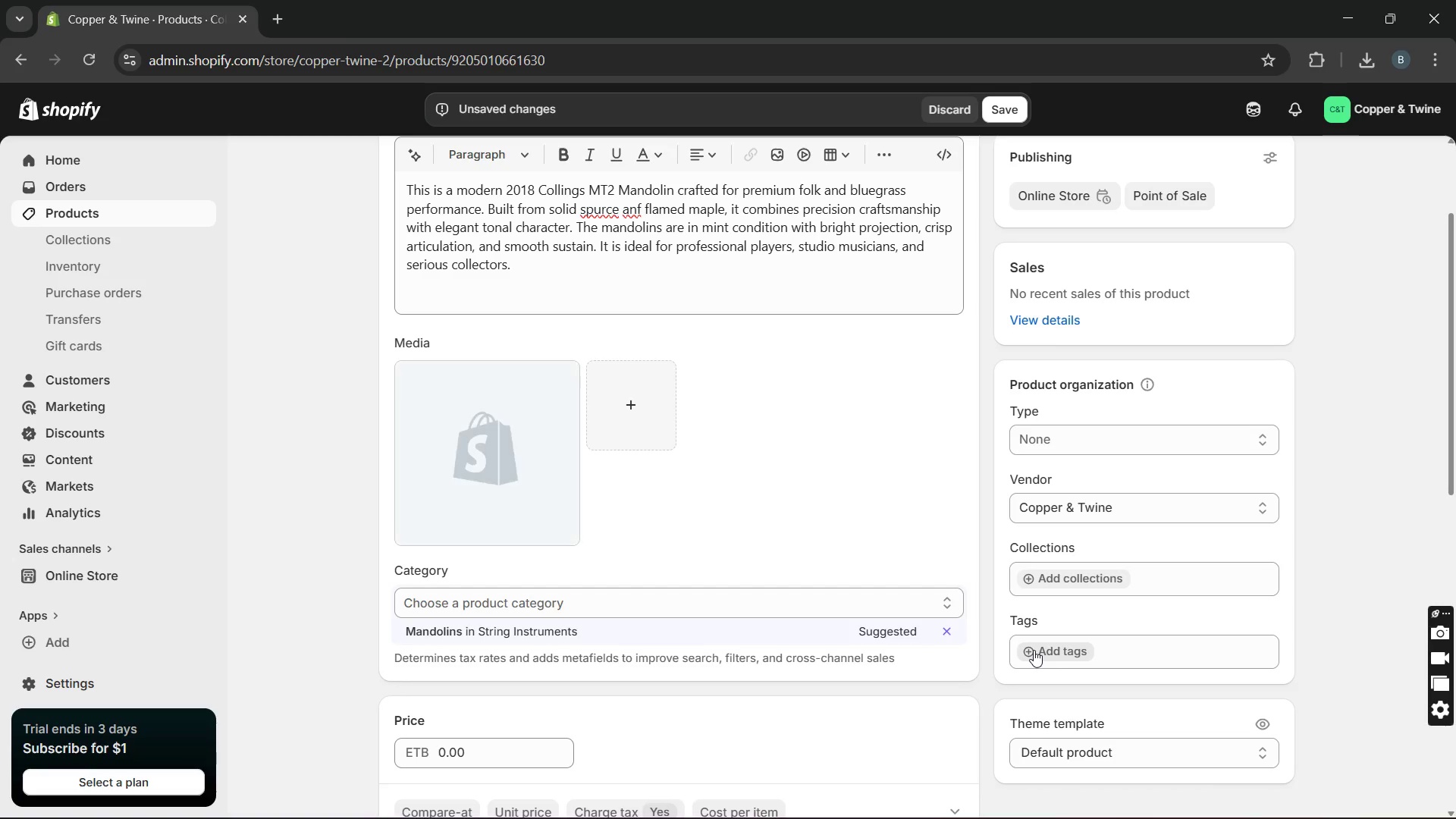 
wait(6.55)
 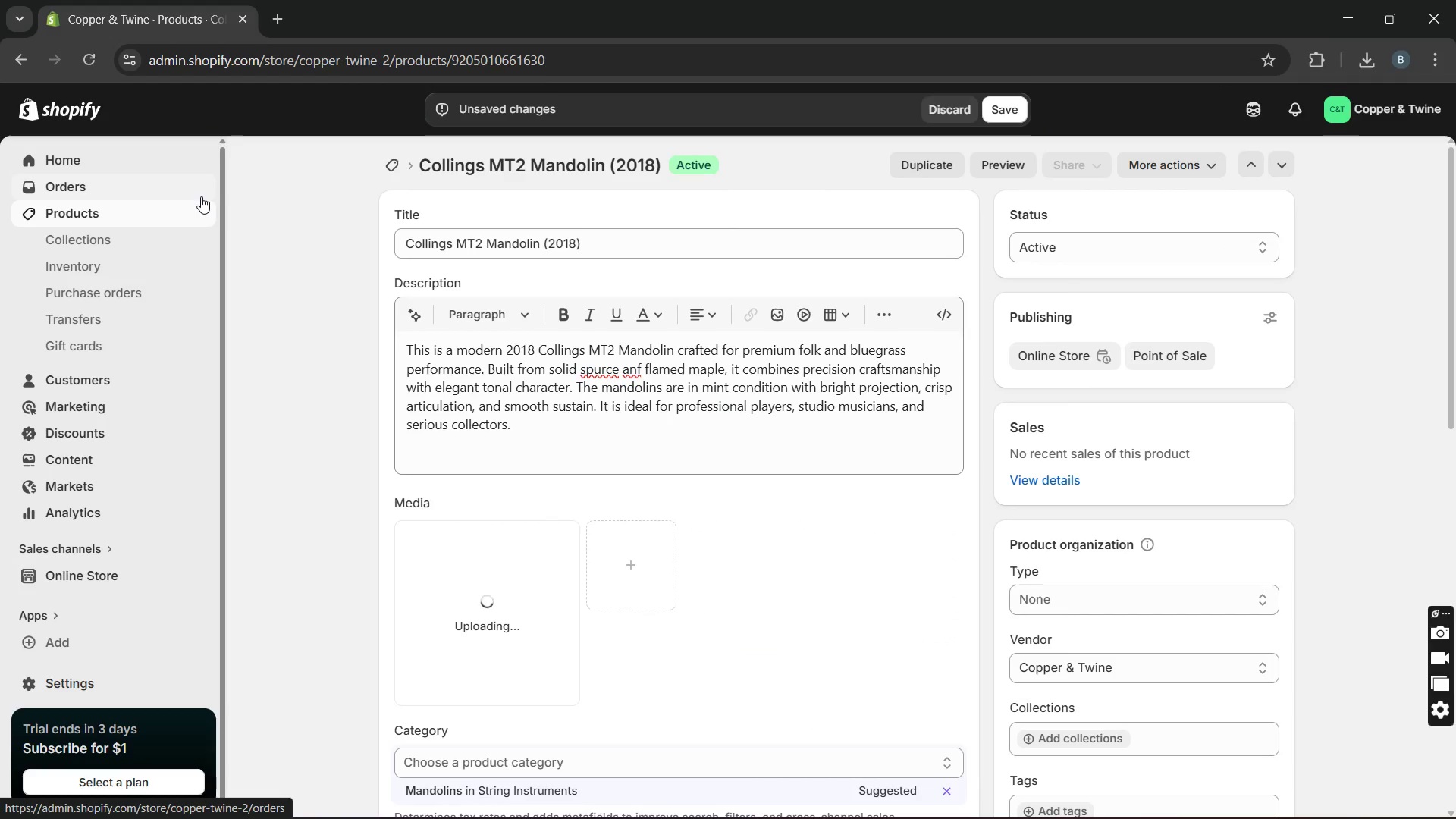 
left_click([490, 526])
 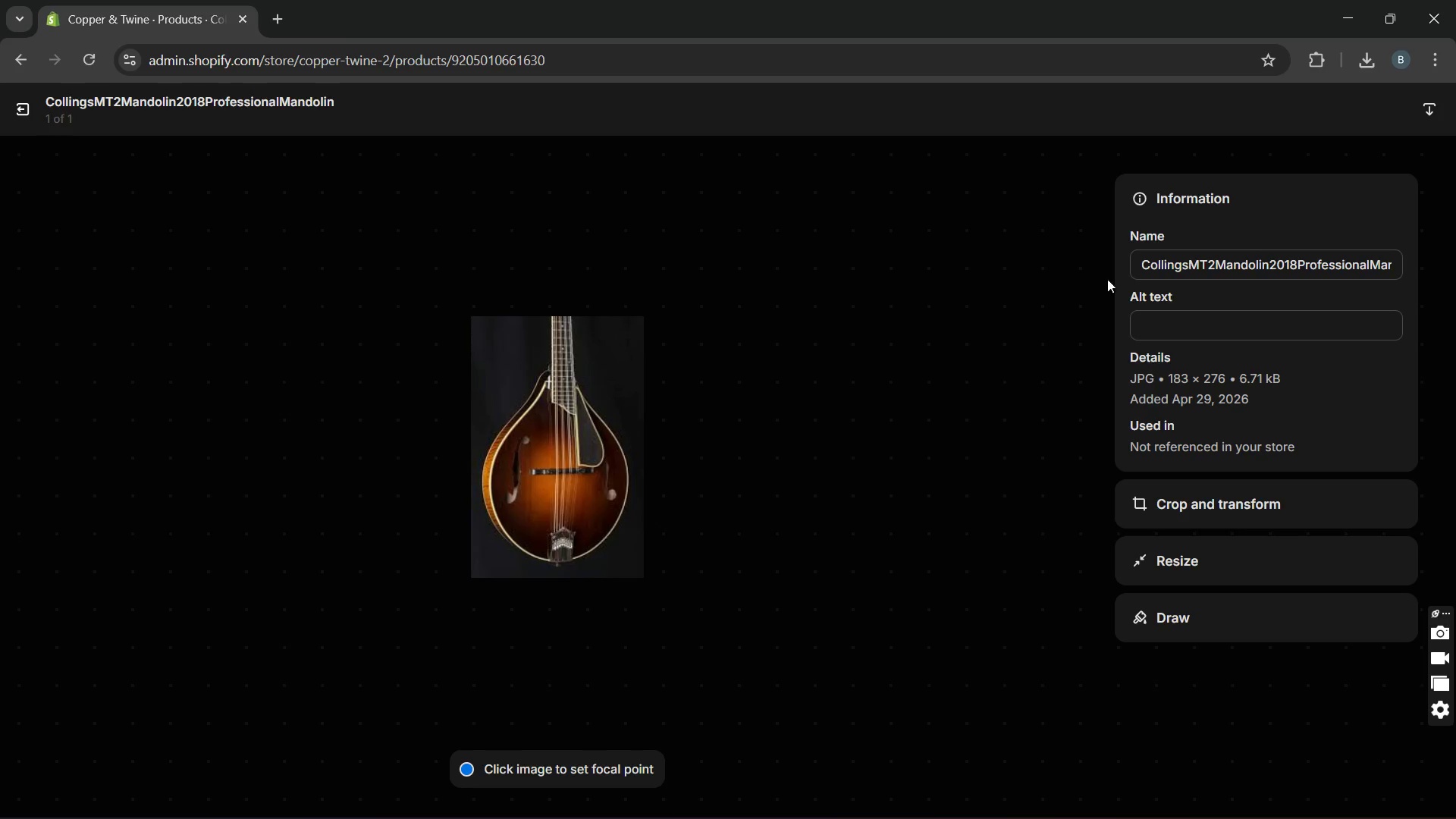 
left_click([1224, 303])
 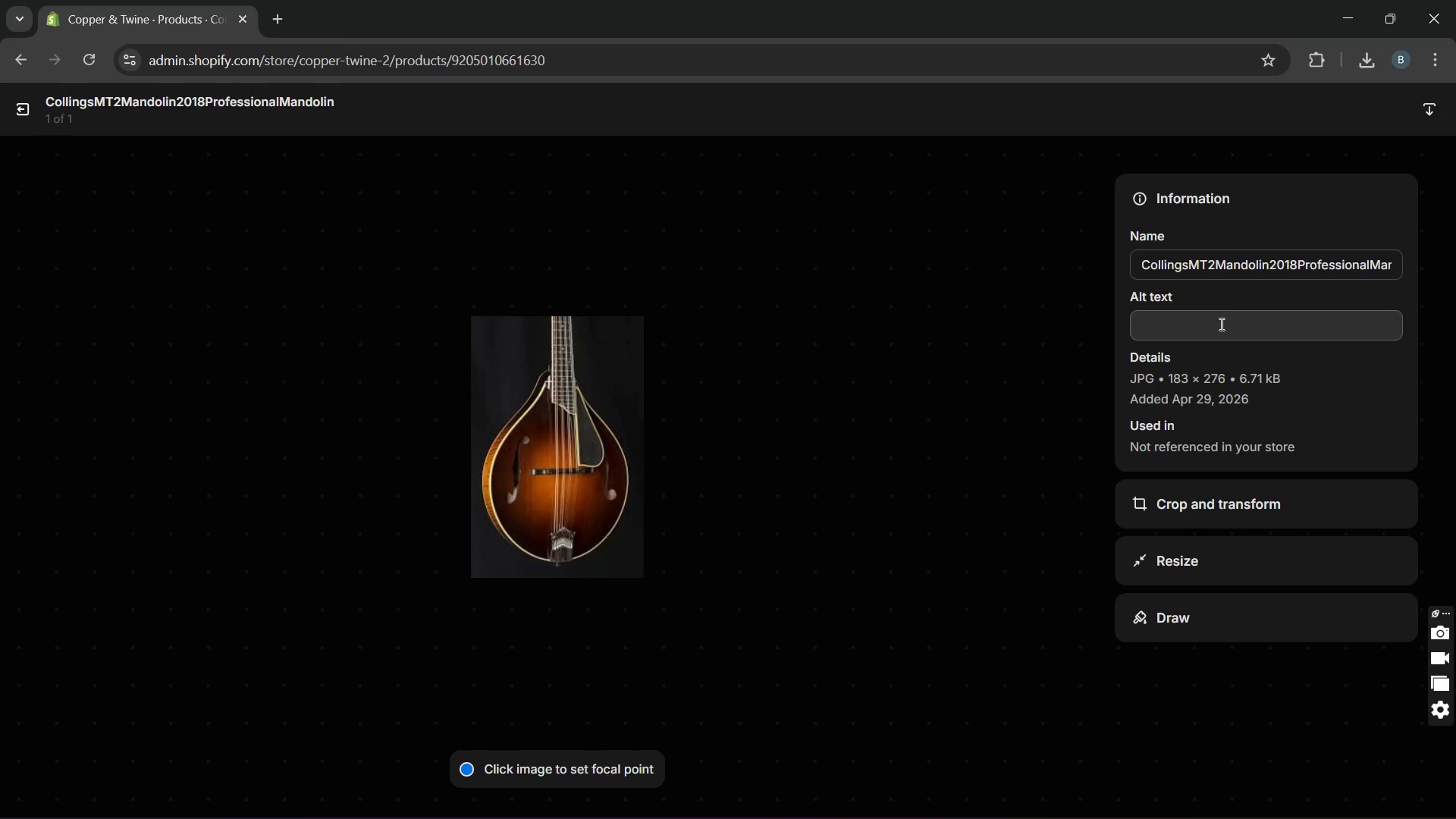 
left_click([1219, 325])
 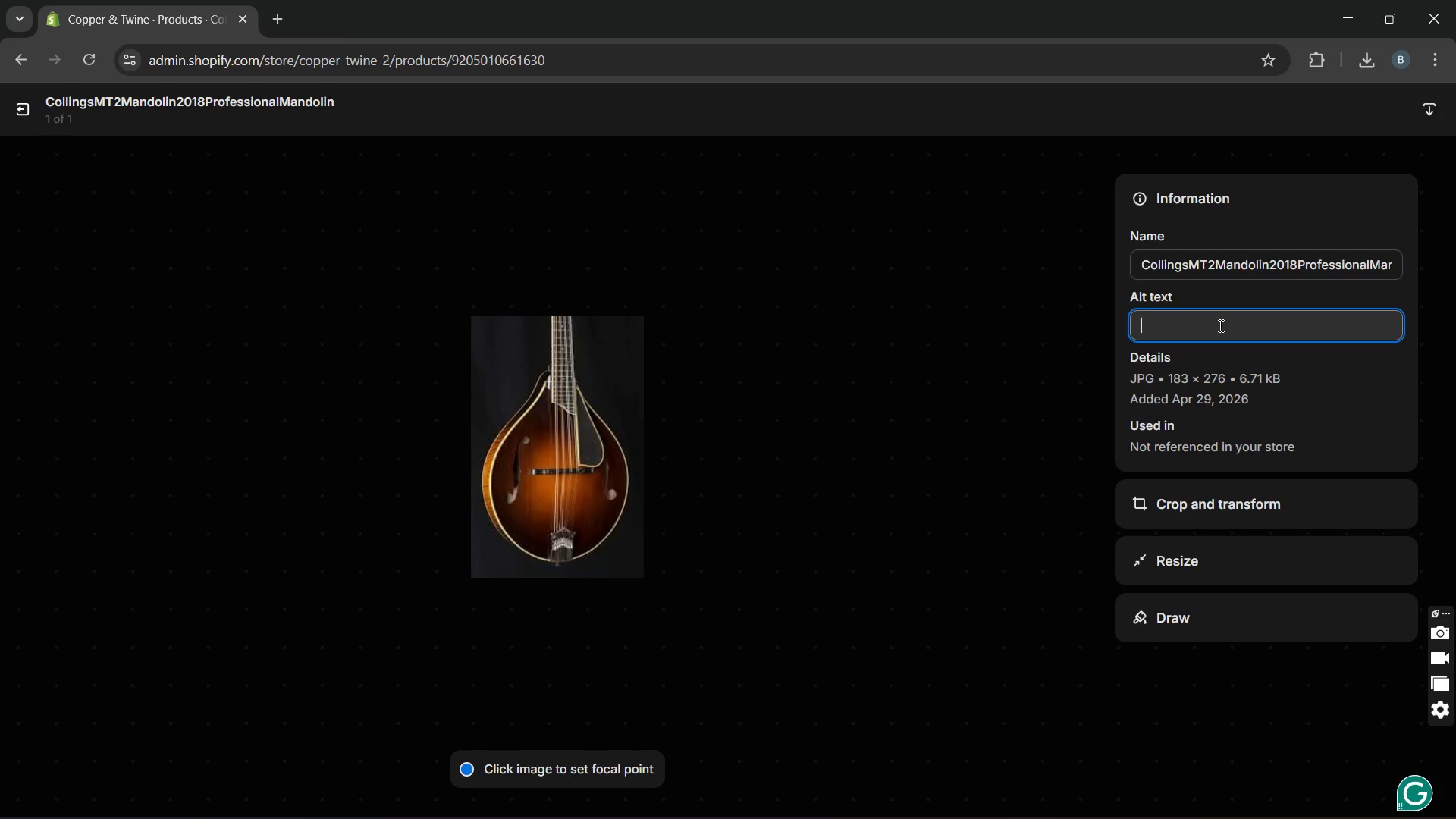 
key(CapsLock)
 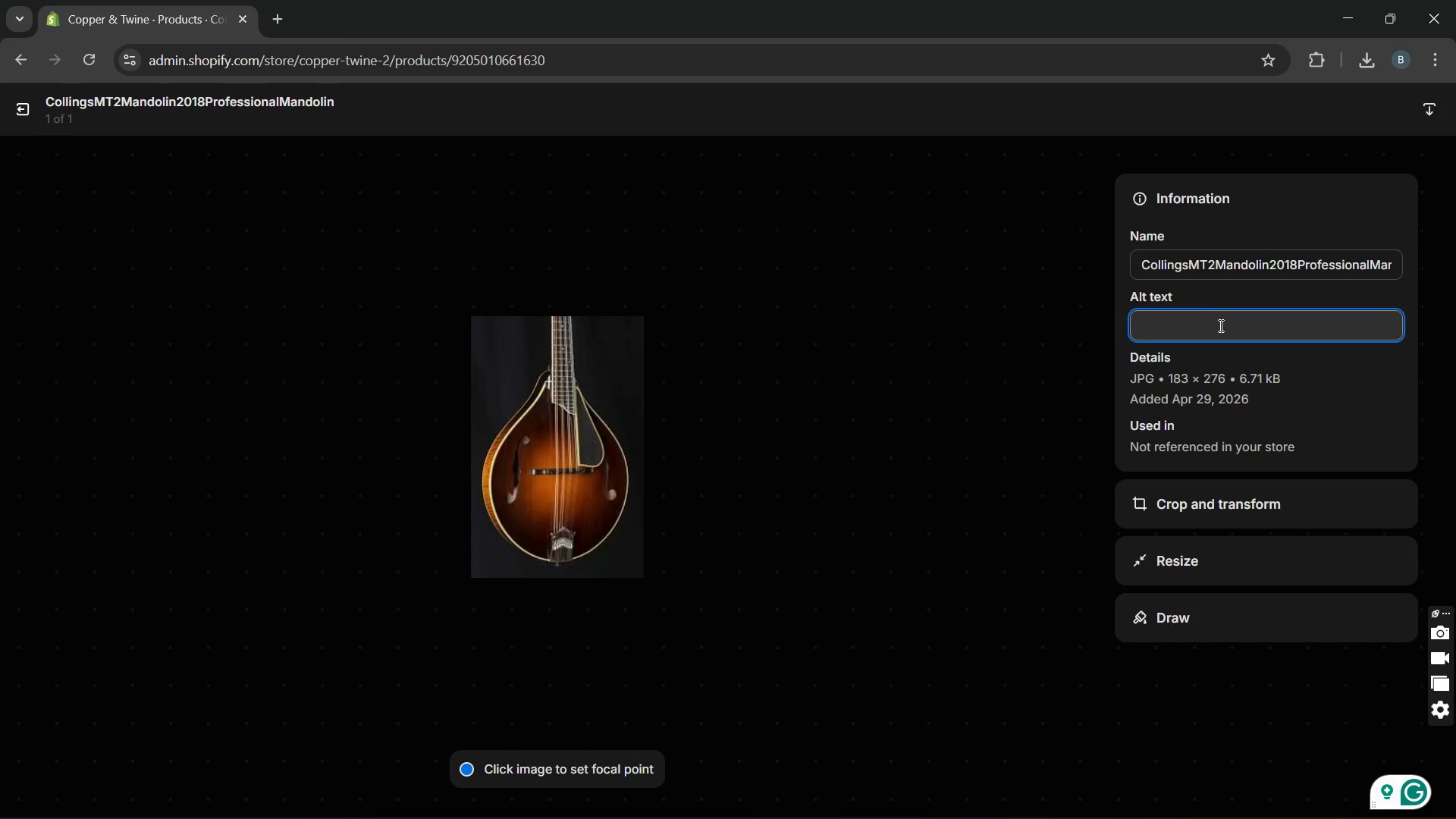 
key(C)
 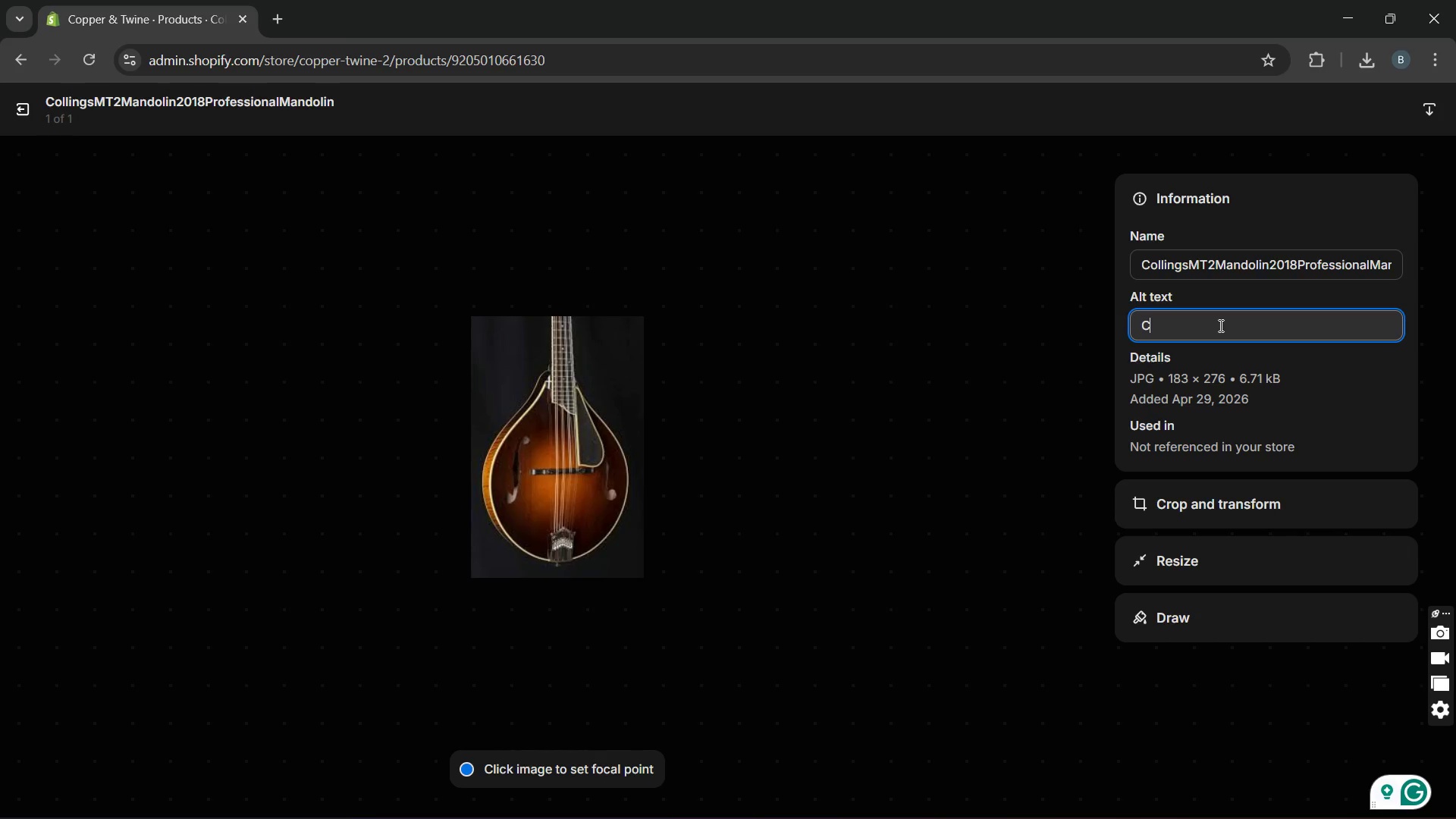 
key(CapsLock)
 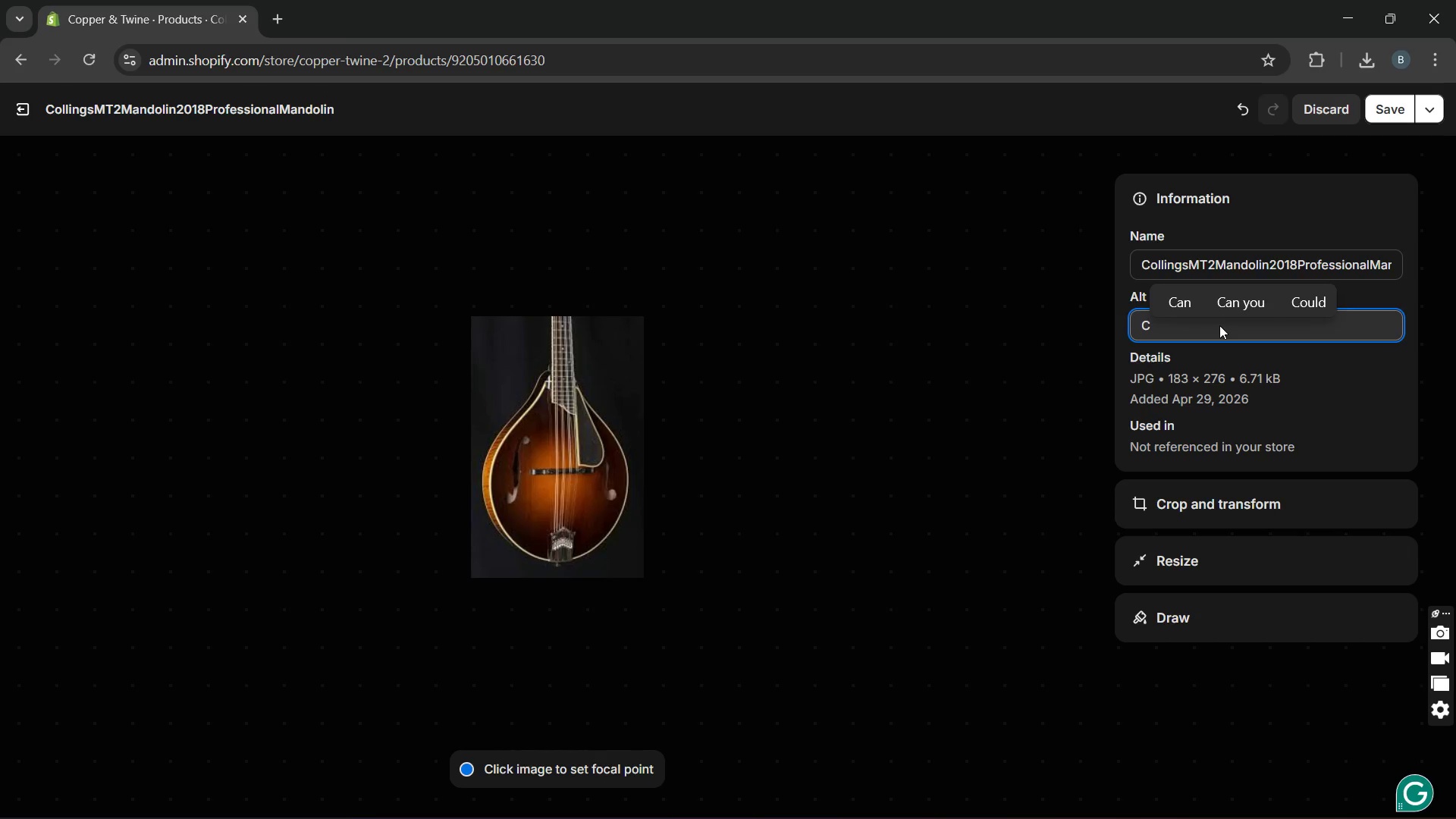 
type(ollings MT2 mandolin)
 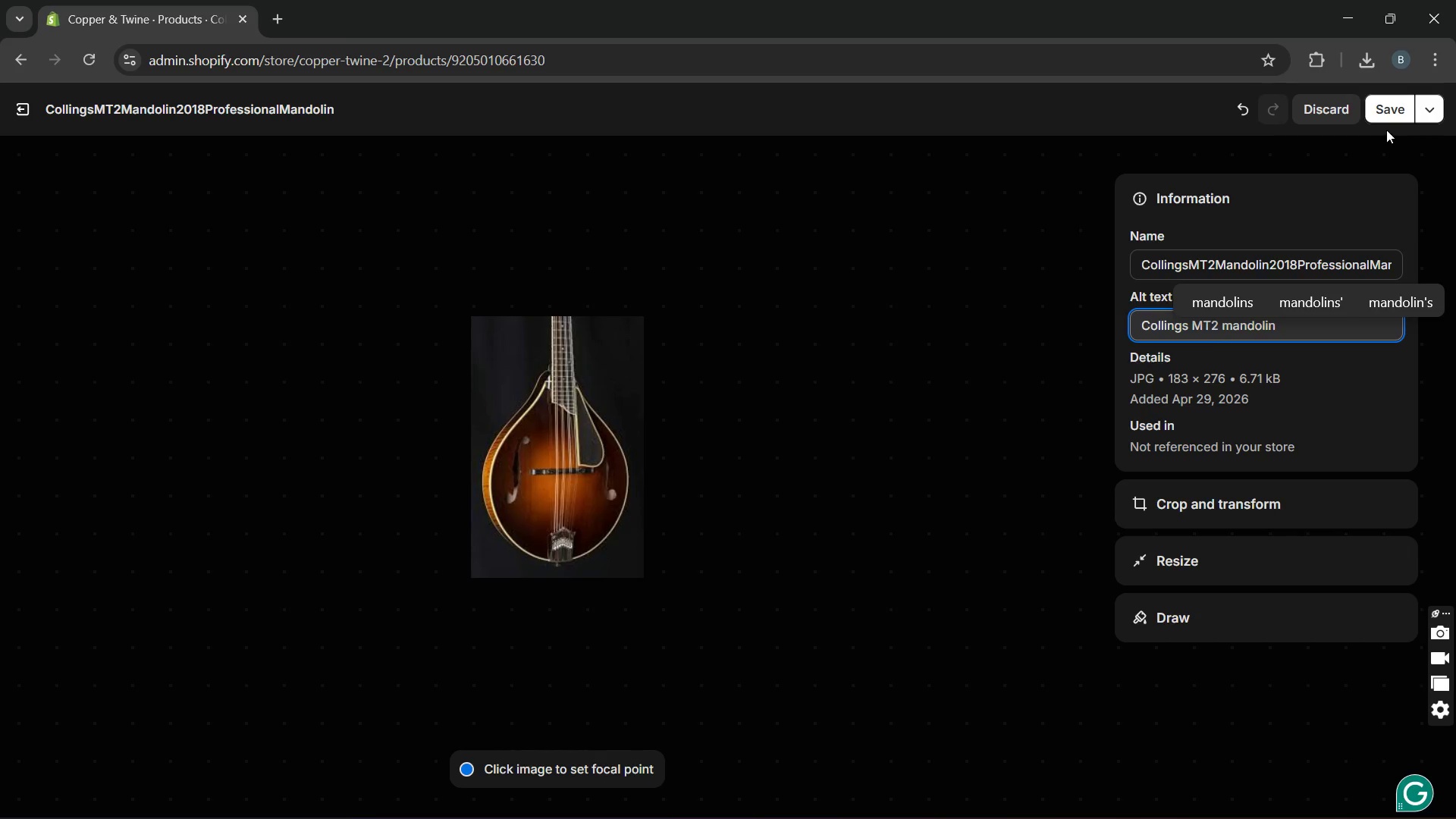 
left_click([1381, 111])
 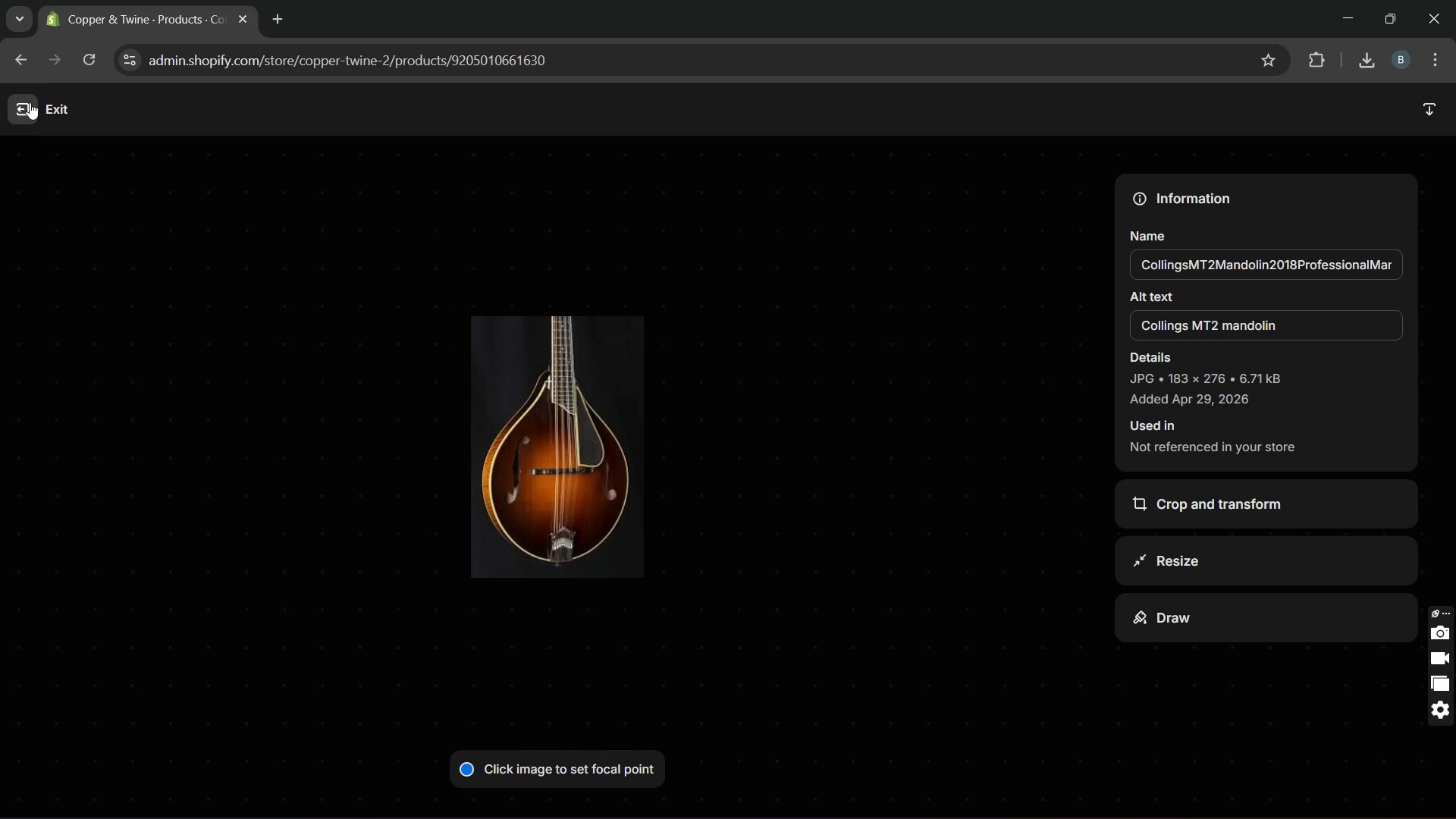 
wait(5.72)
 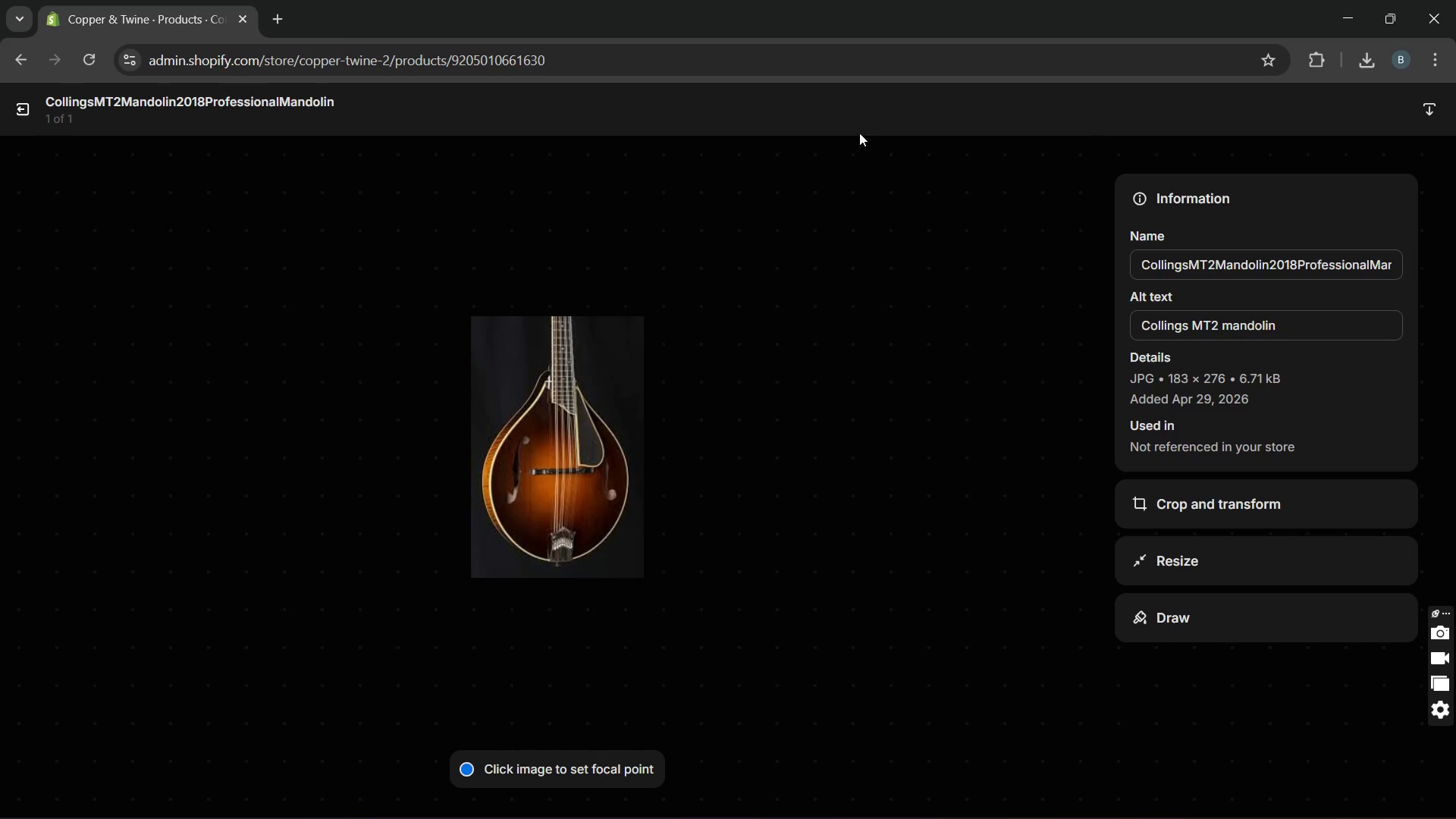 
left_click([30, 102])
 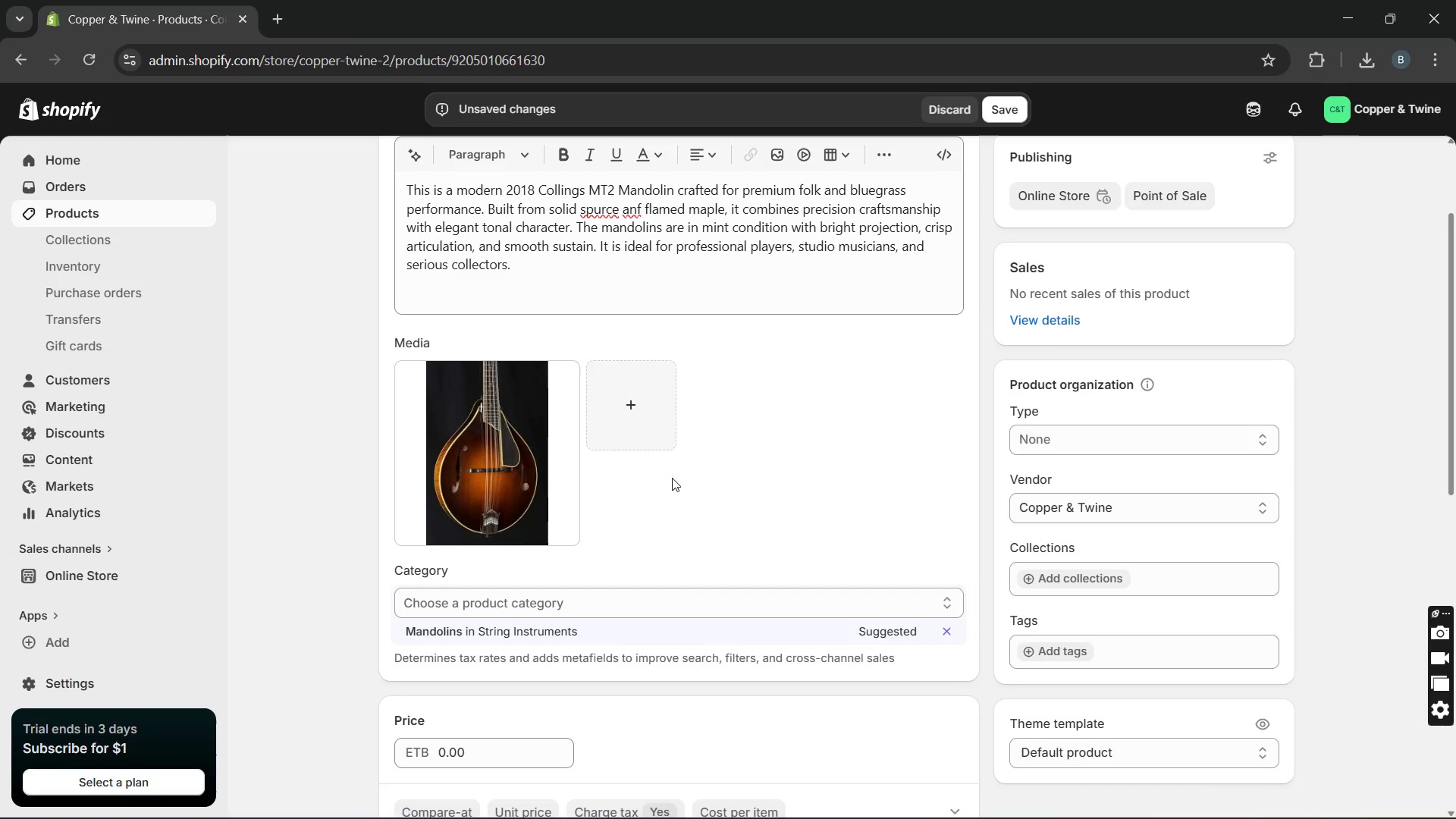 
left_click([537, 503])
 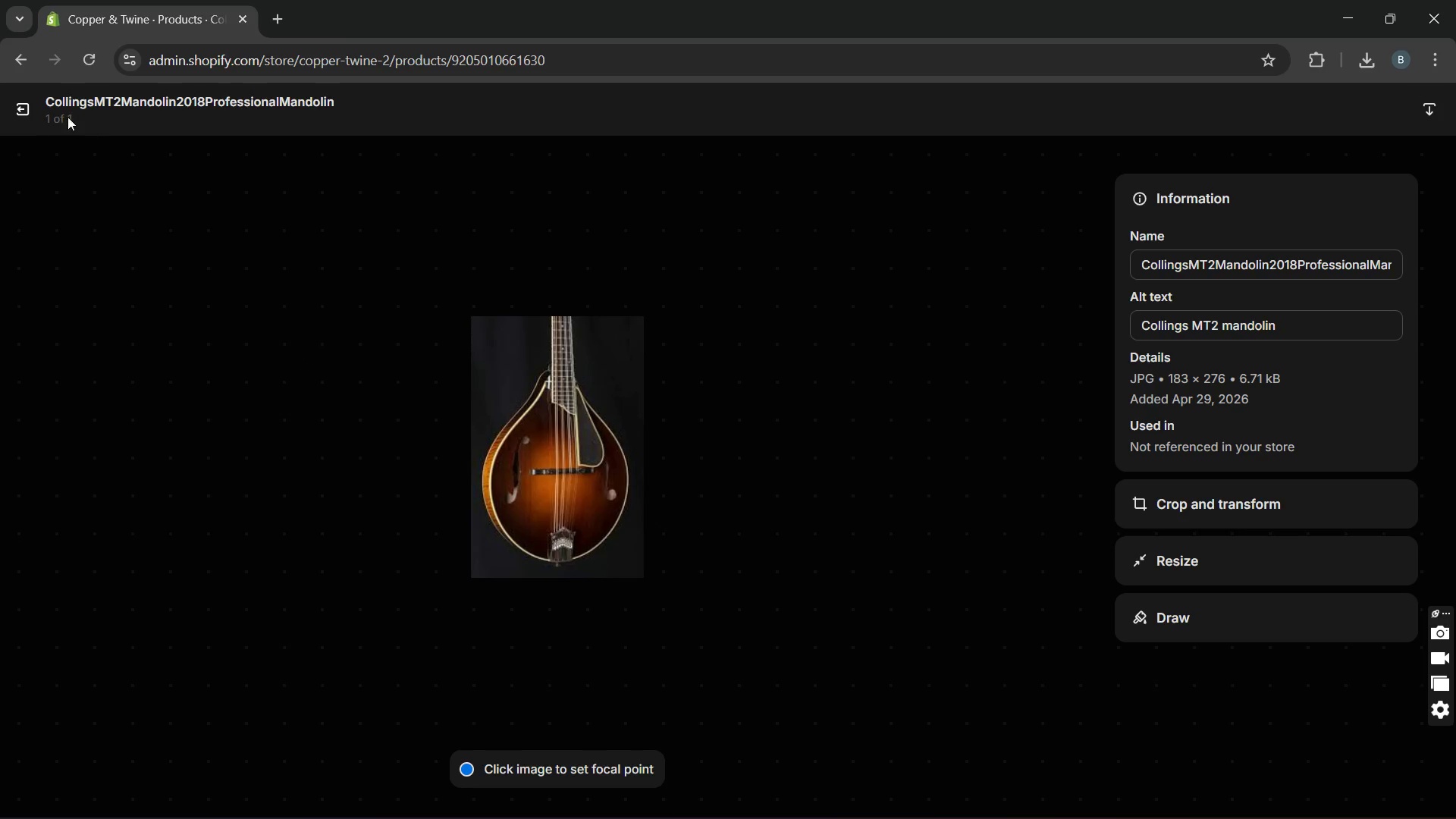 
left_click([22, 108])
 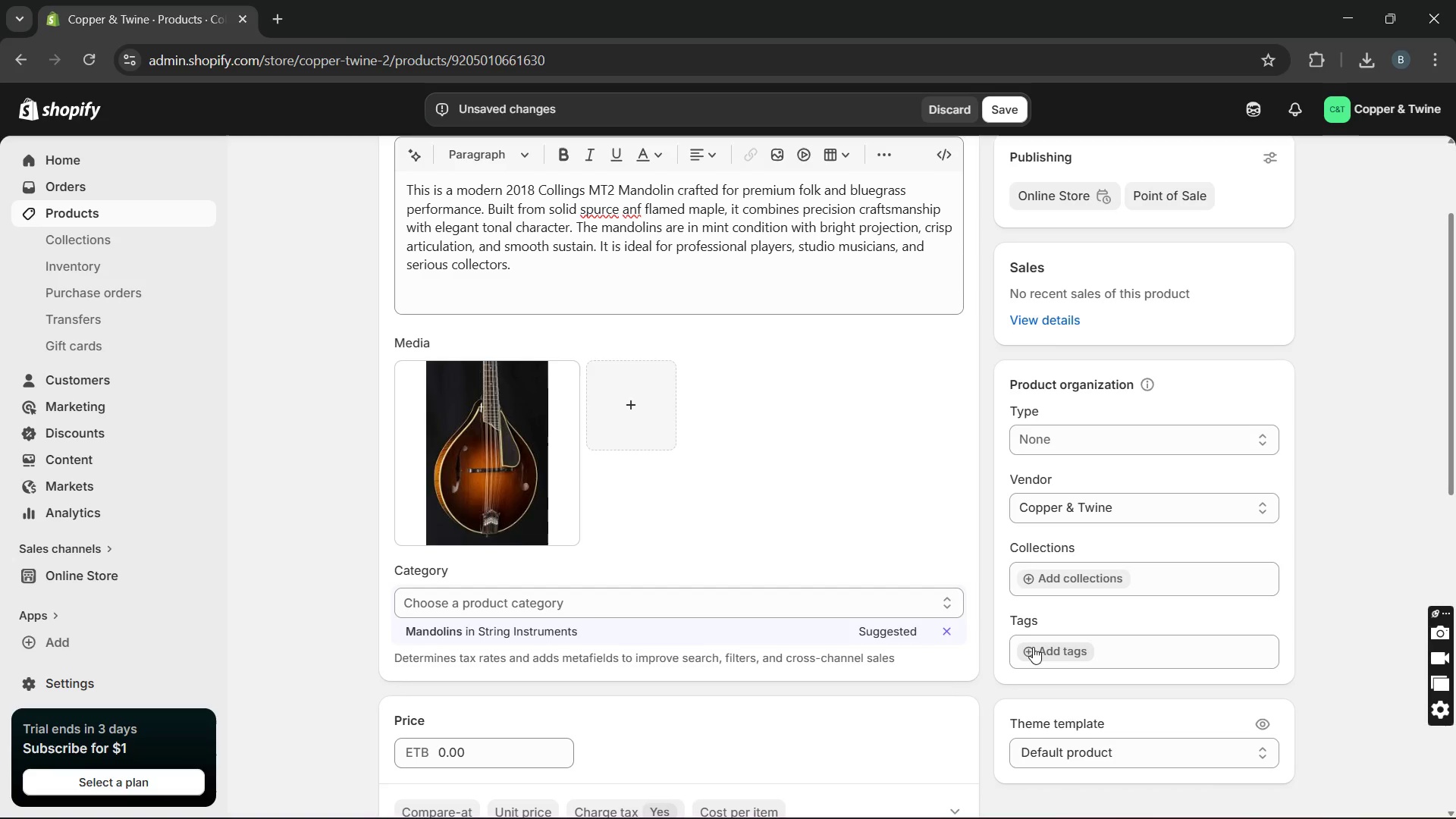 
wait(73.08)
 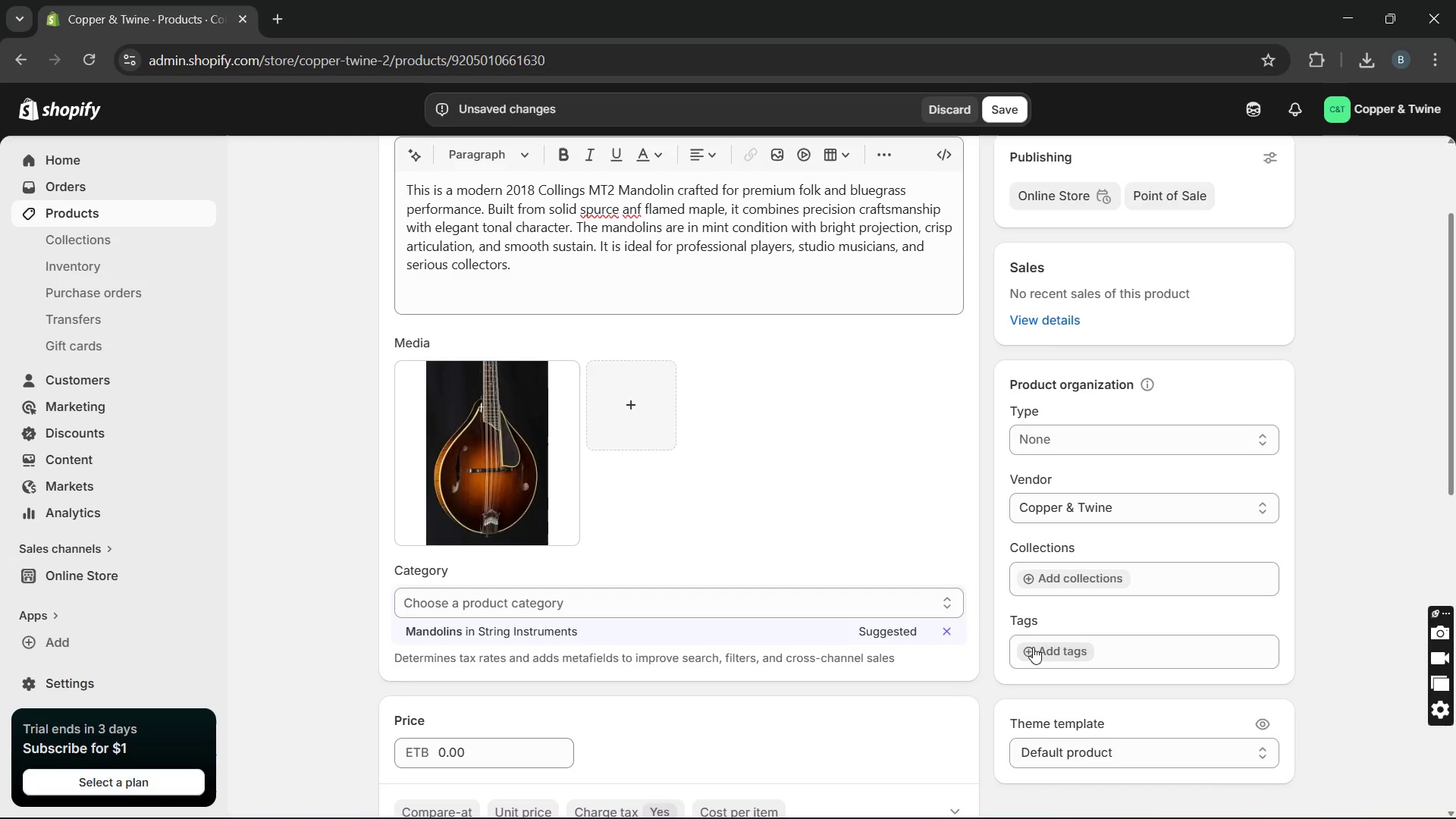 
left_click([1034, 650])
 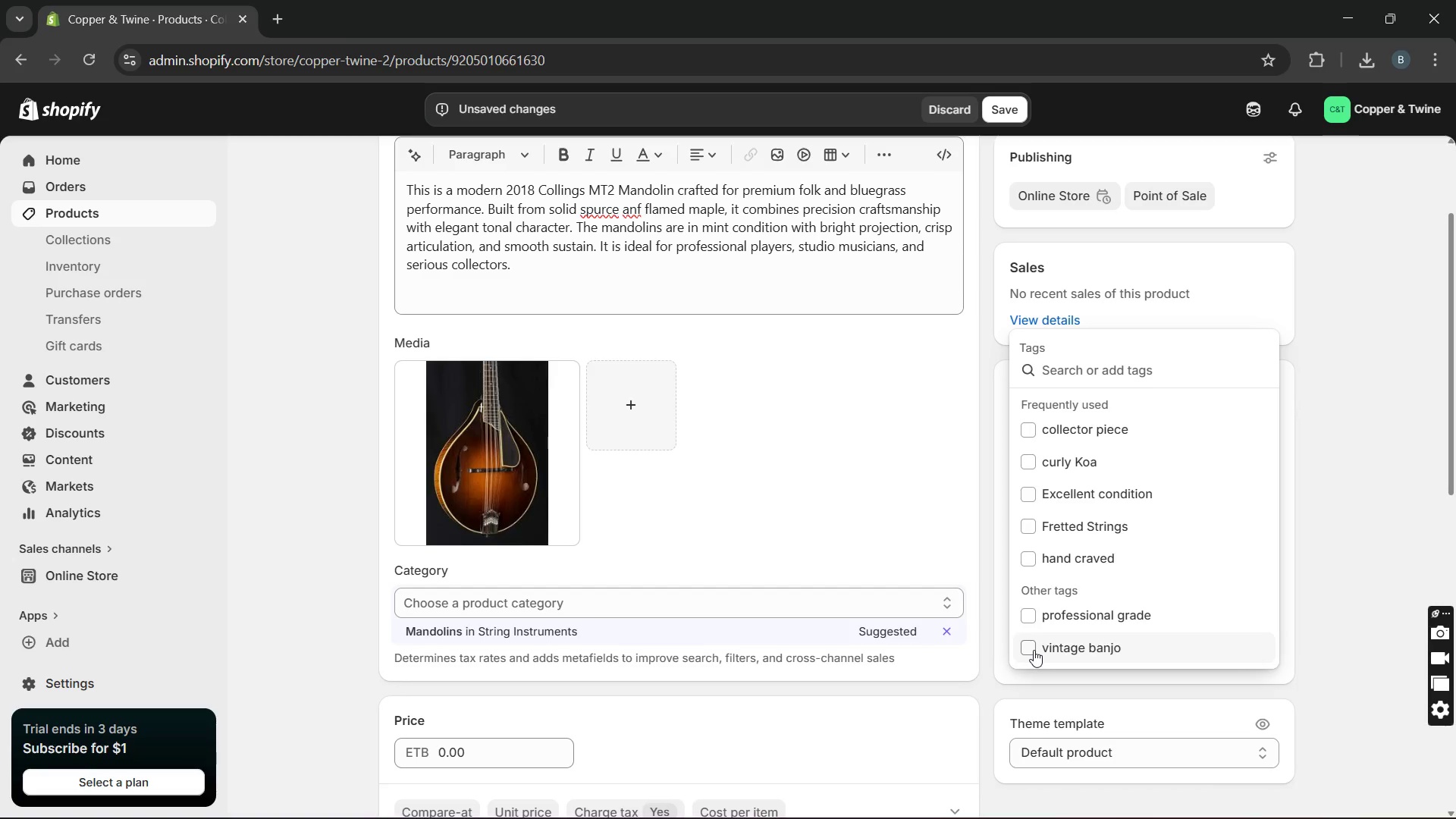 
wait(11.3)
 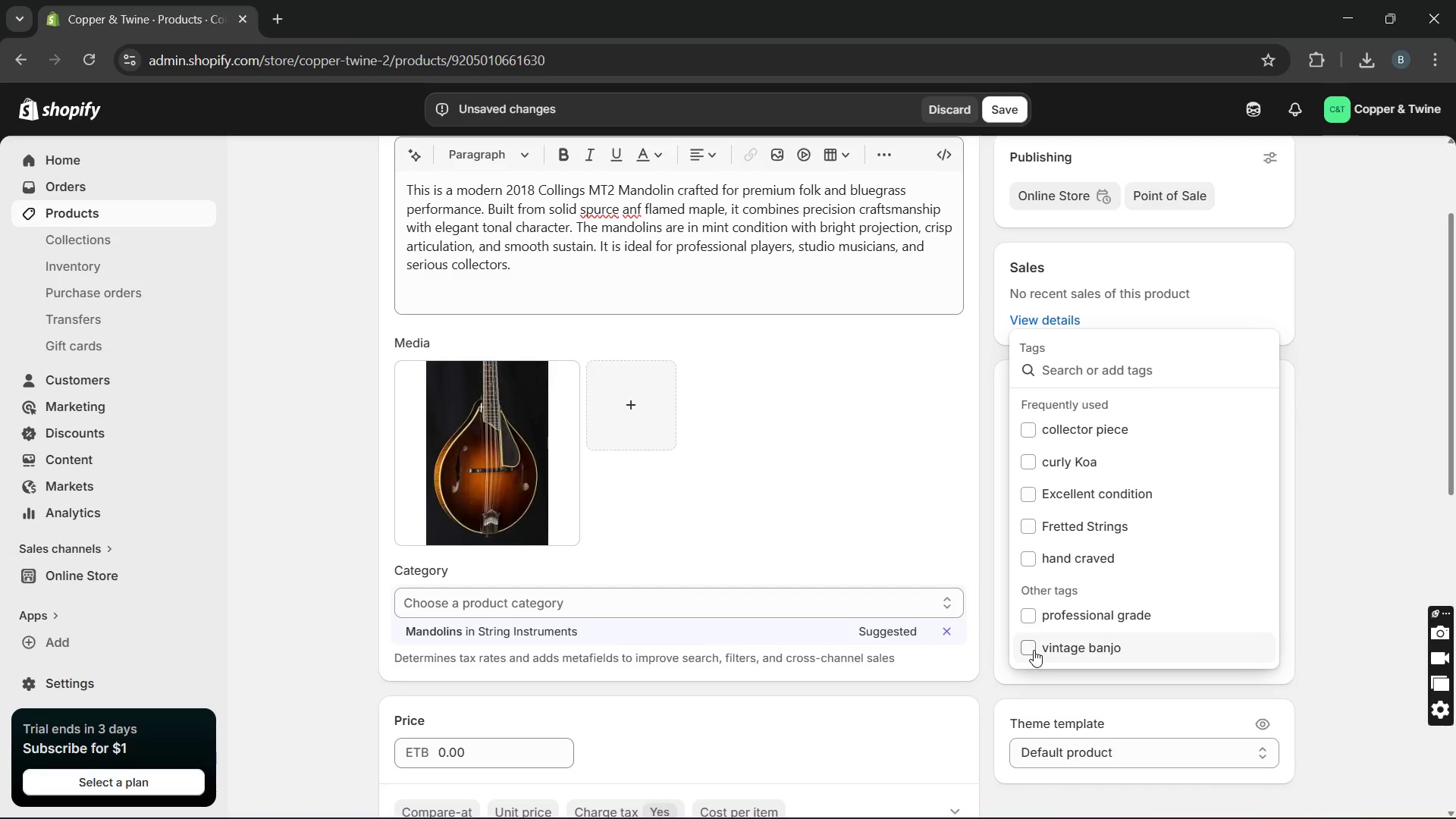 
type(P)
key(Backspace)
type(professiona)
 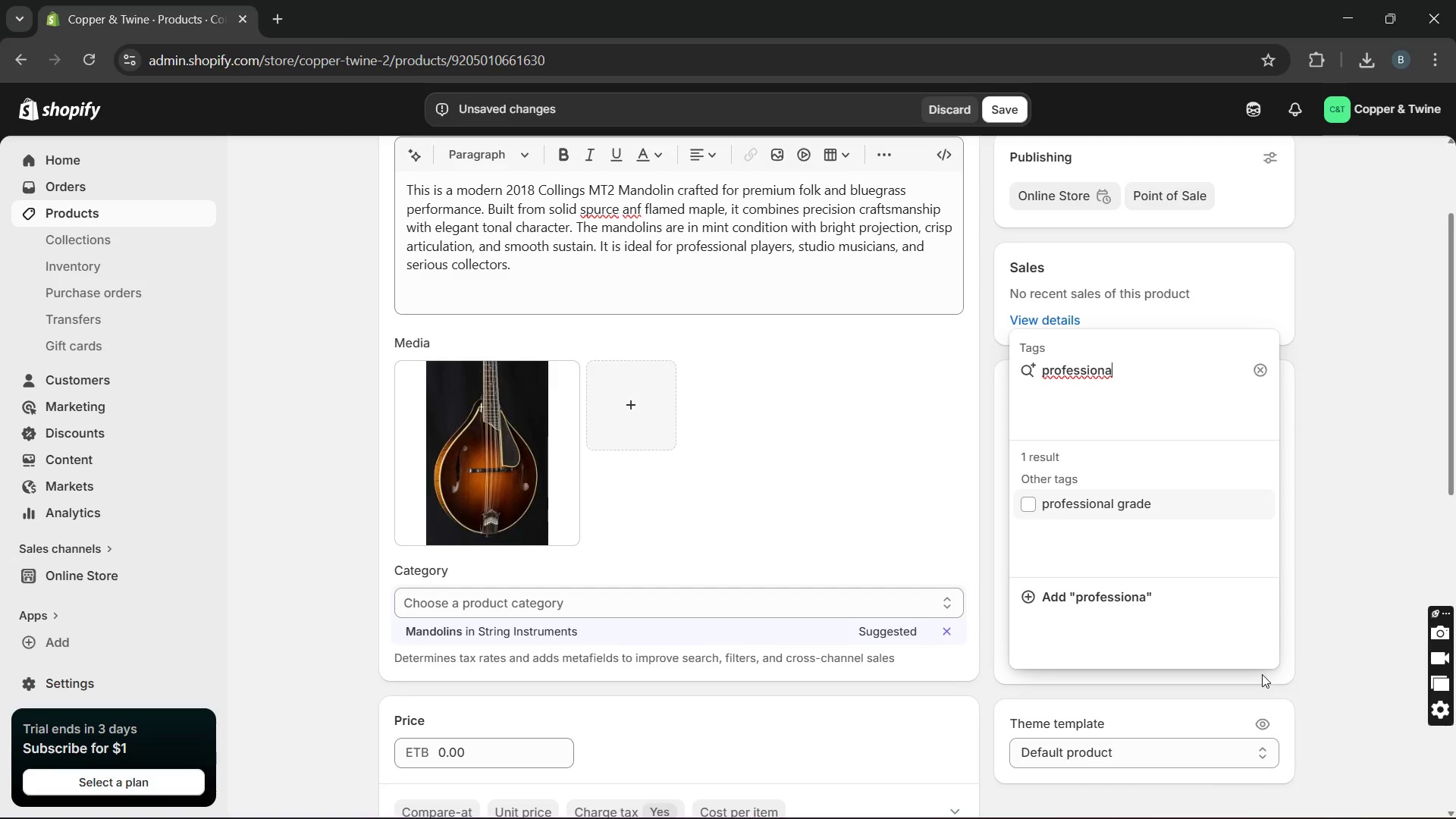 
type(l mandolin,mint condition, flamedmaple, bluegrass )
 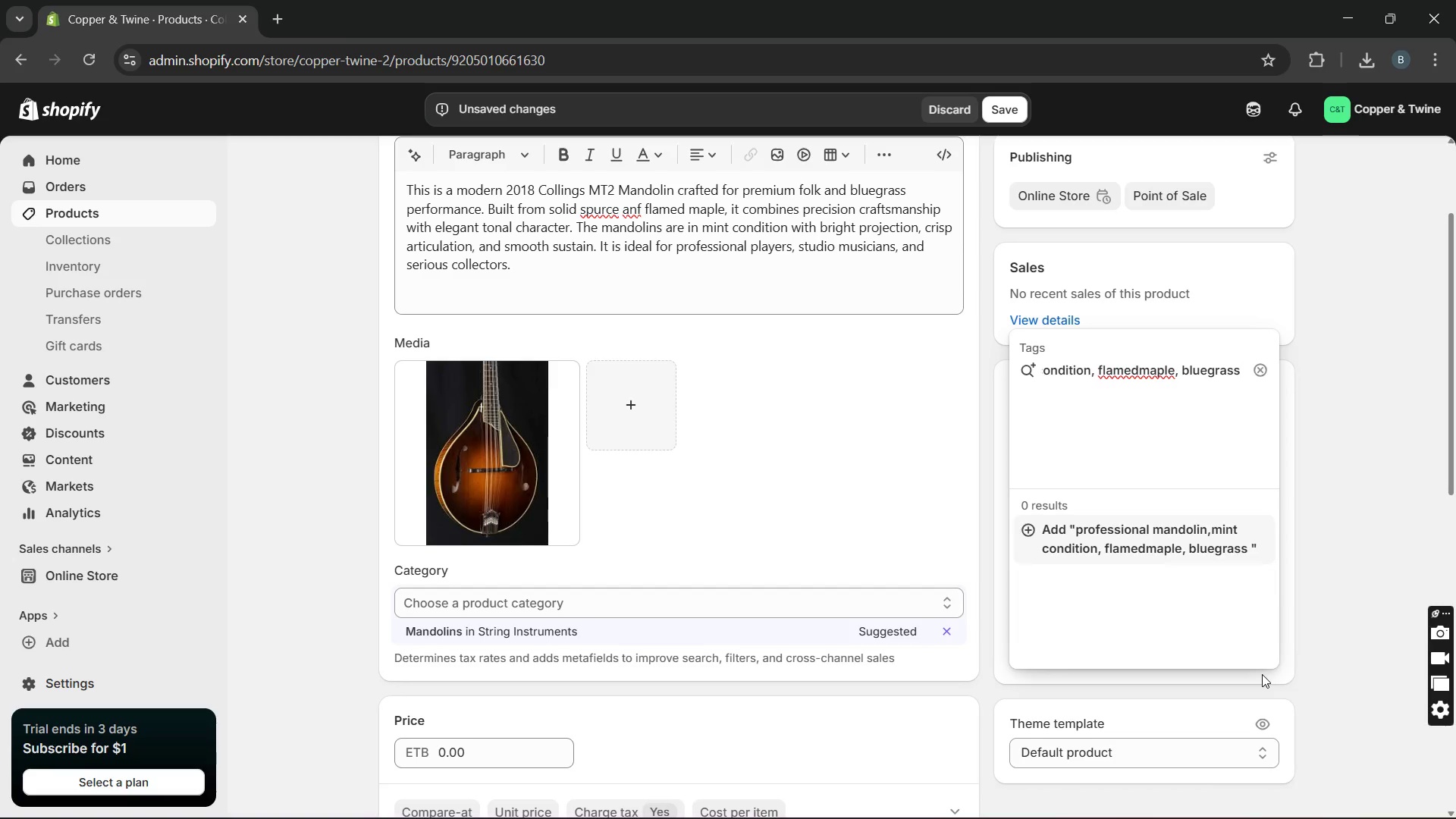 
type(instrument)
 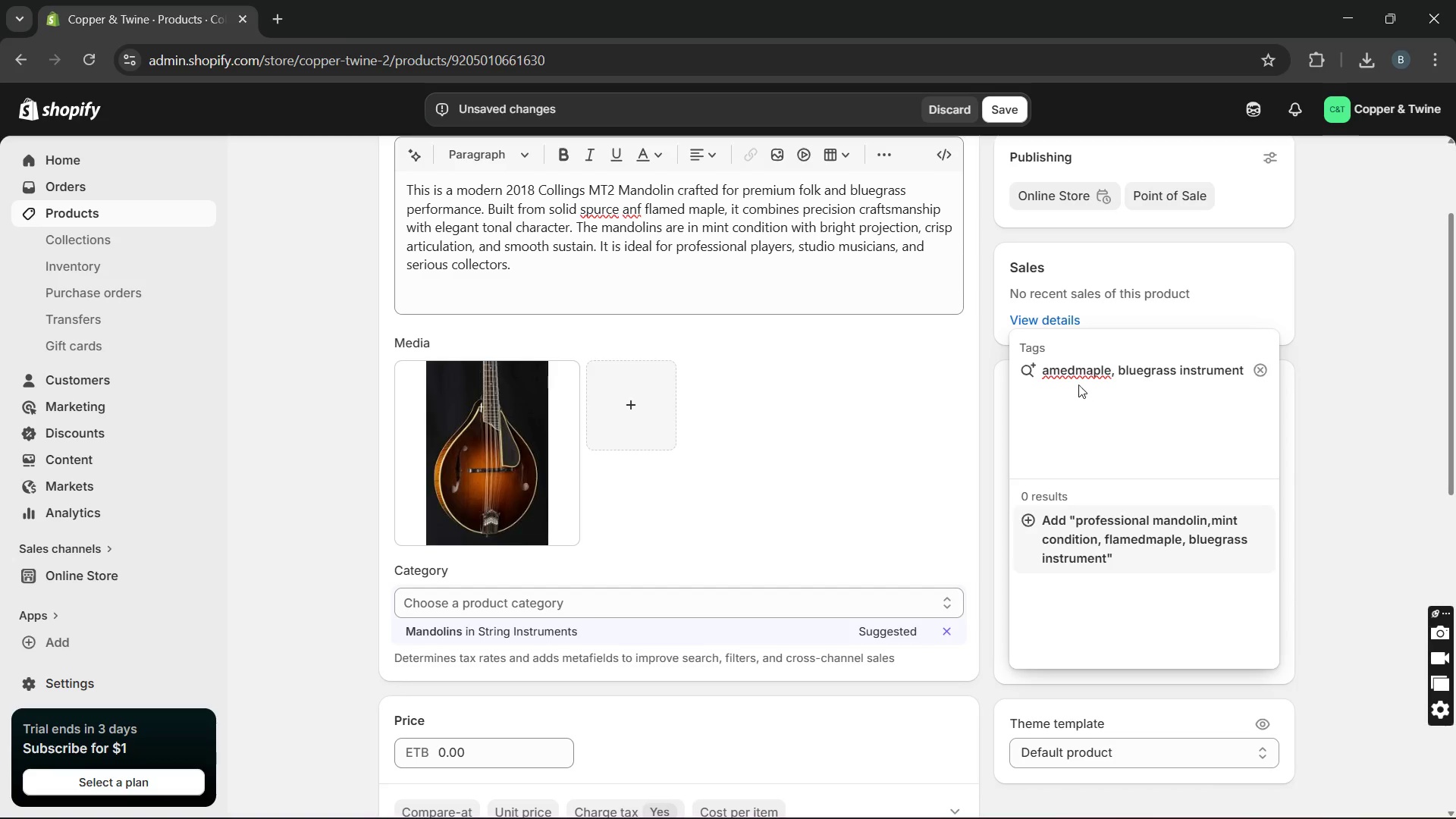 
left_click([1077, 375])
 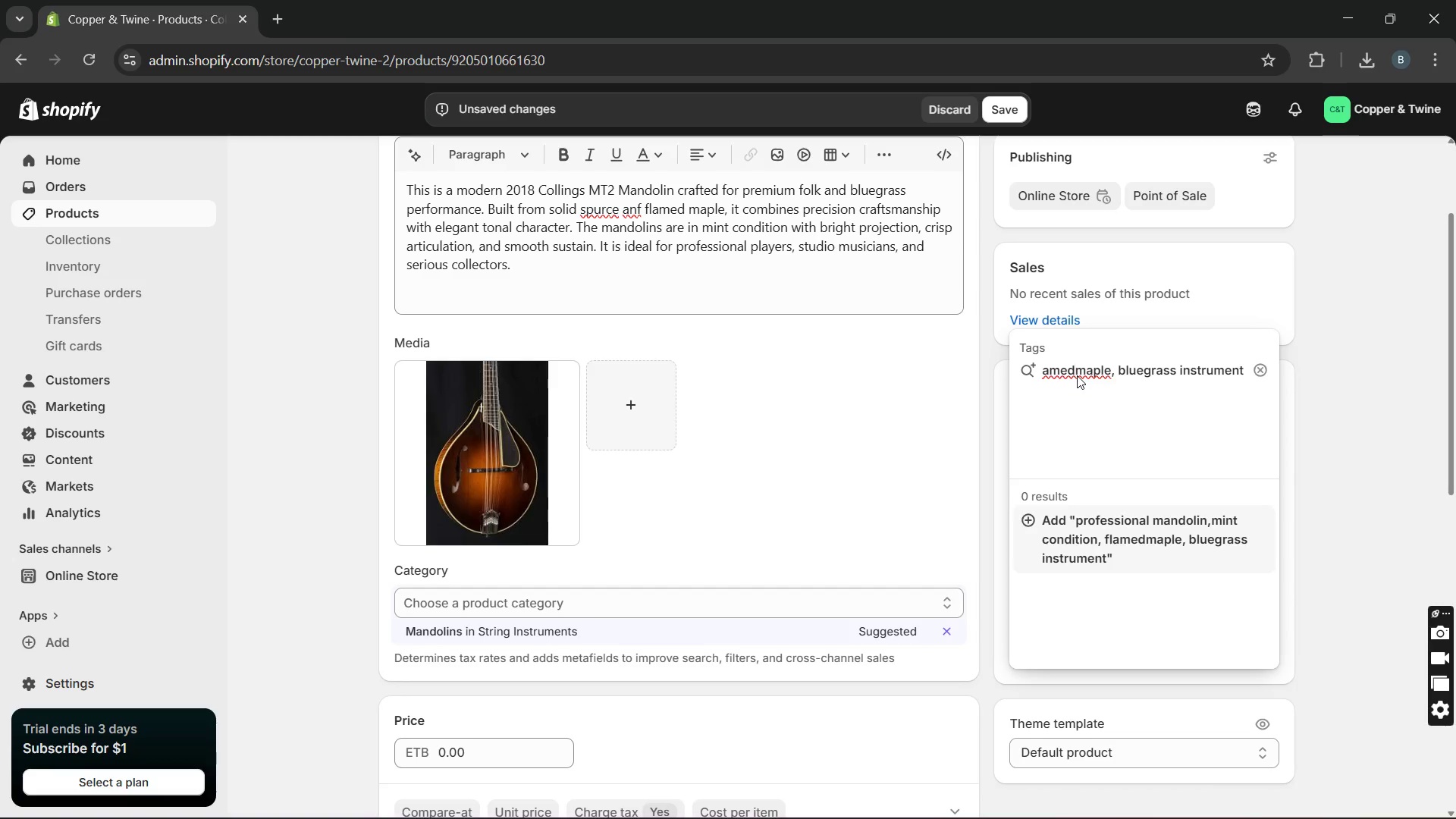 
key(Space)
 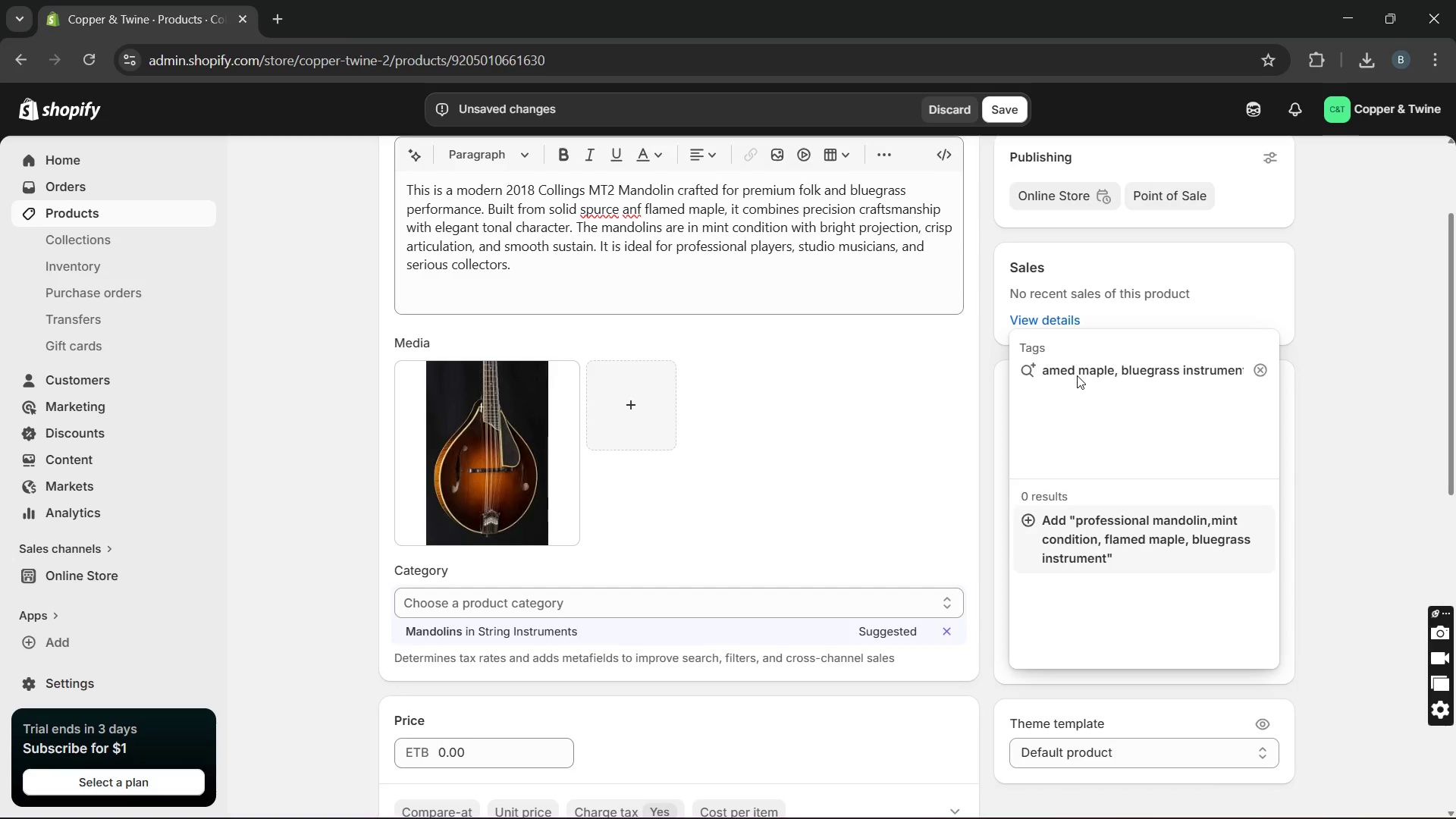 
hold_key(key=ArrowRight, duration=1.5)
 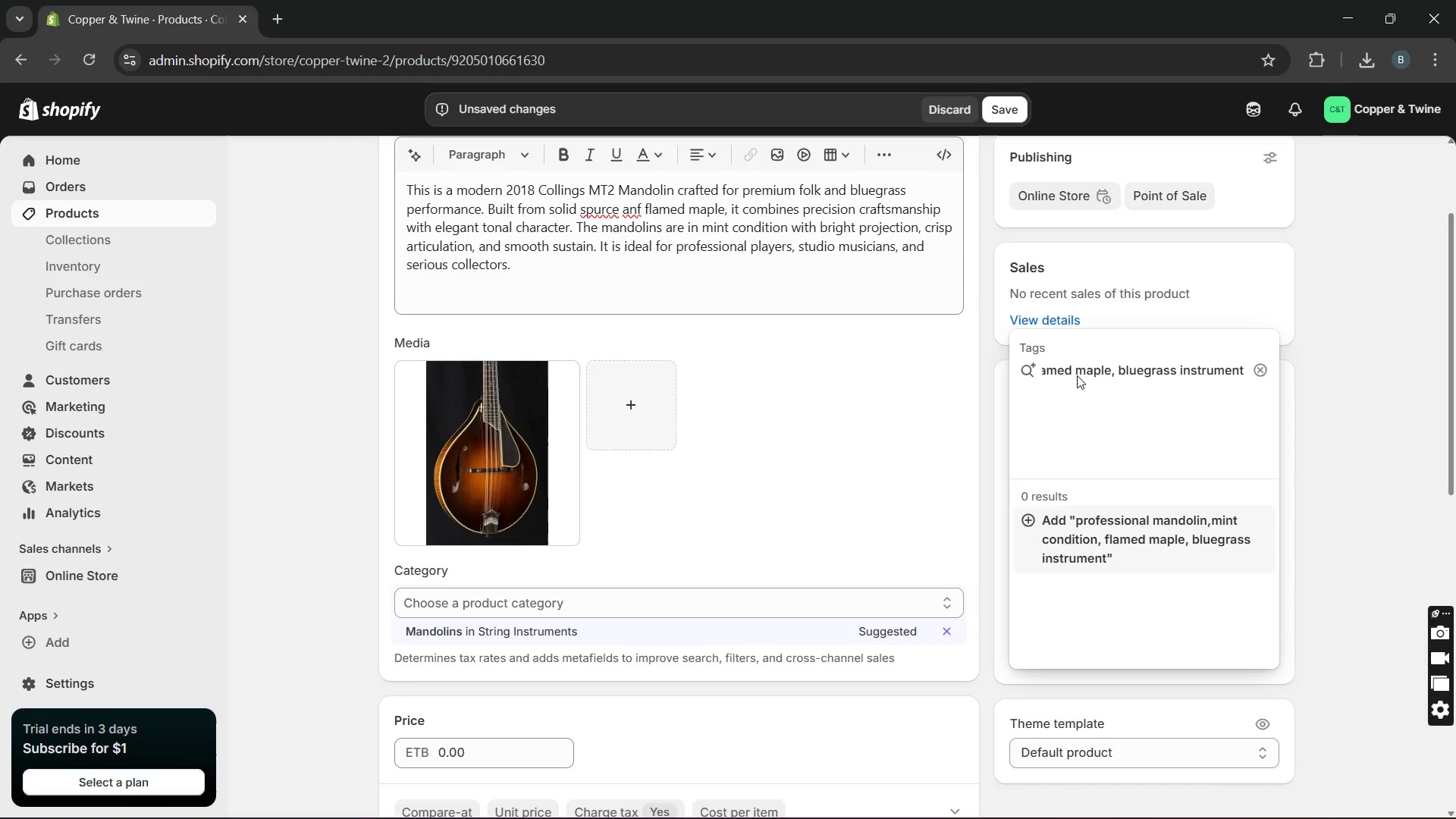 
key(ArrowRight)
 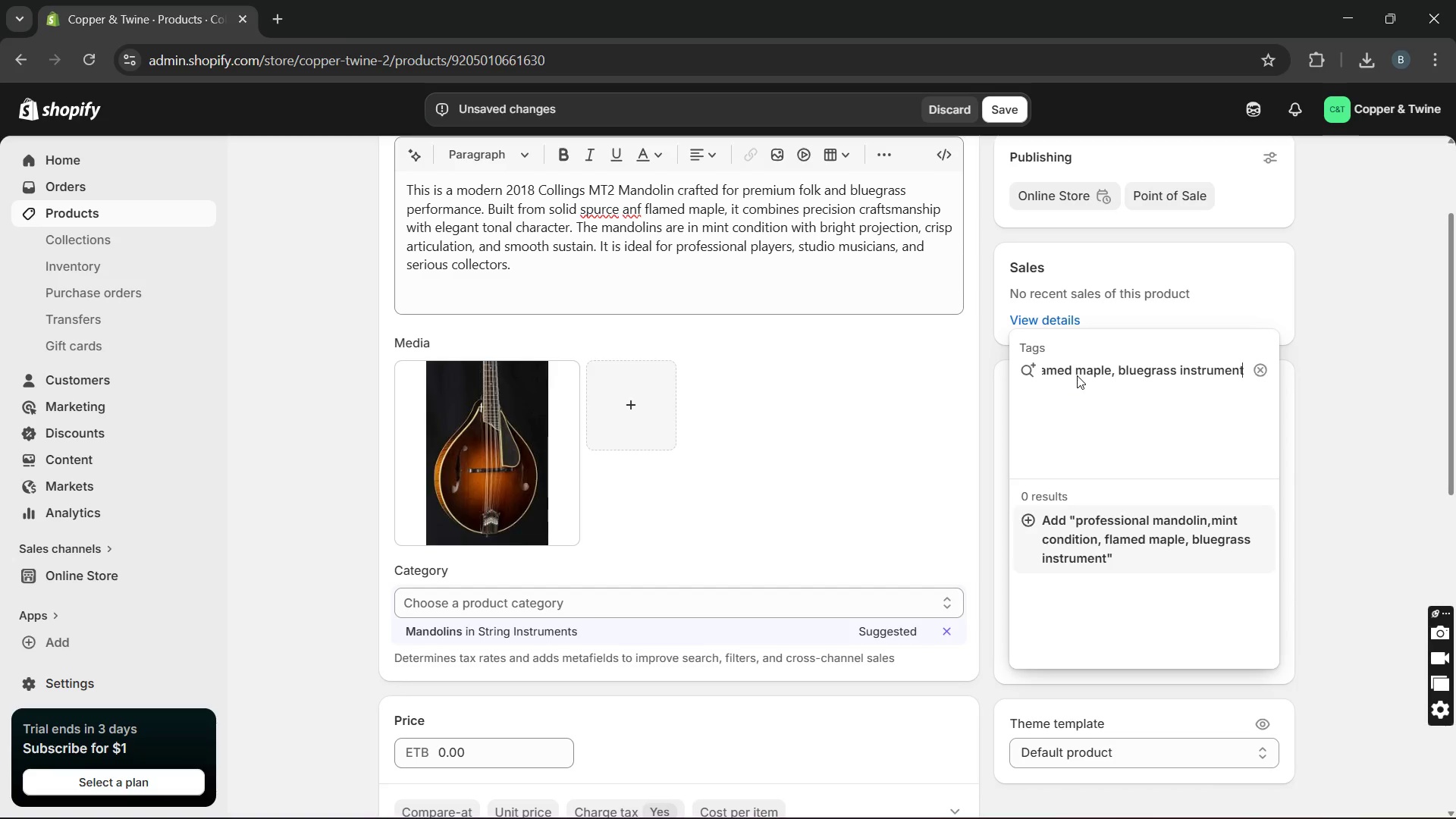 
key(ArrowRight)
 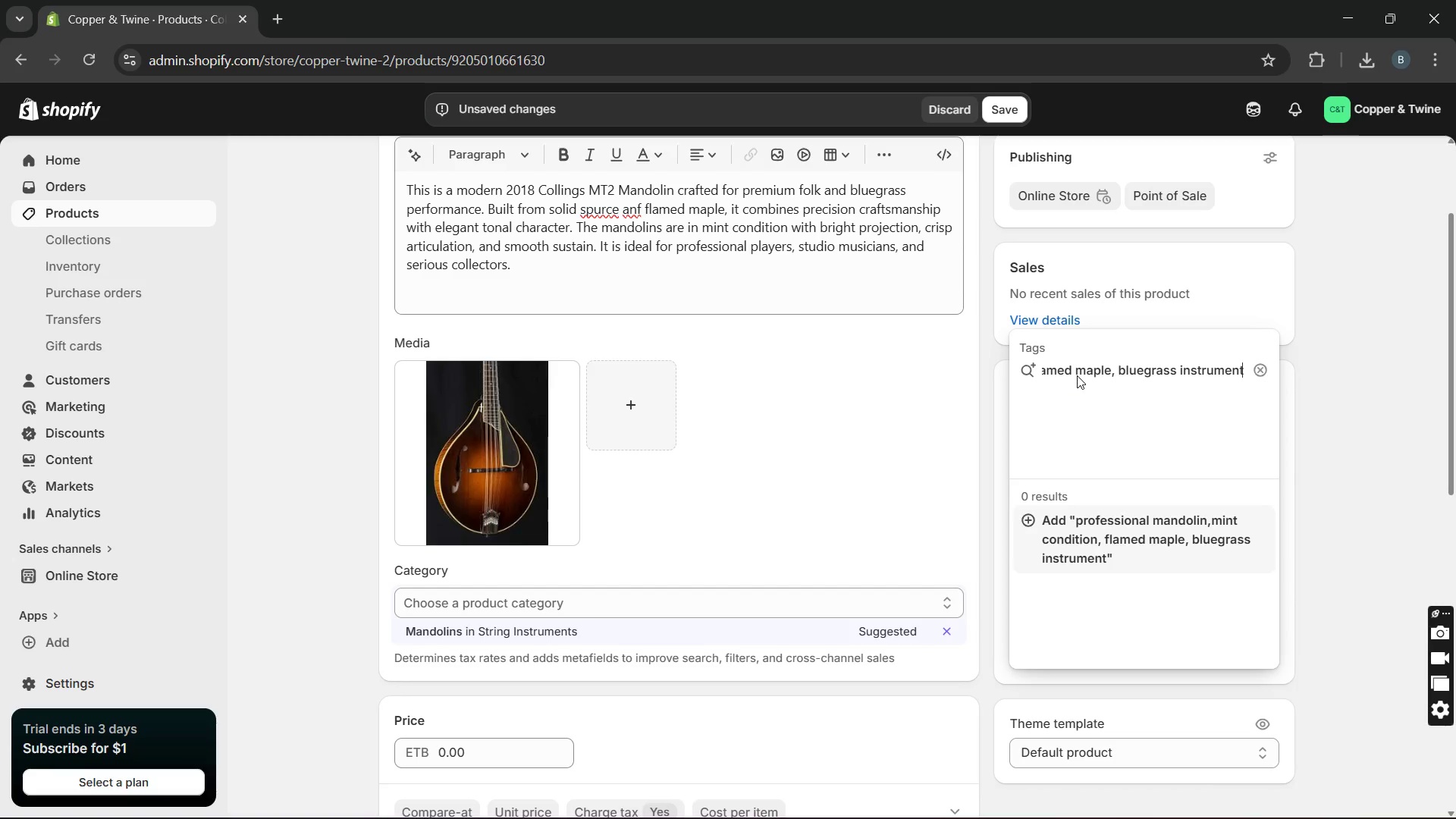 
key(ArrowRight)
 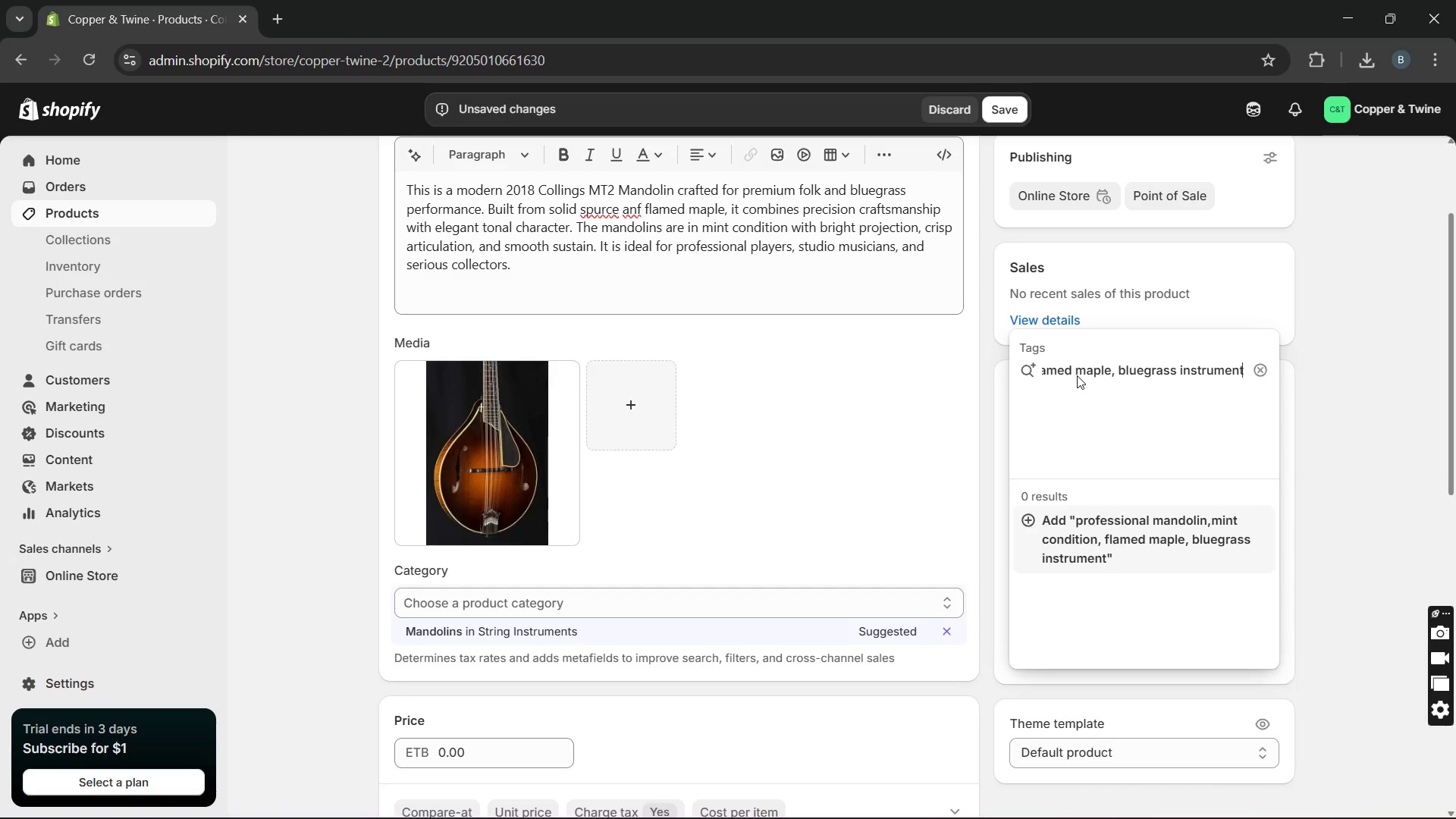 
key(ArrowRight)
 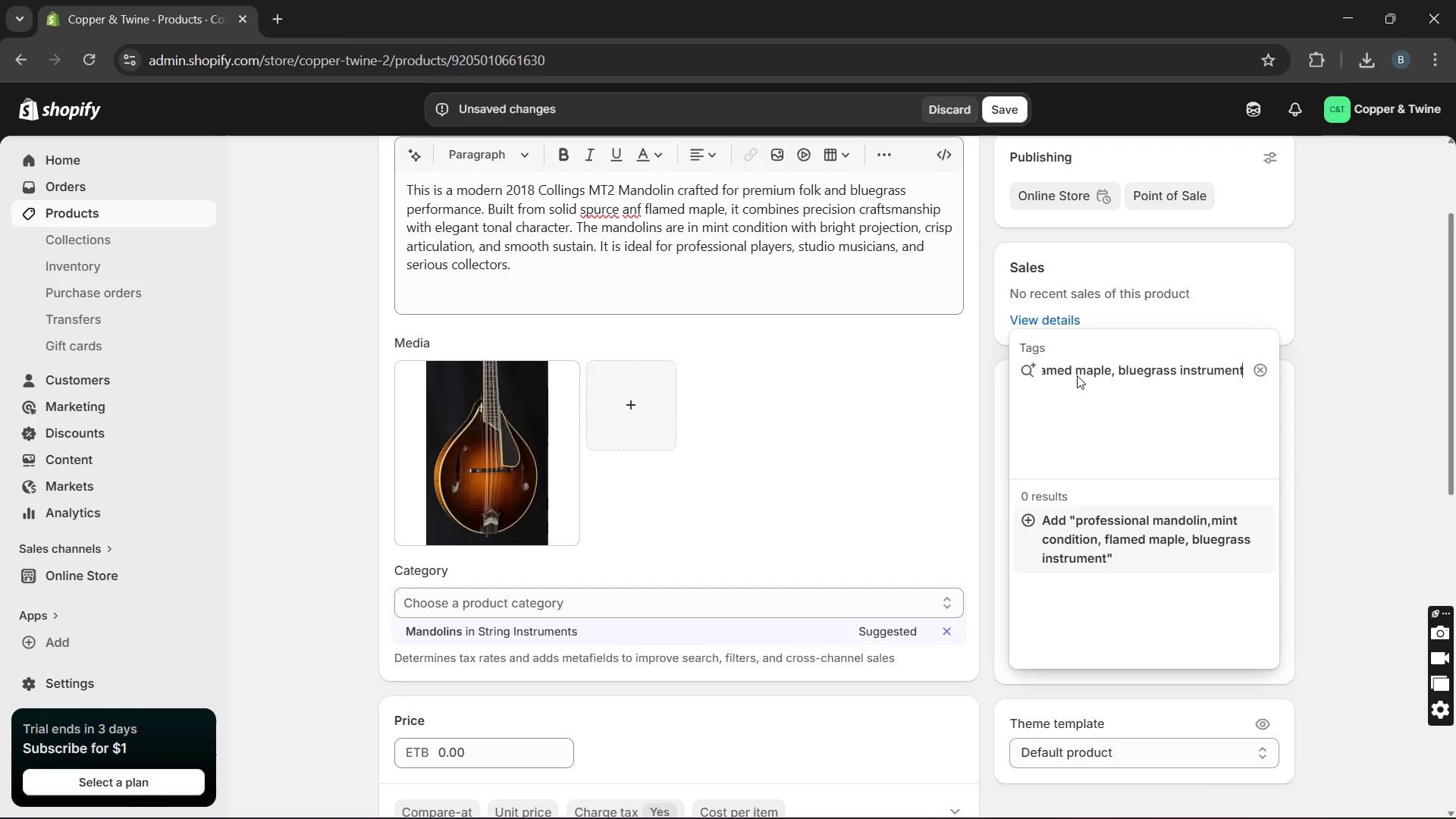 
key(ArrowRight)
 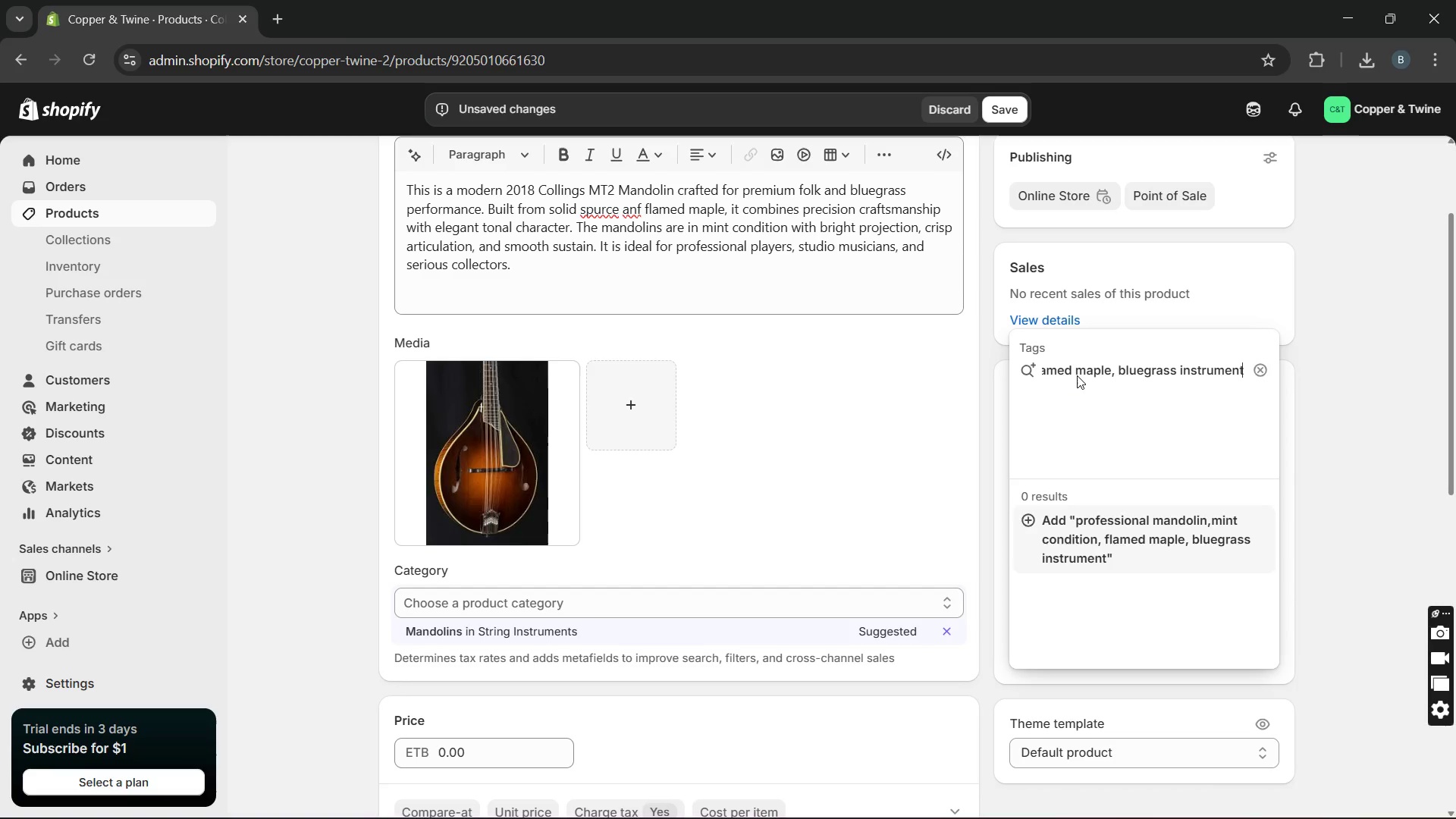 
key(ArrowRight)
 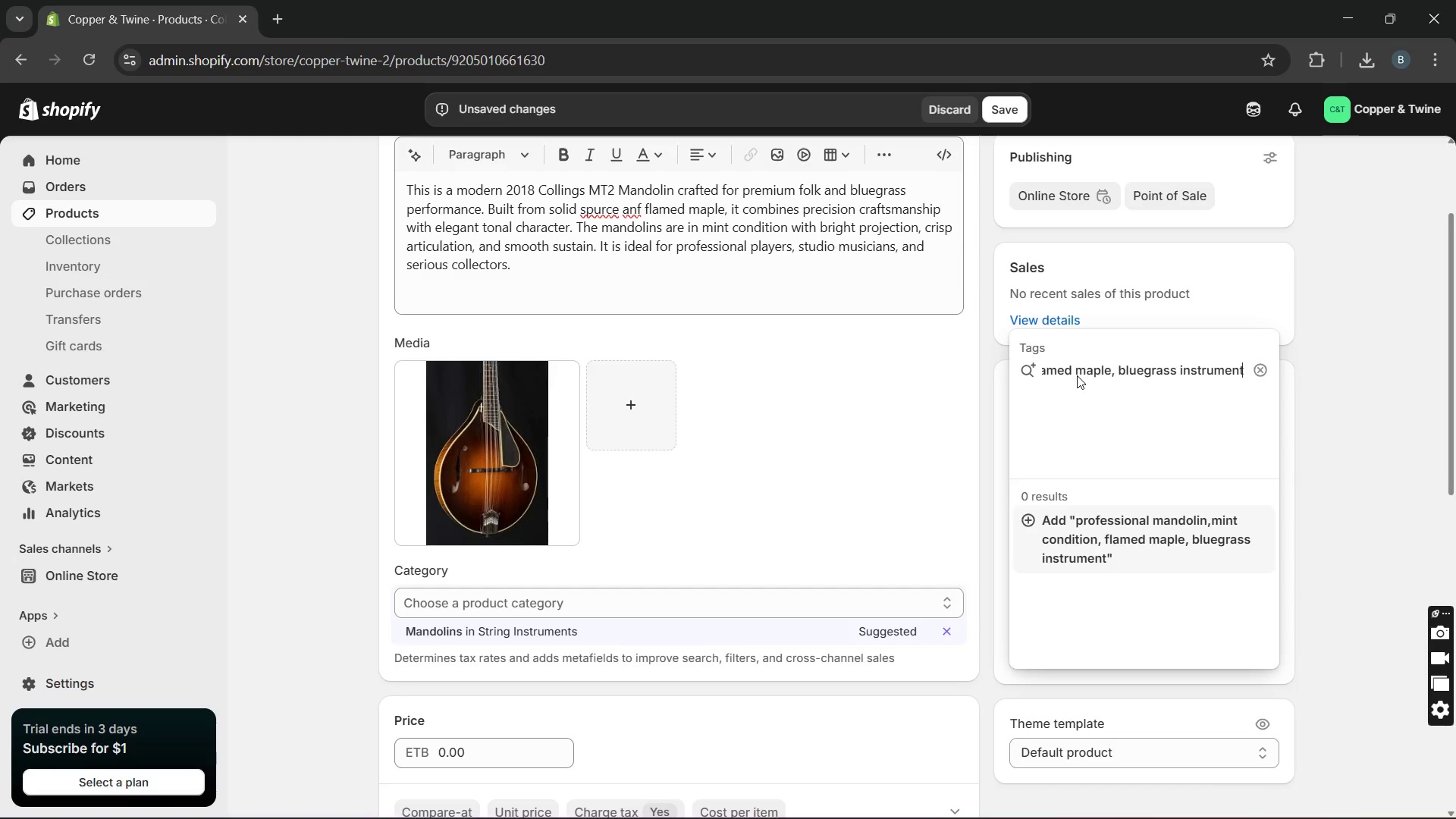 
type(, fretted string, travel)
 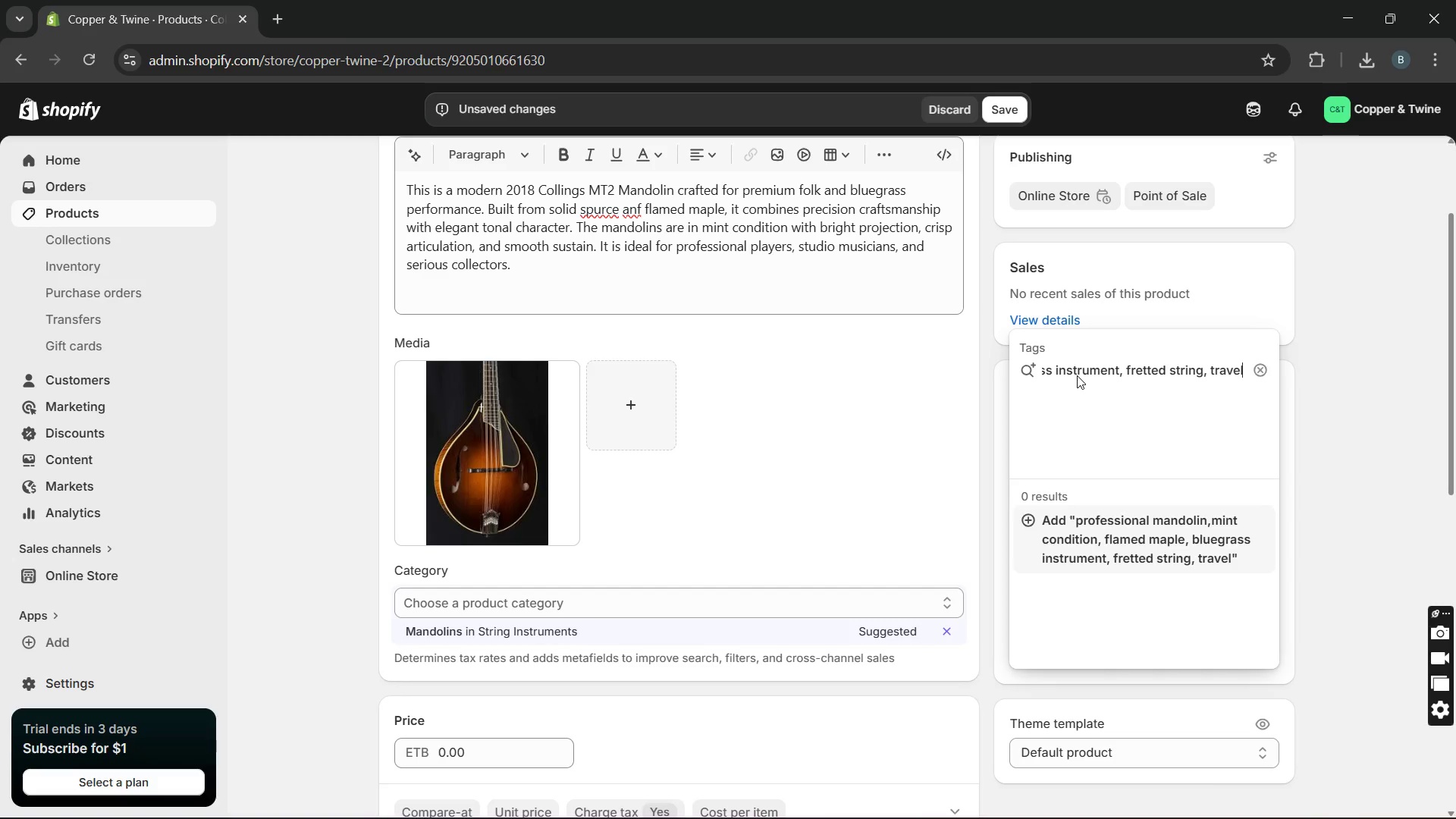 
type( ready)
 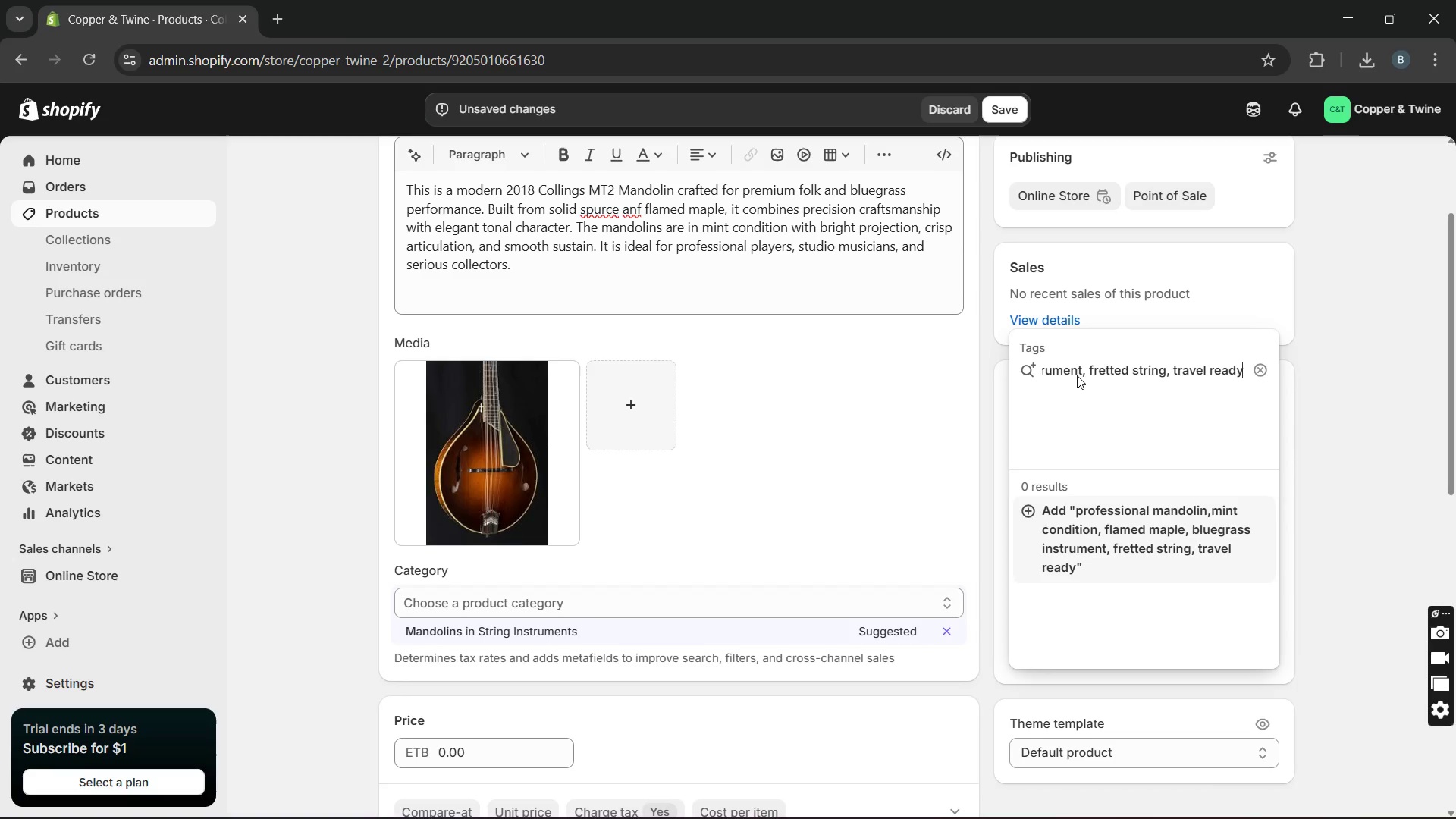 
key(Enter)
 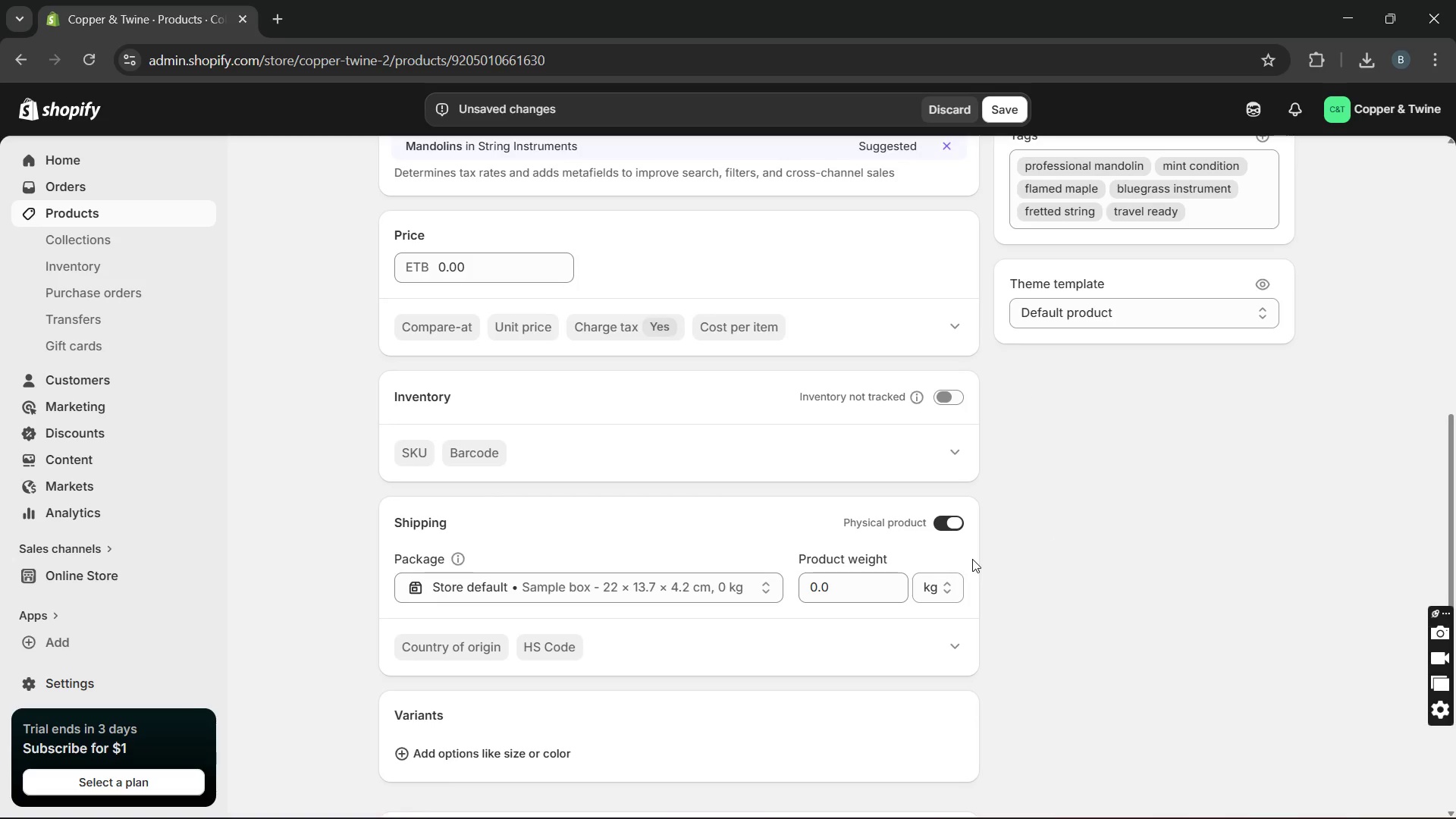 
left_click([947, 401])
 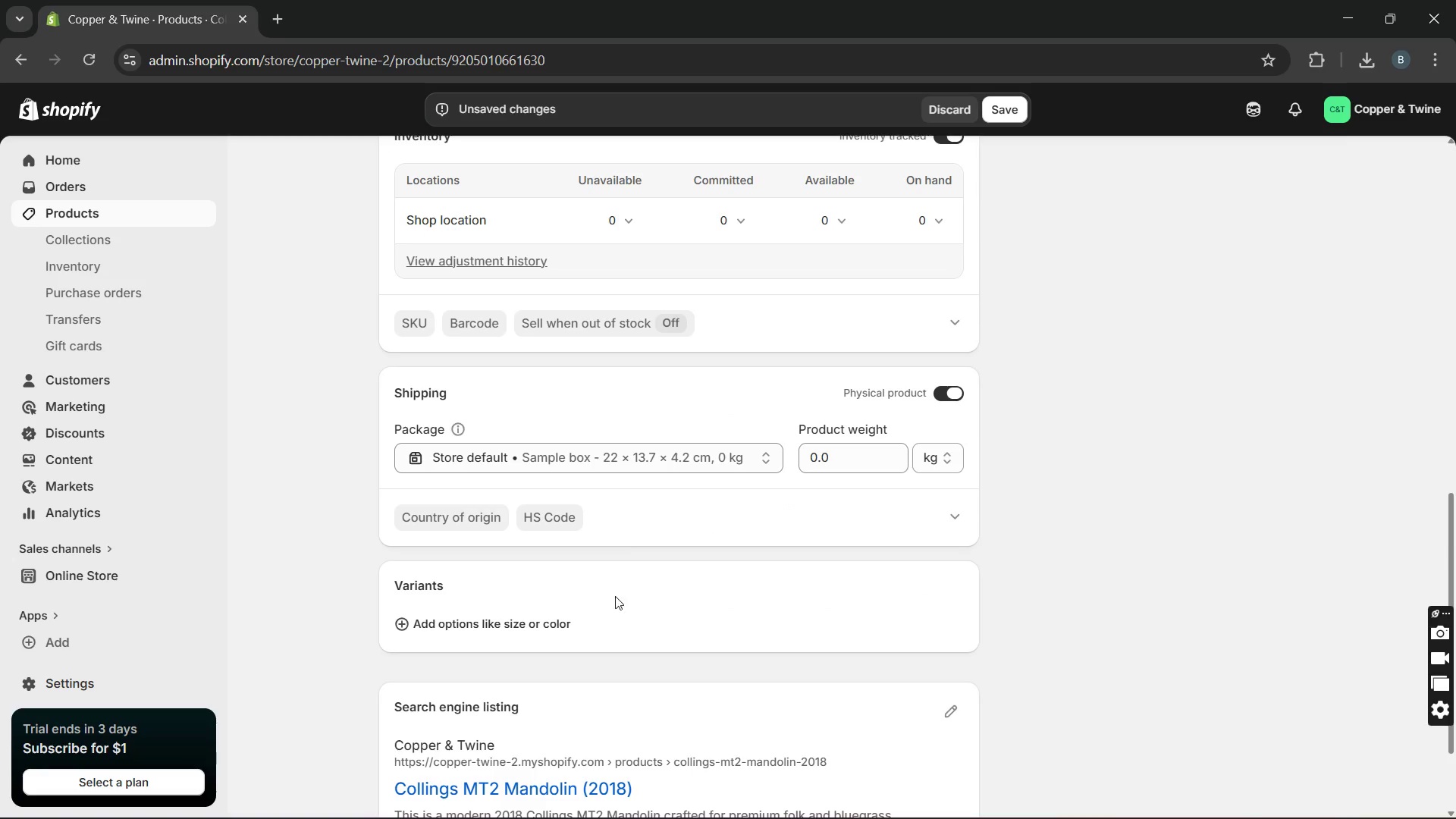 
left_click([563, 620])
 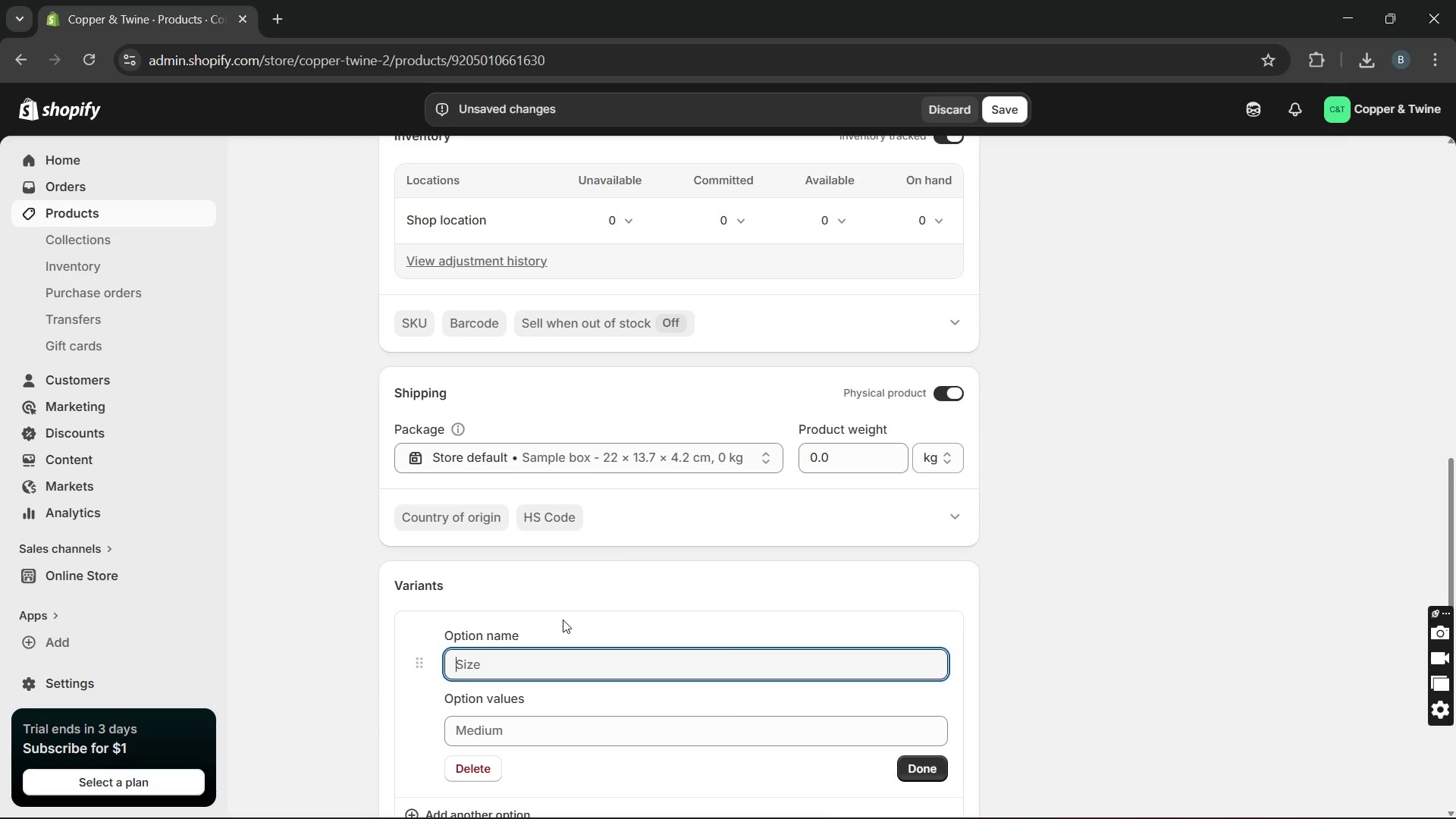 
type(Type)
 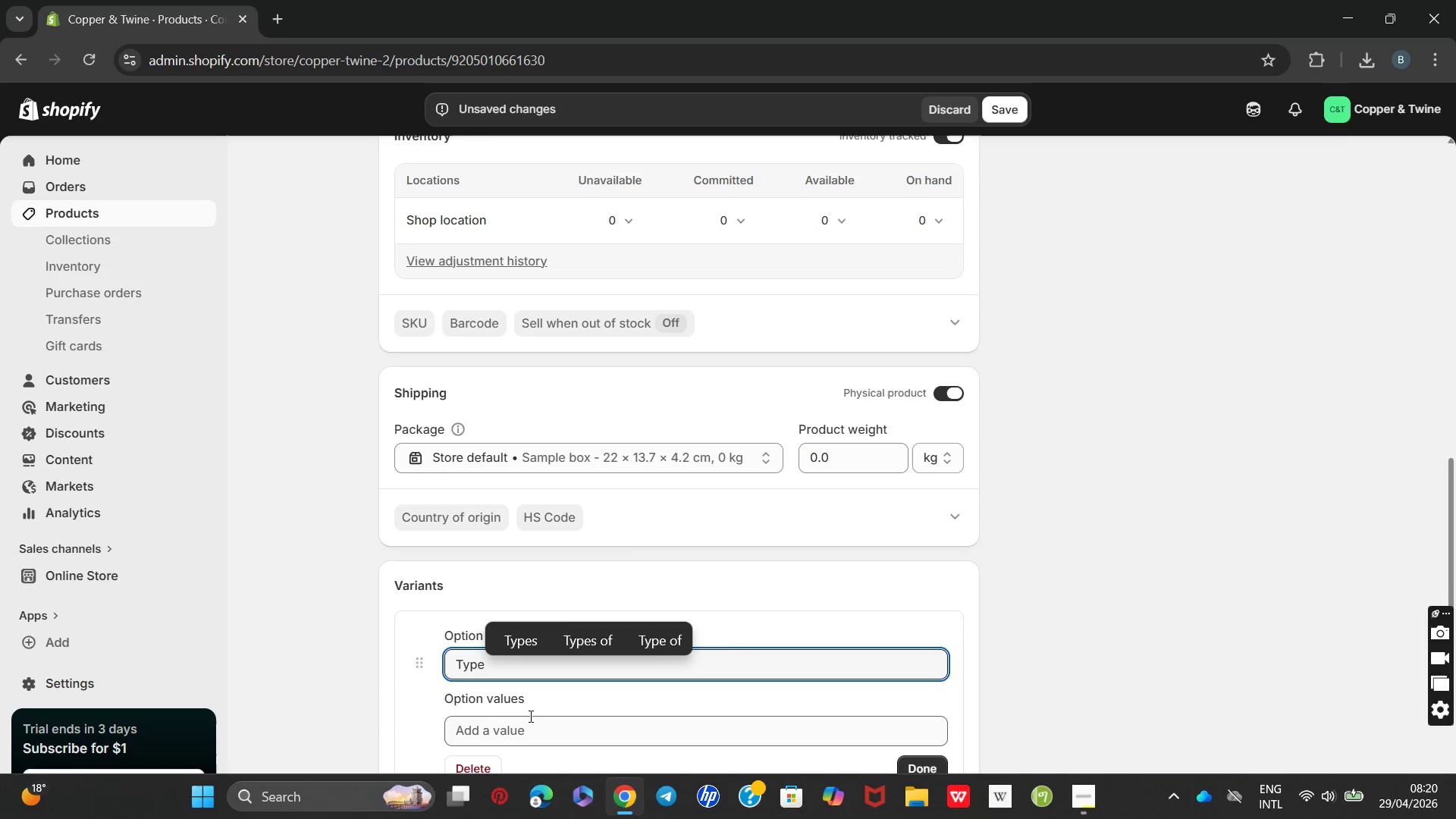 
left_click([528, 736])
 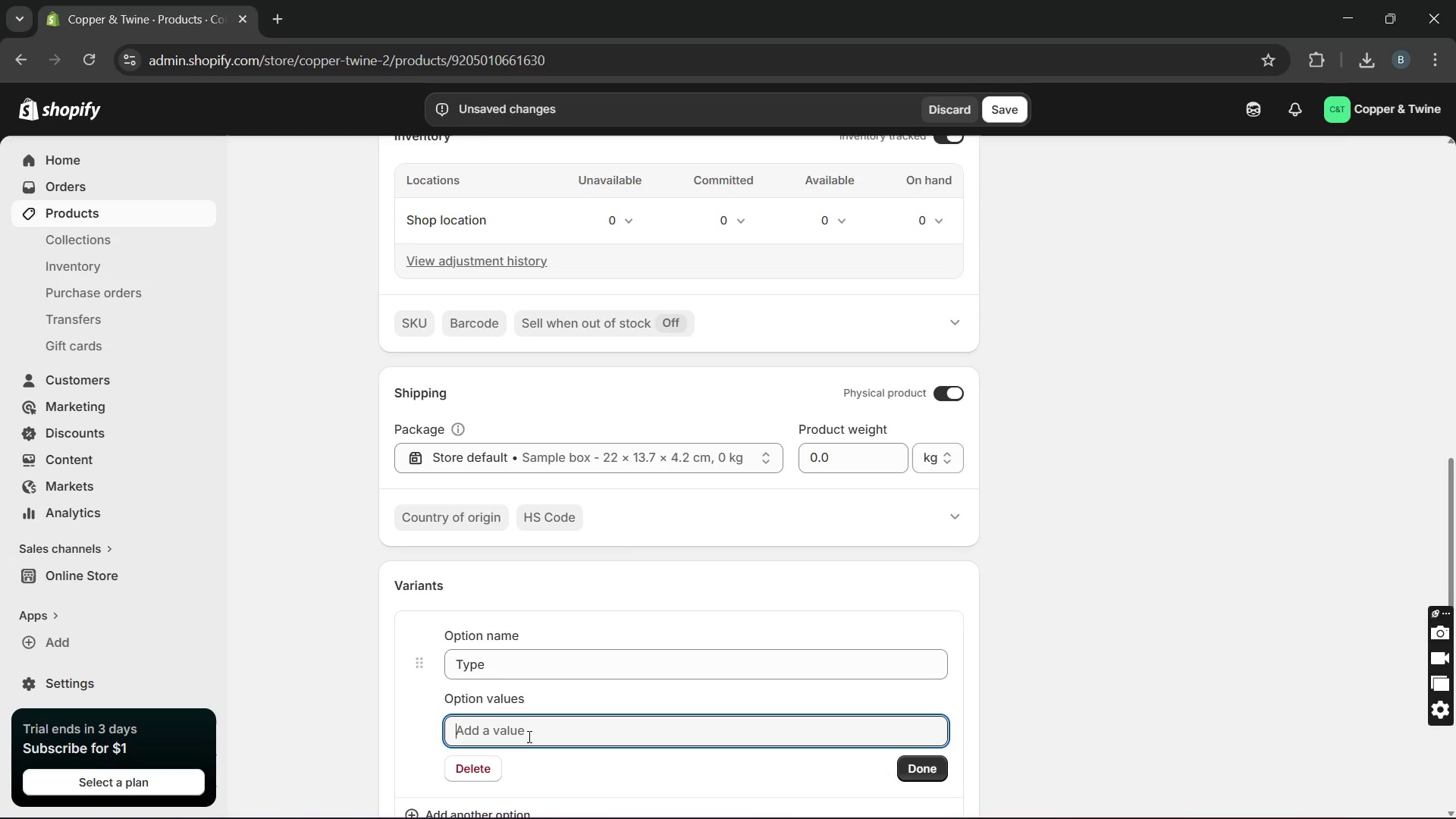 
type(R)
key(Backspace)
type(Hard shell case )
 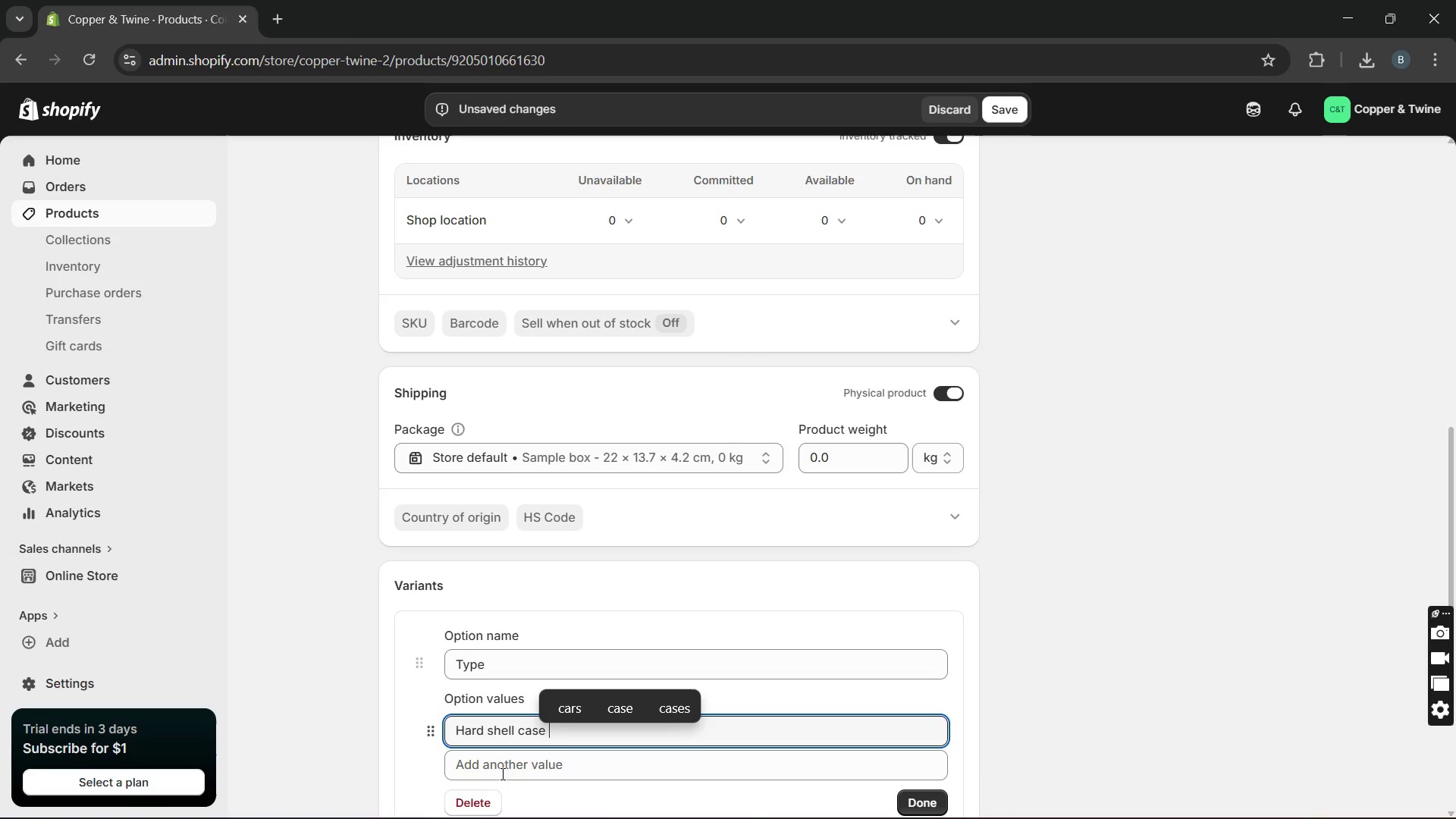 
left_click([498, 774])
 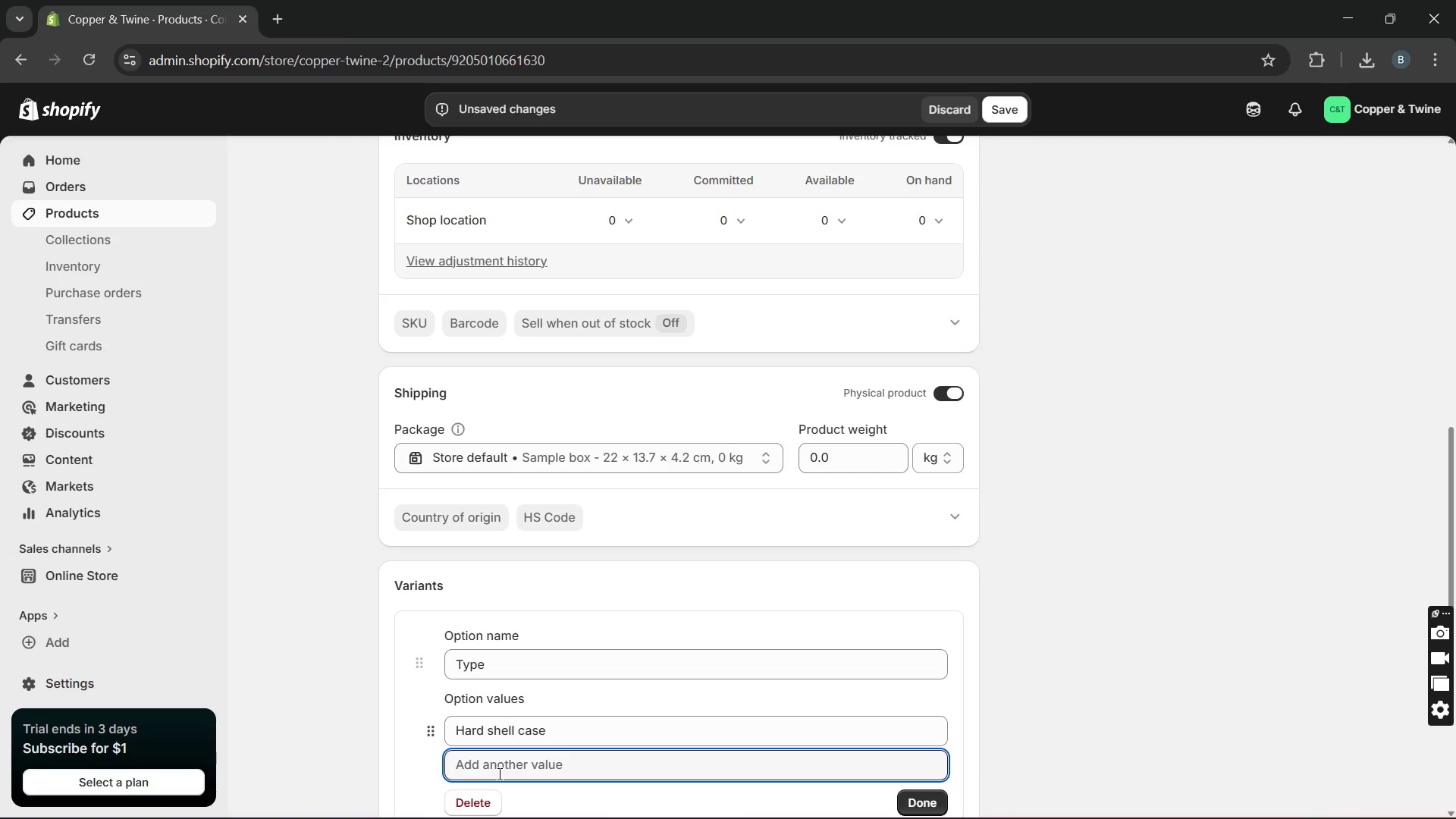 
key(CapsLock)
 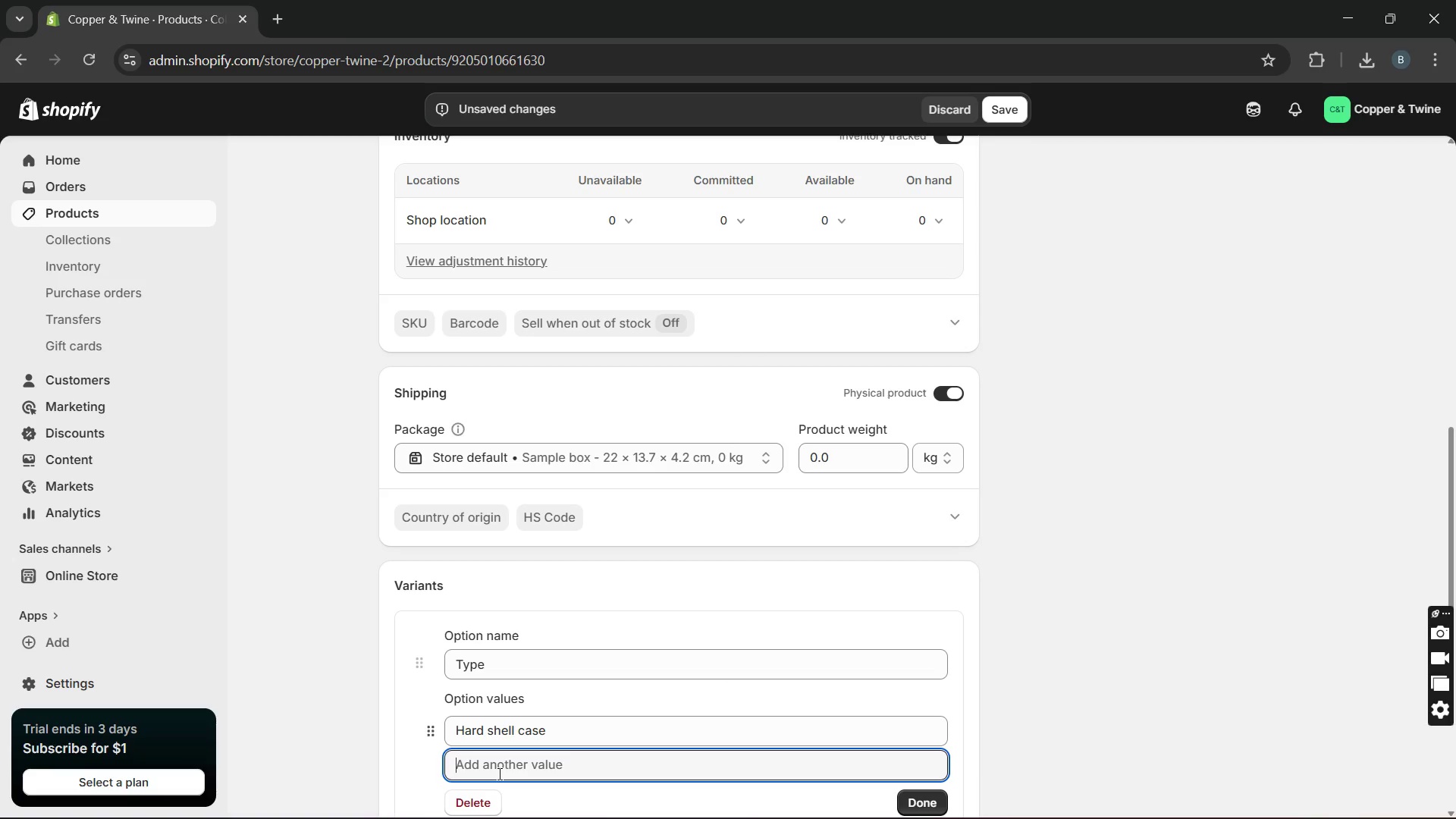 
left_click([498, 774])
 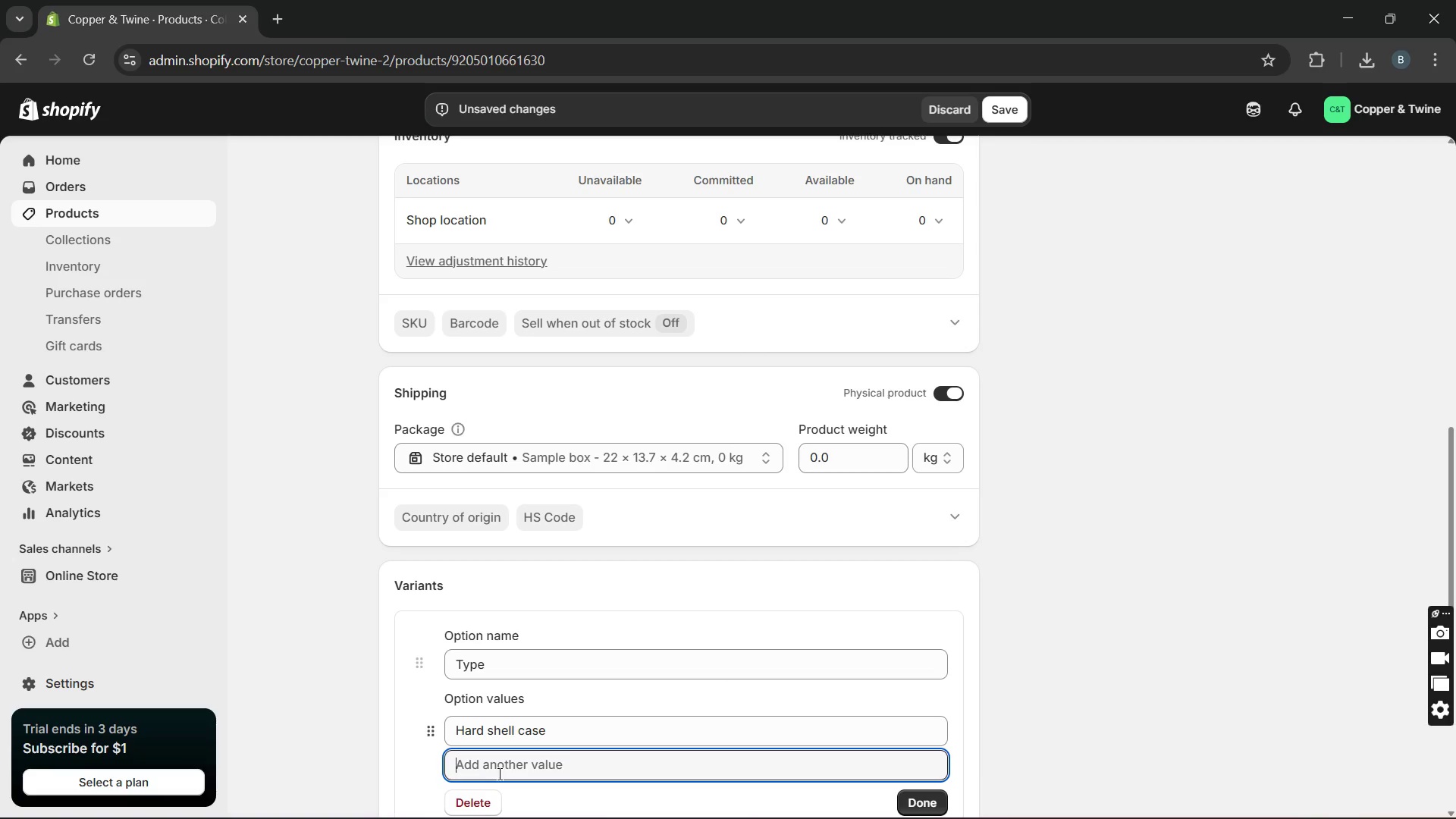 
type(Premium gig bag)
 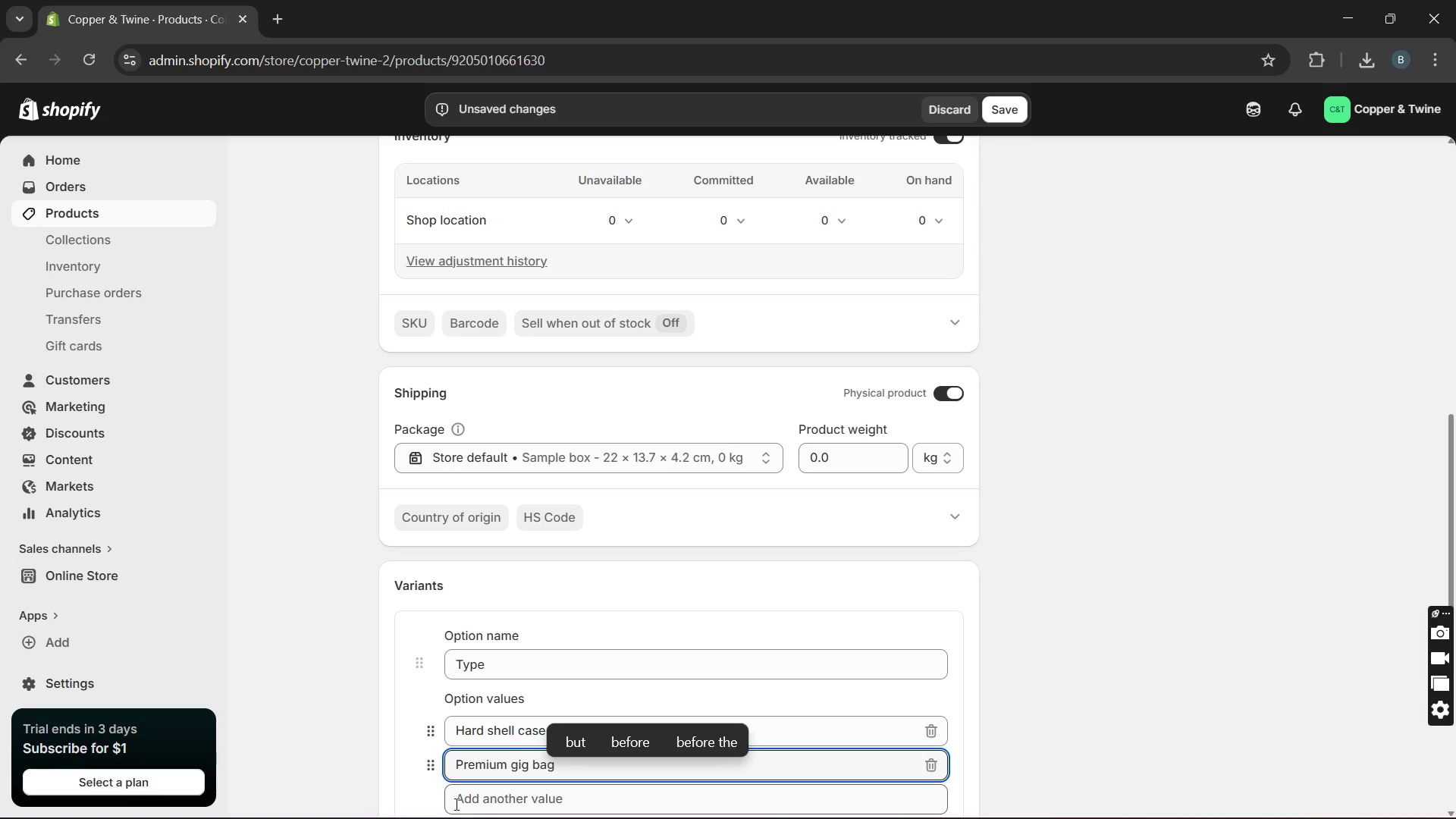 
left_click([455, 804])
 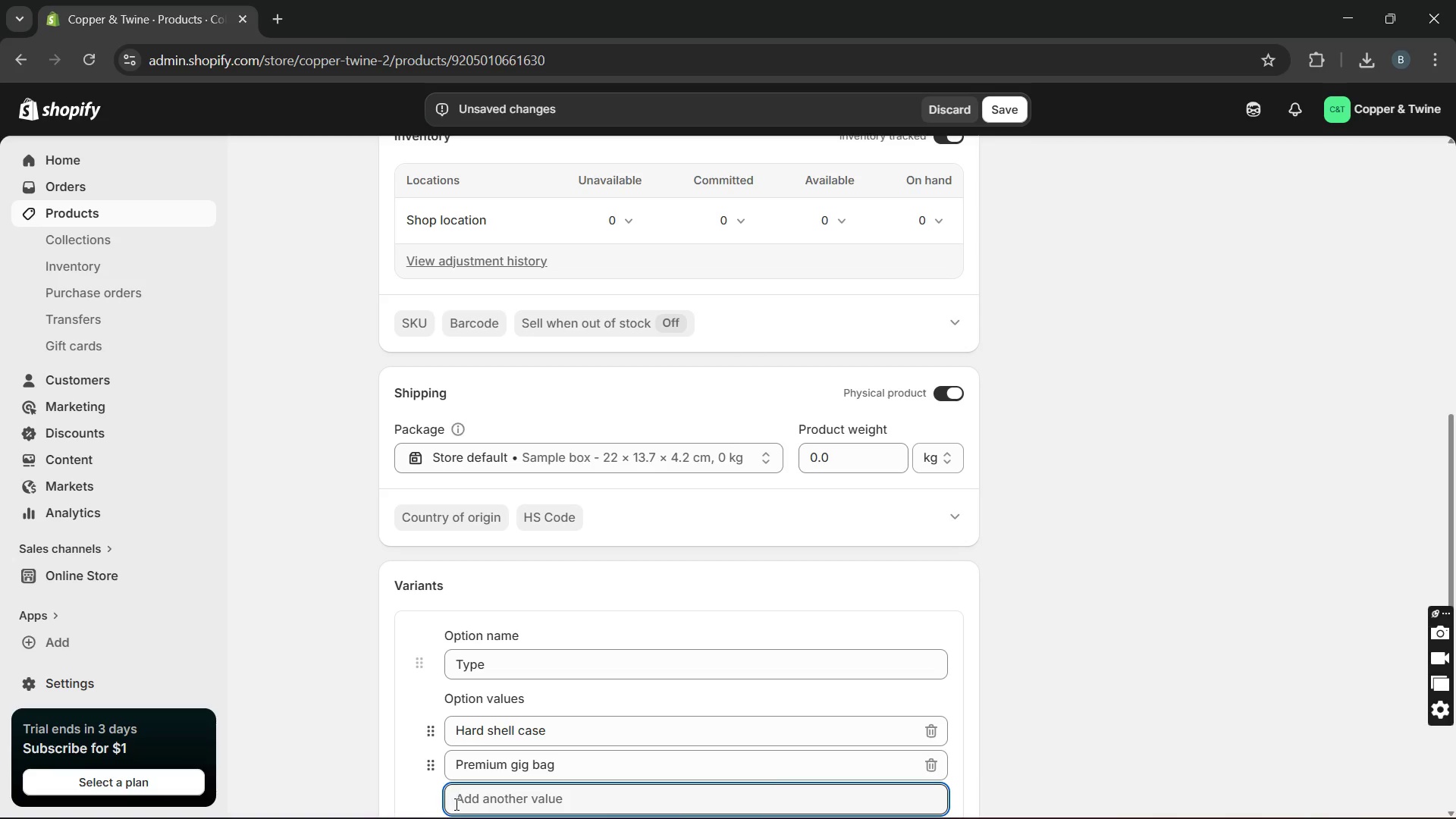 
type(Hard shell case)
 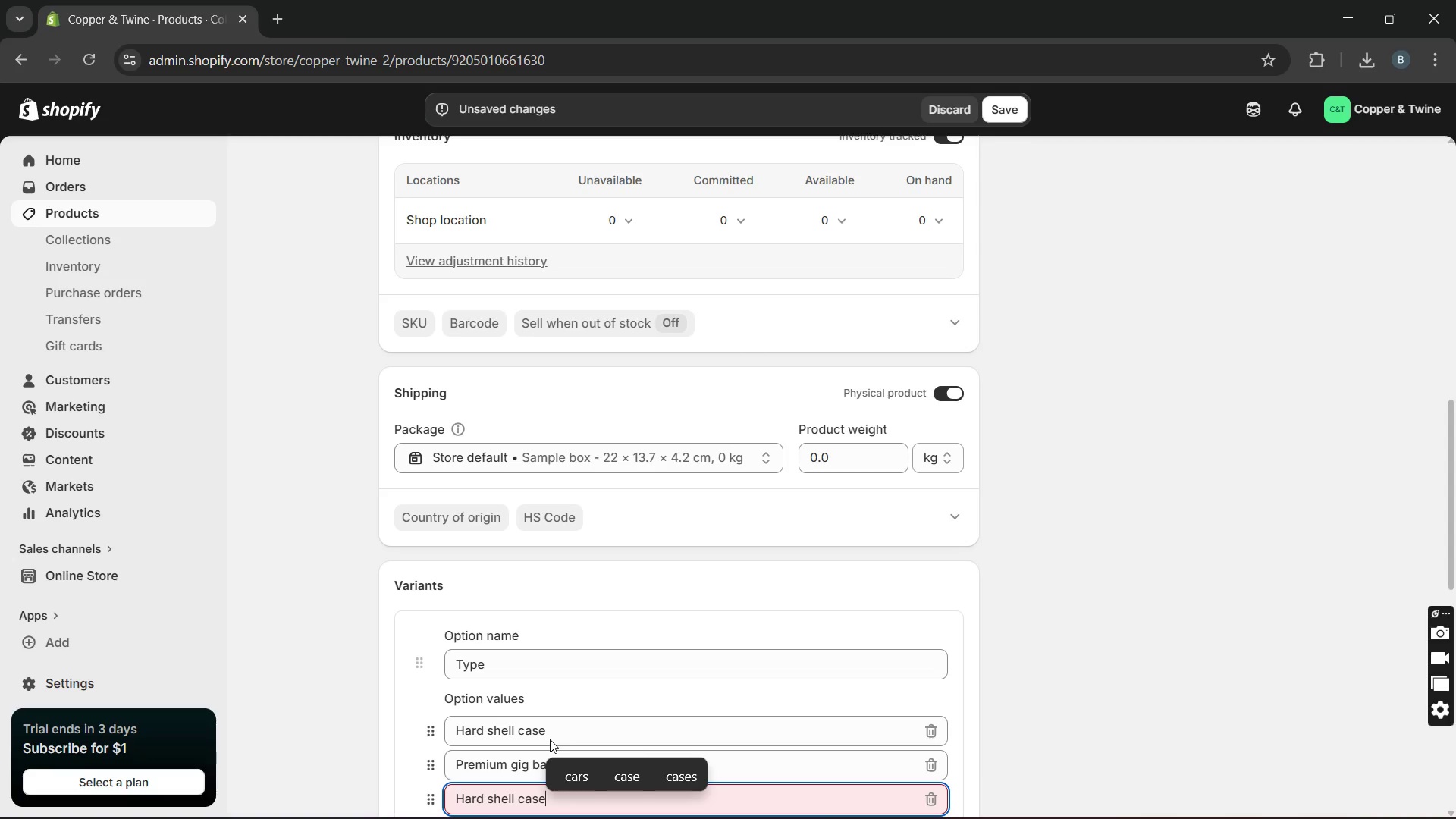 
left_click([553, 729])
 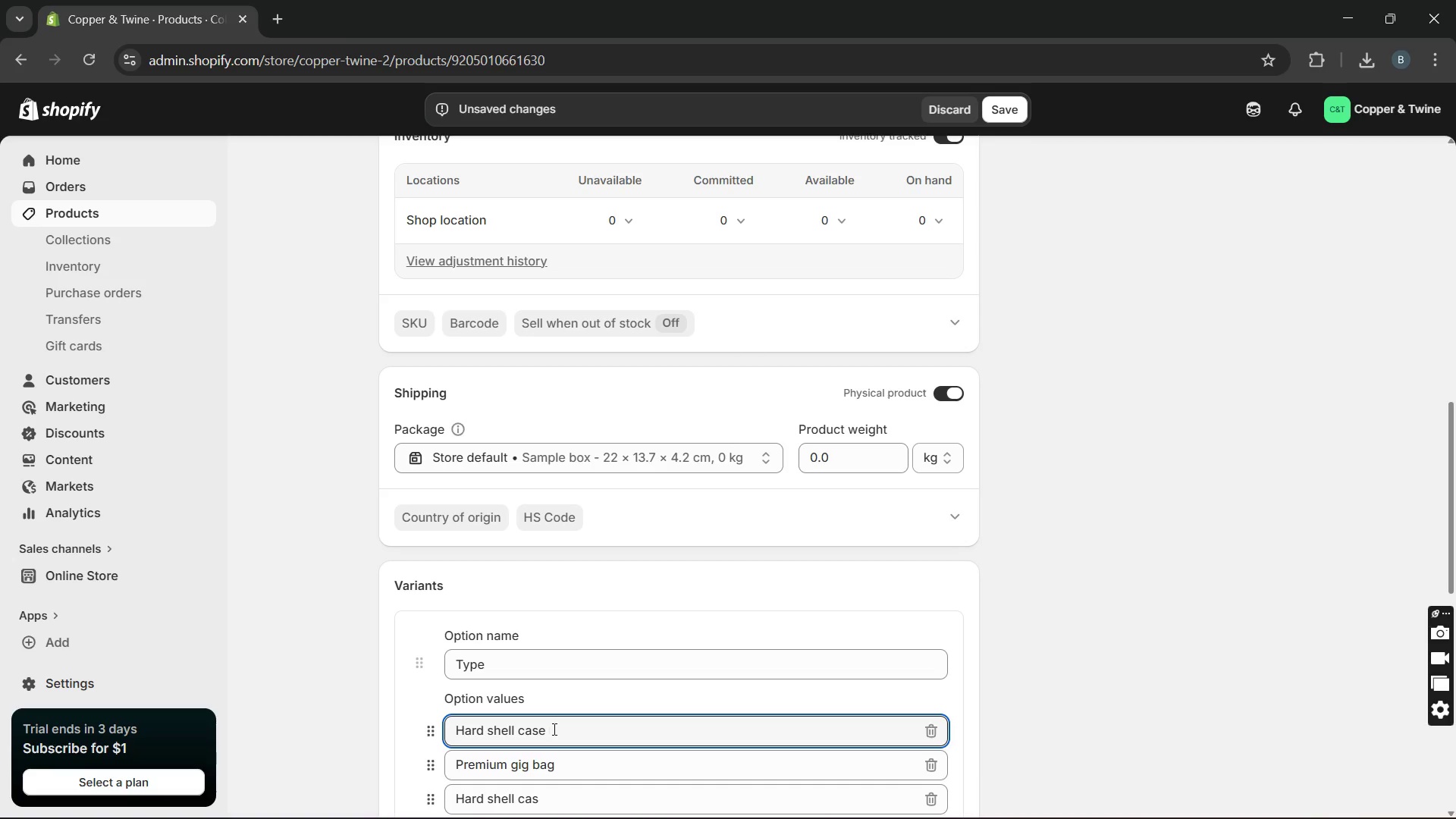 
key(Backspace)
 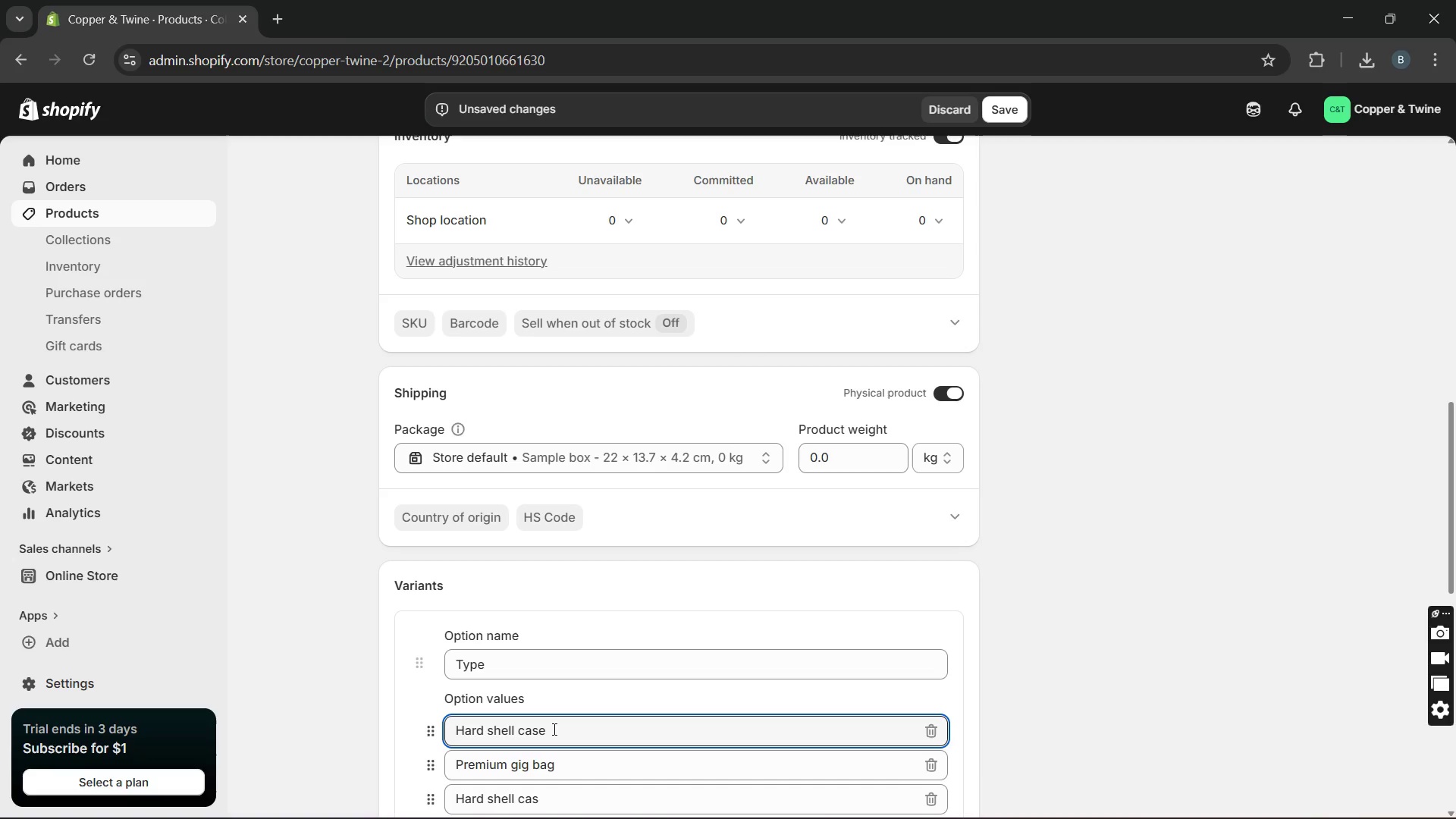 
key(Slash)
 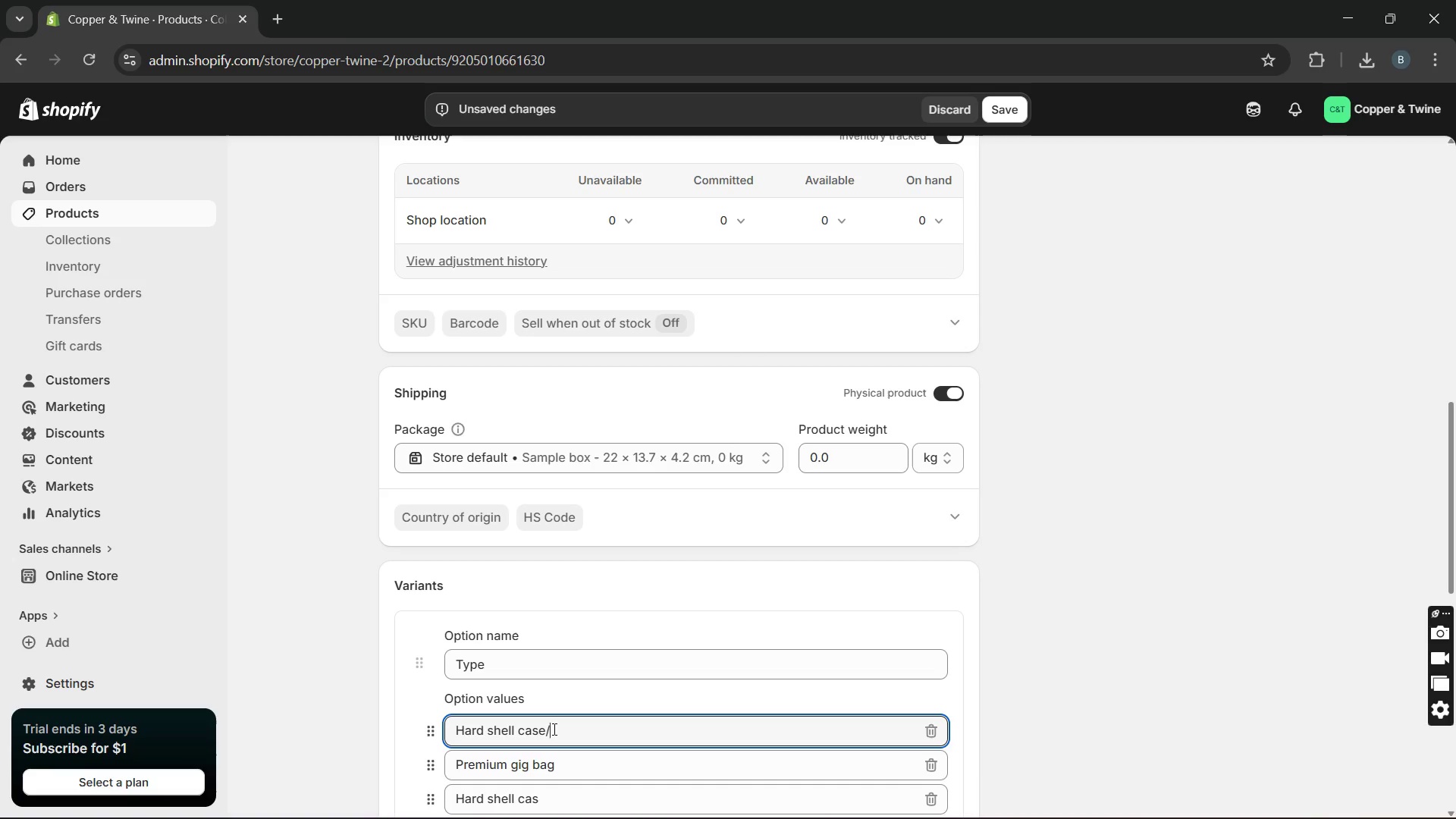 
key(Space)
 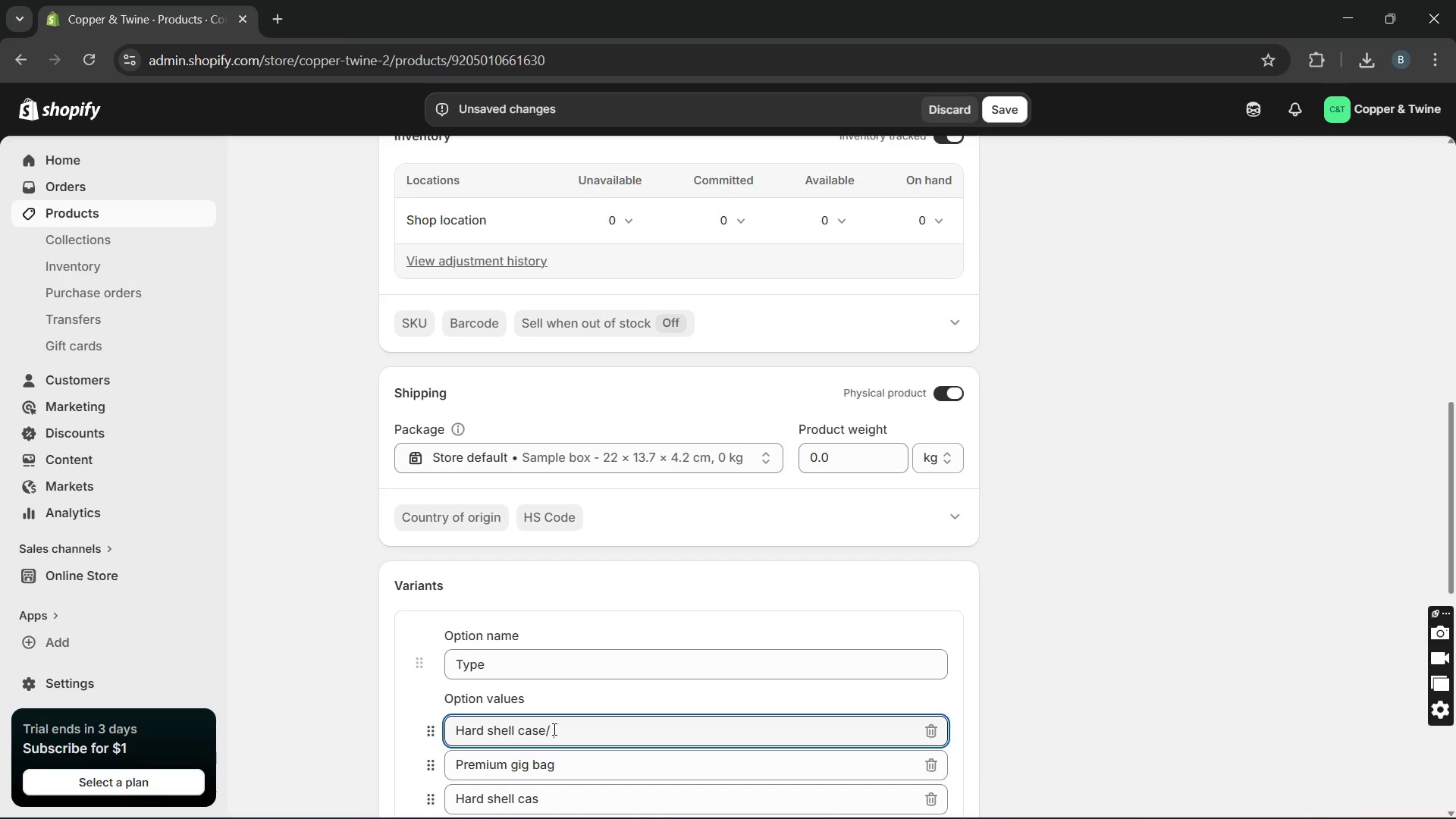 
type(Rif)
key(Backspace)
type(ght-)
 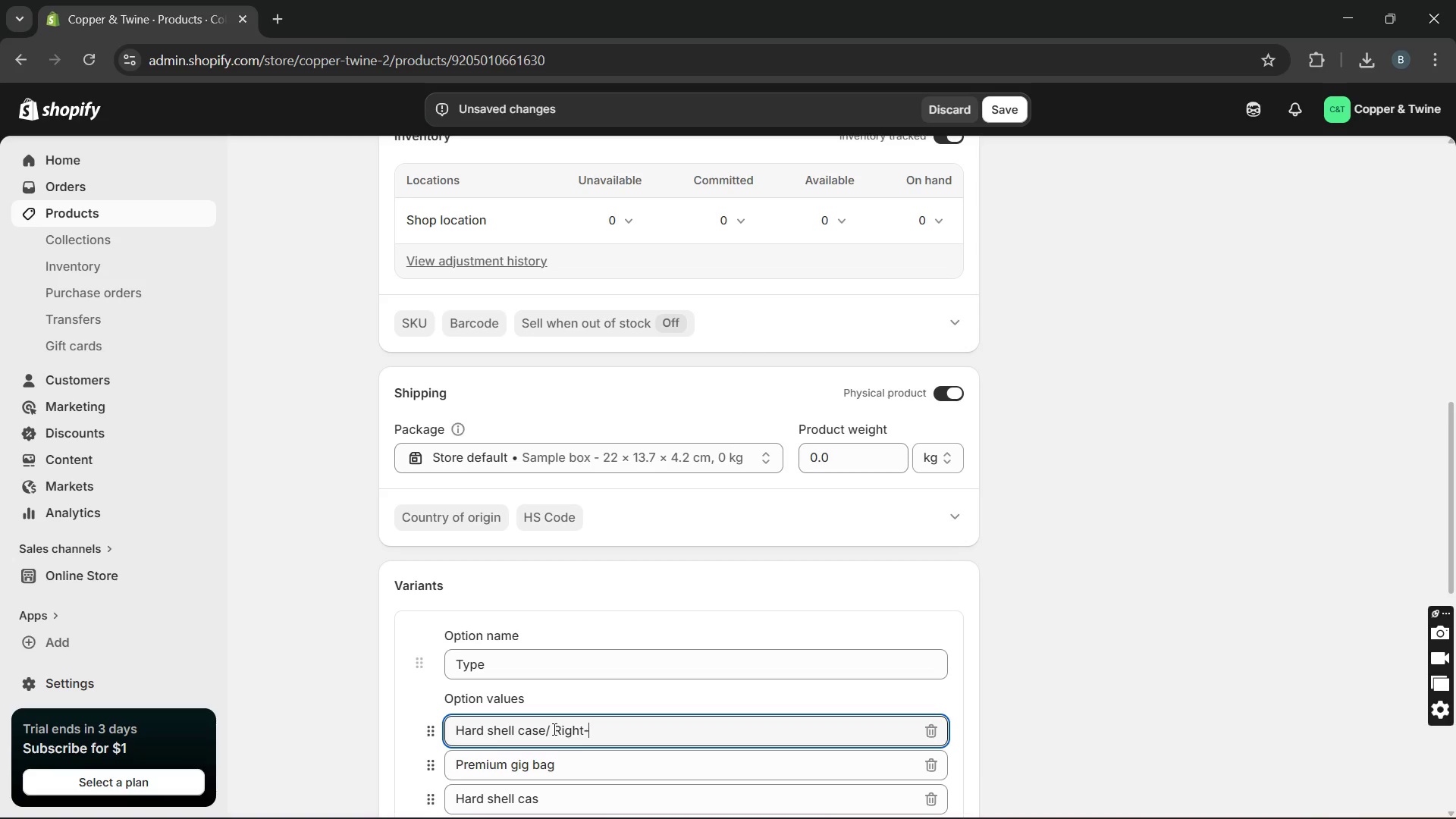 
wait(7.48)
 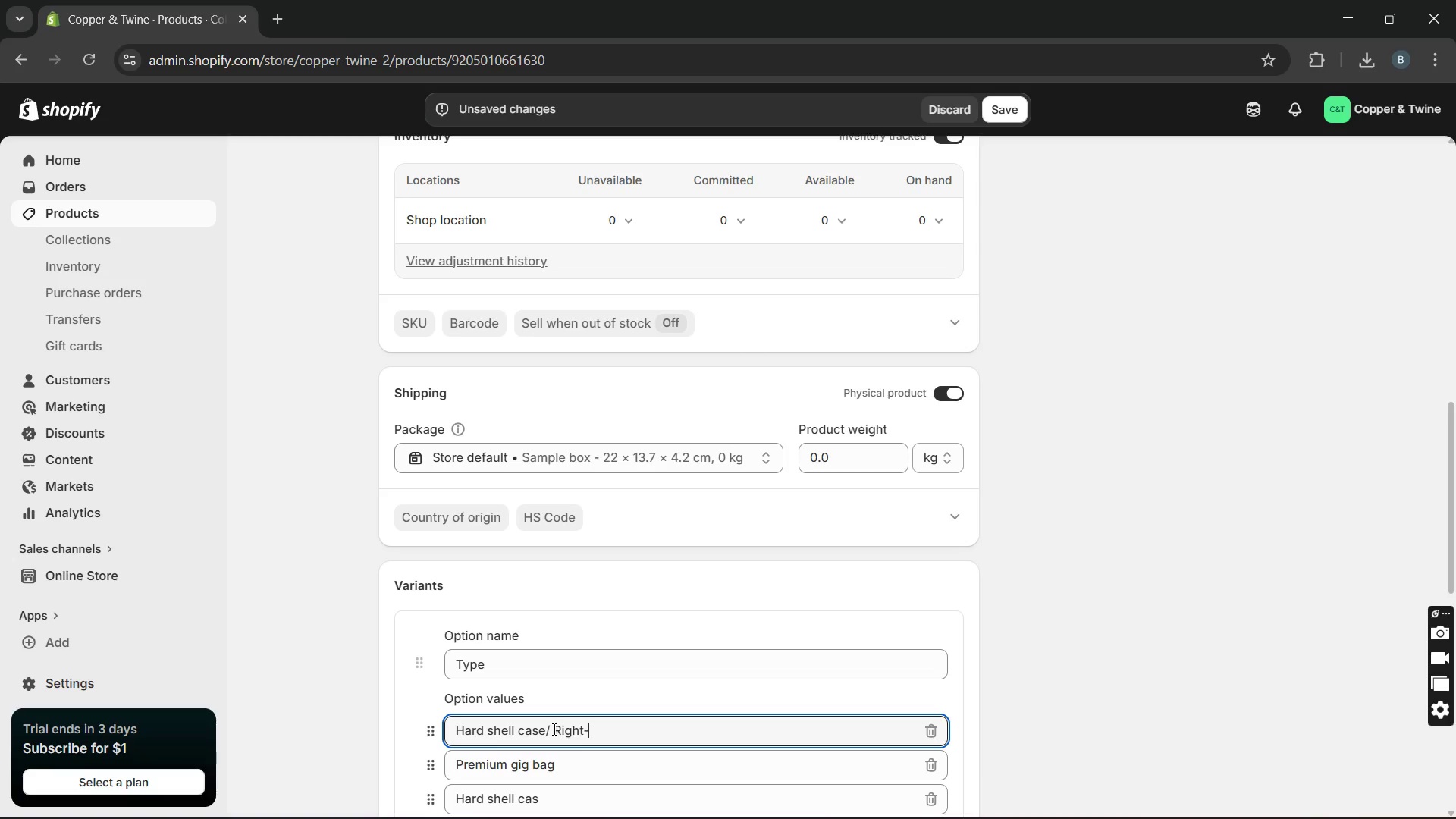 
type(handed)
 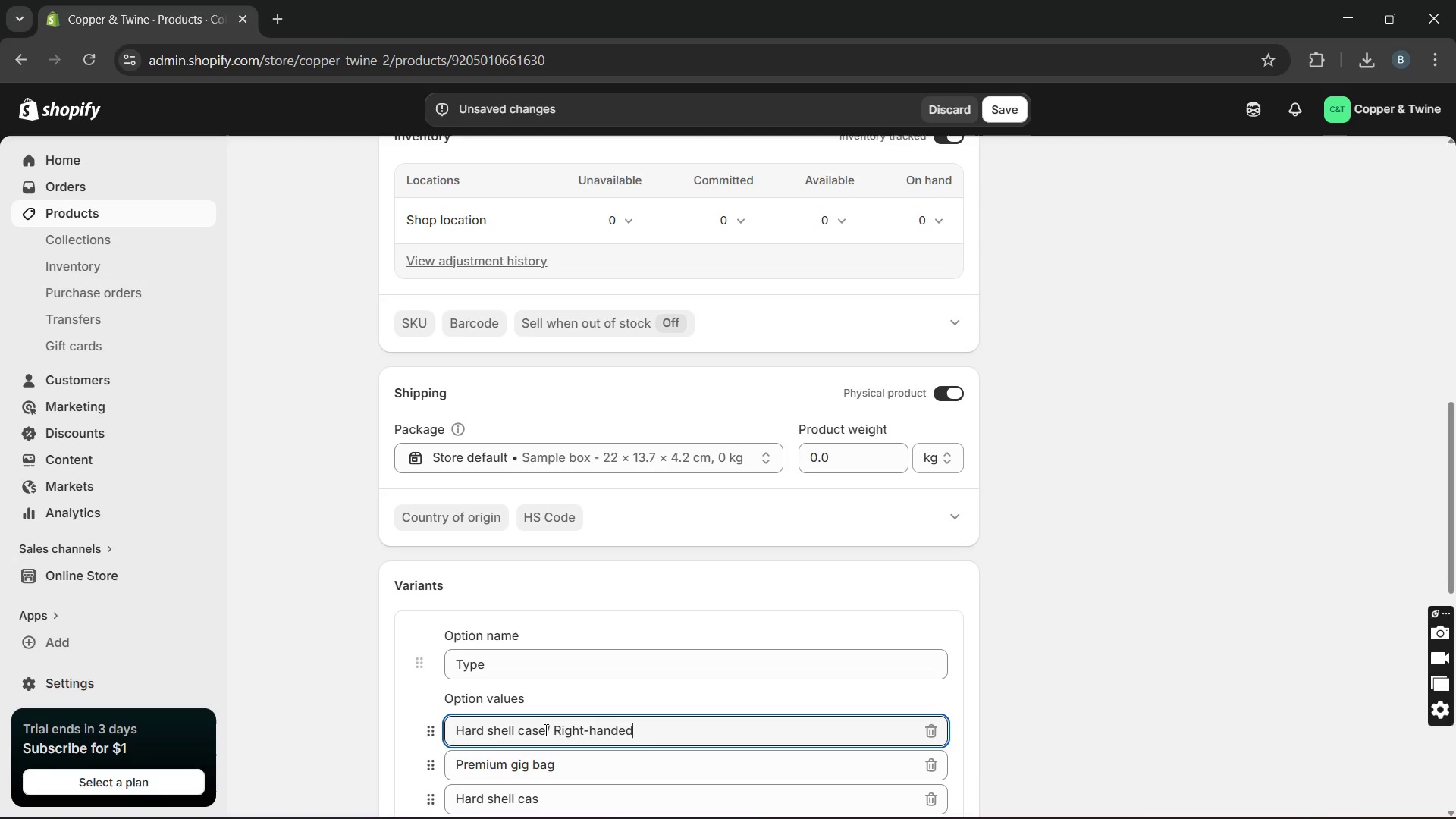 
left_click_drag(start_coordinate=[545, 730], to_coordinate=[642, 729])
 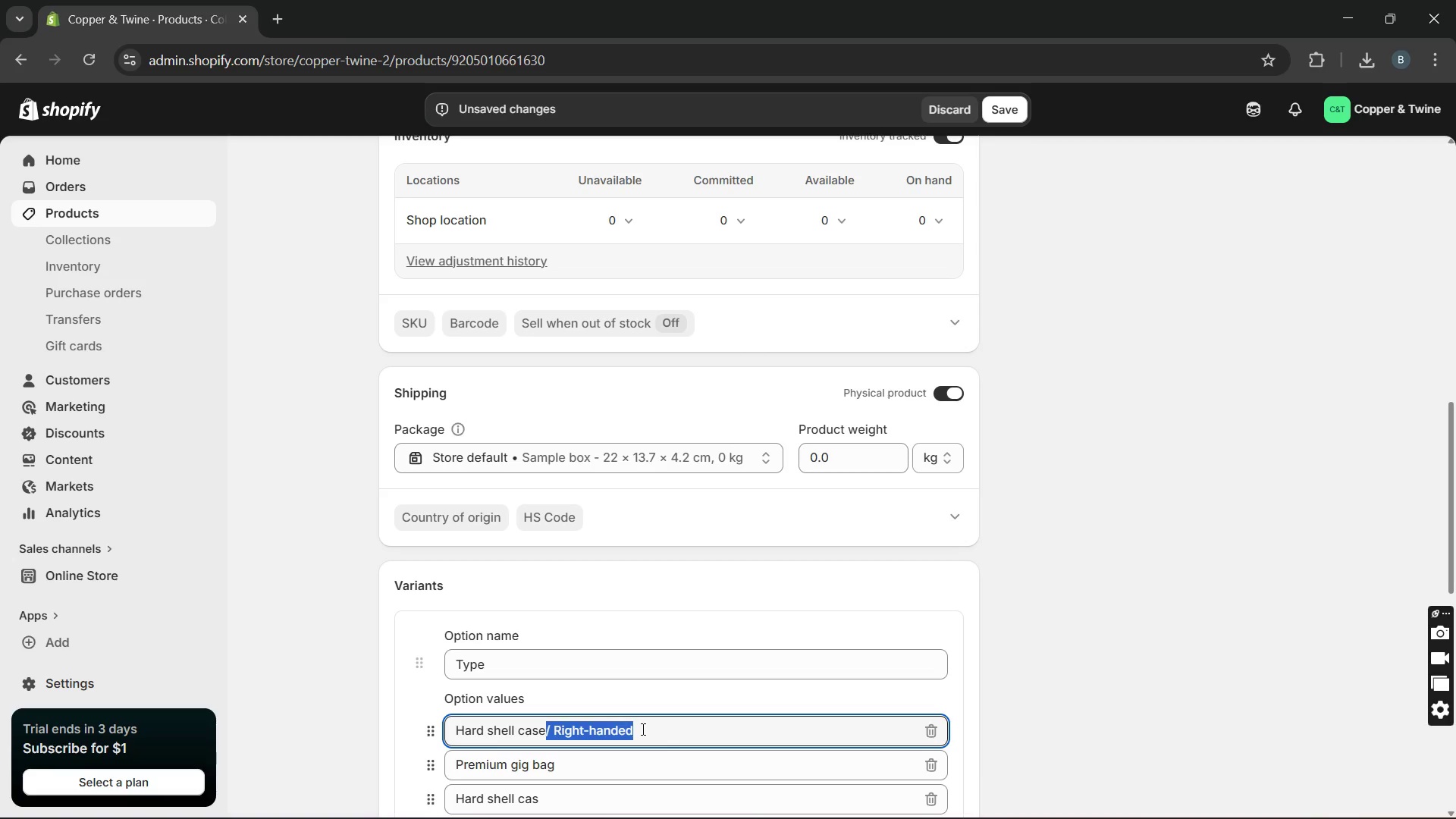 
key(Control+C)
 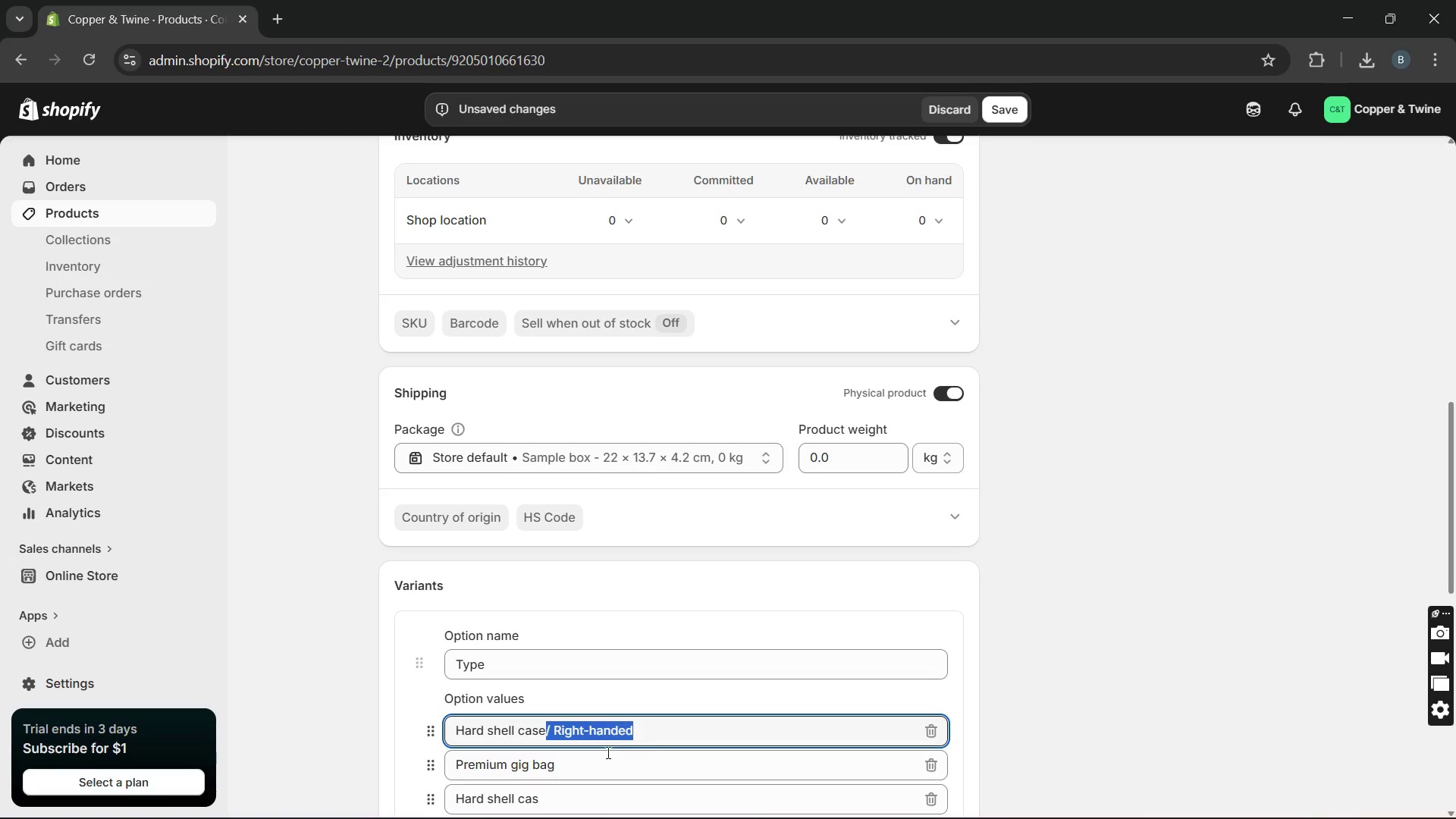 
left_click([595, 756])
 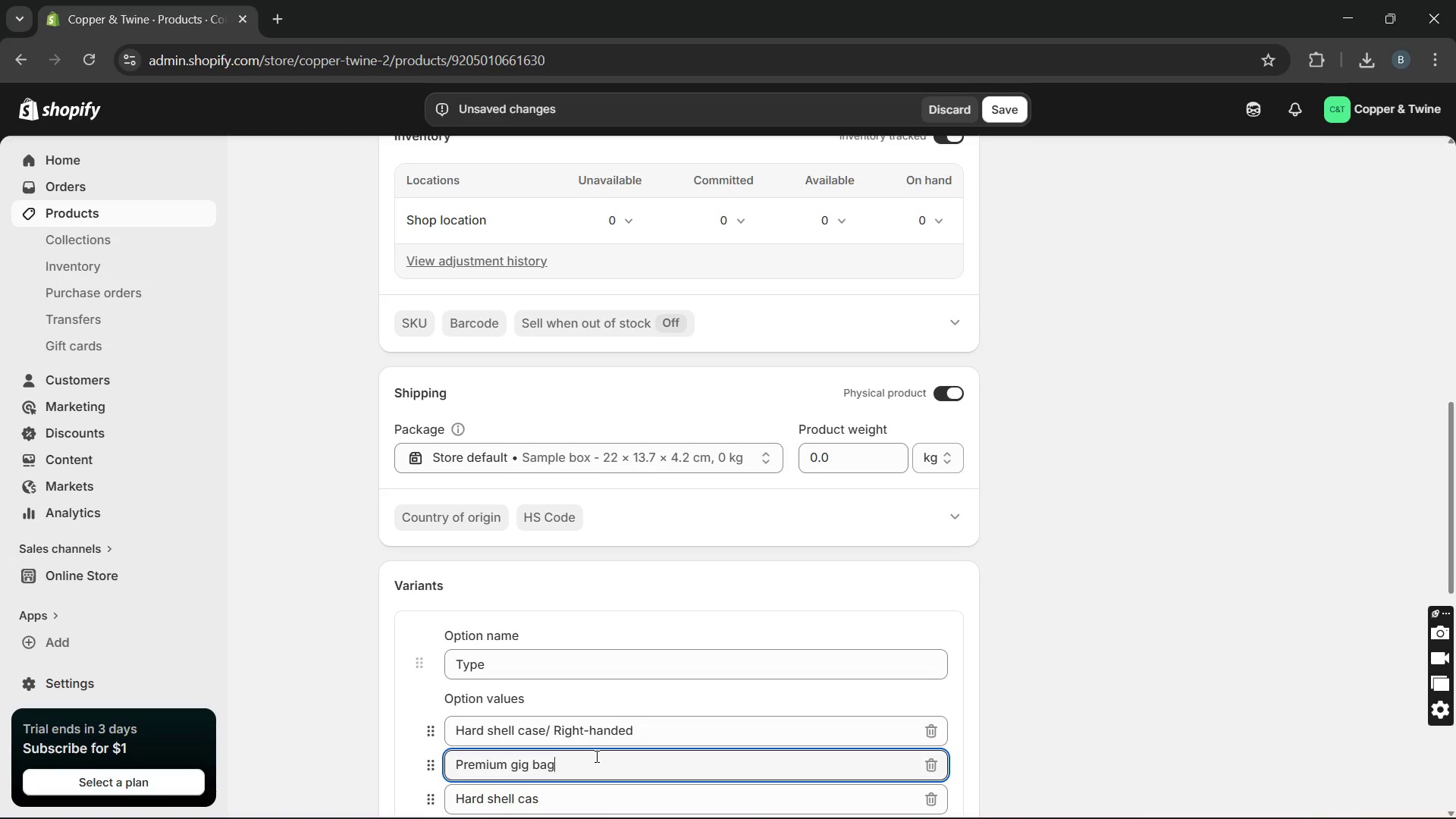 
key(Control+V)
 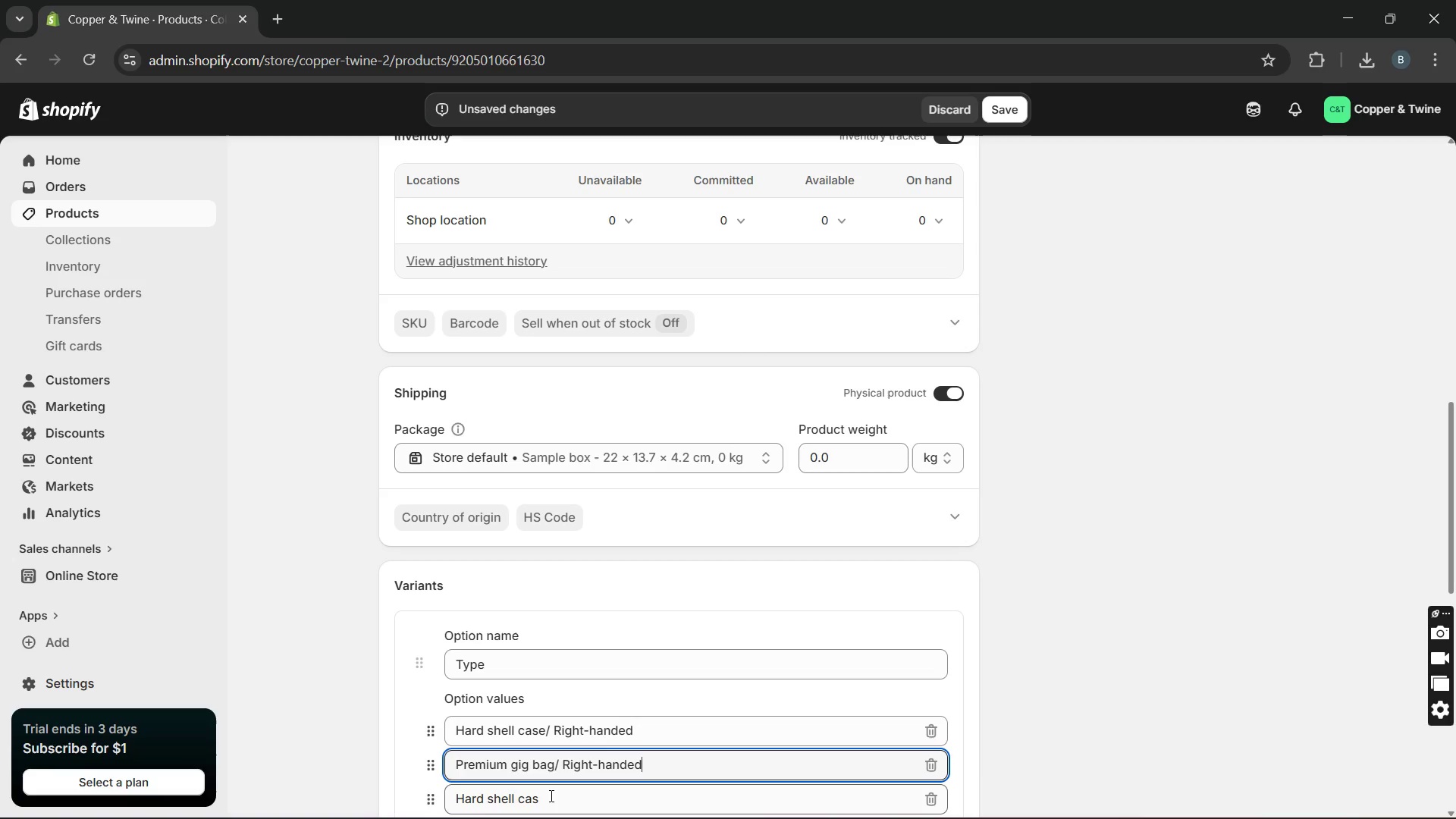 
left_click([548, 795])
 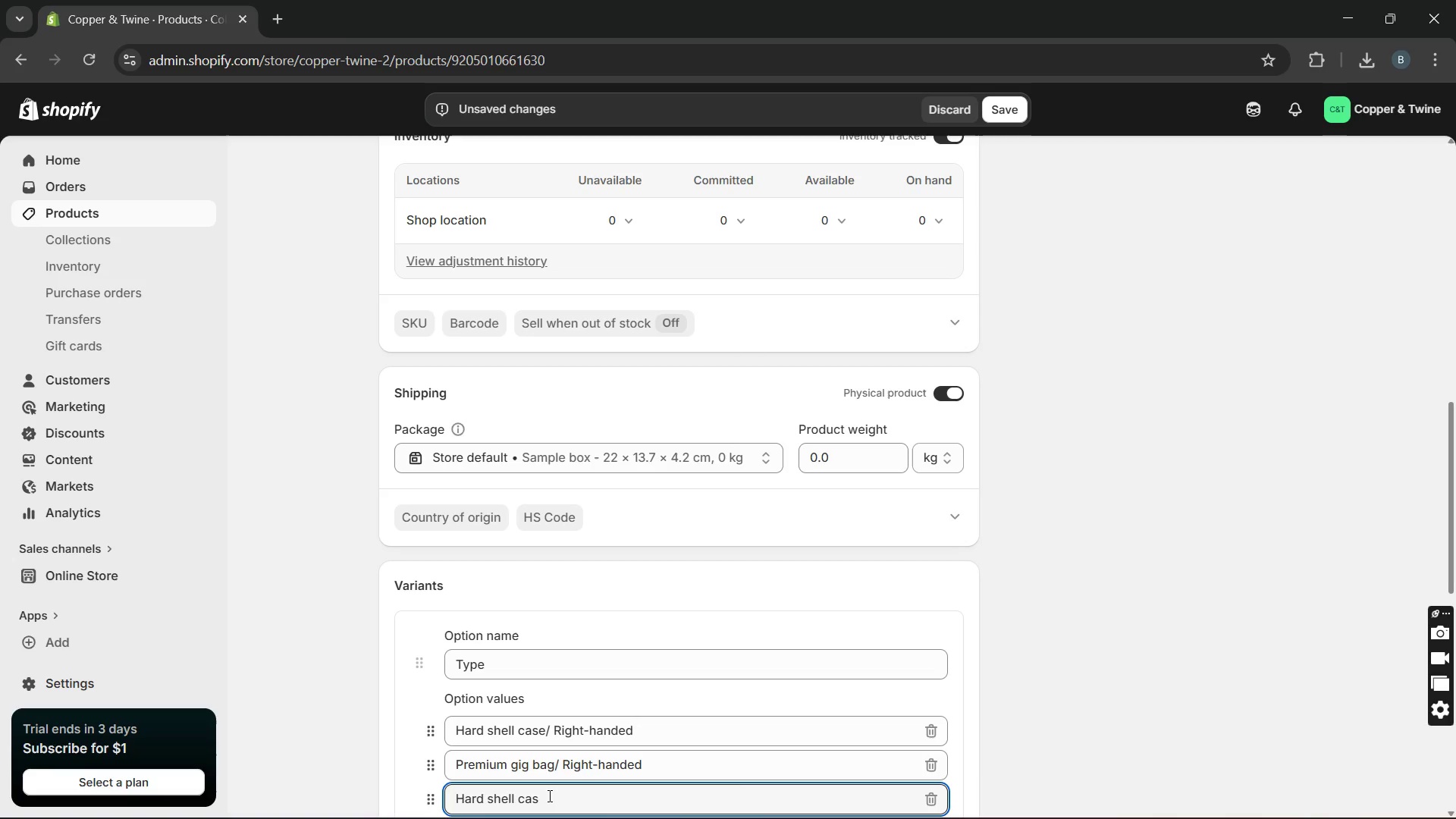 
key(E)
 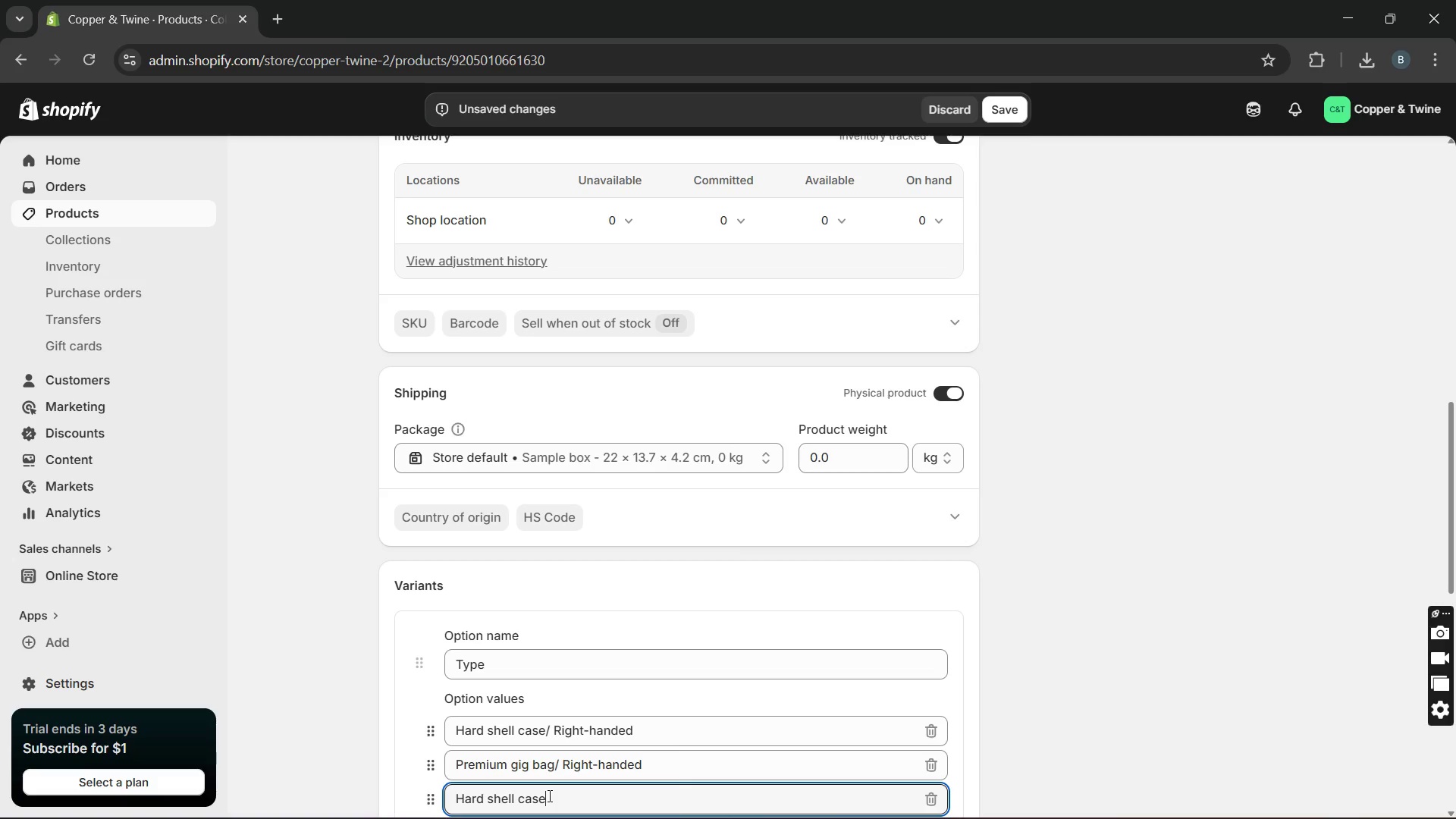 
key(Control+V)
 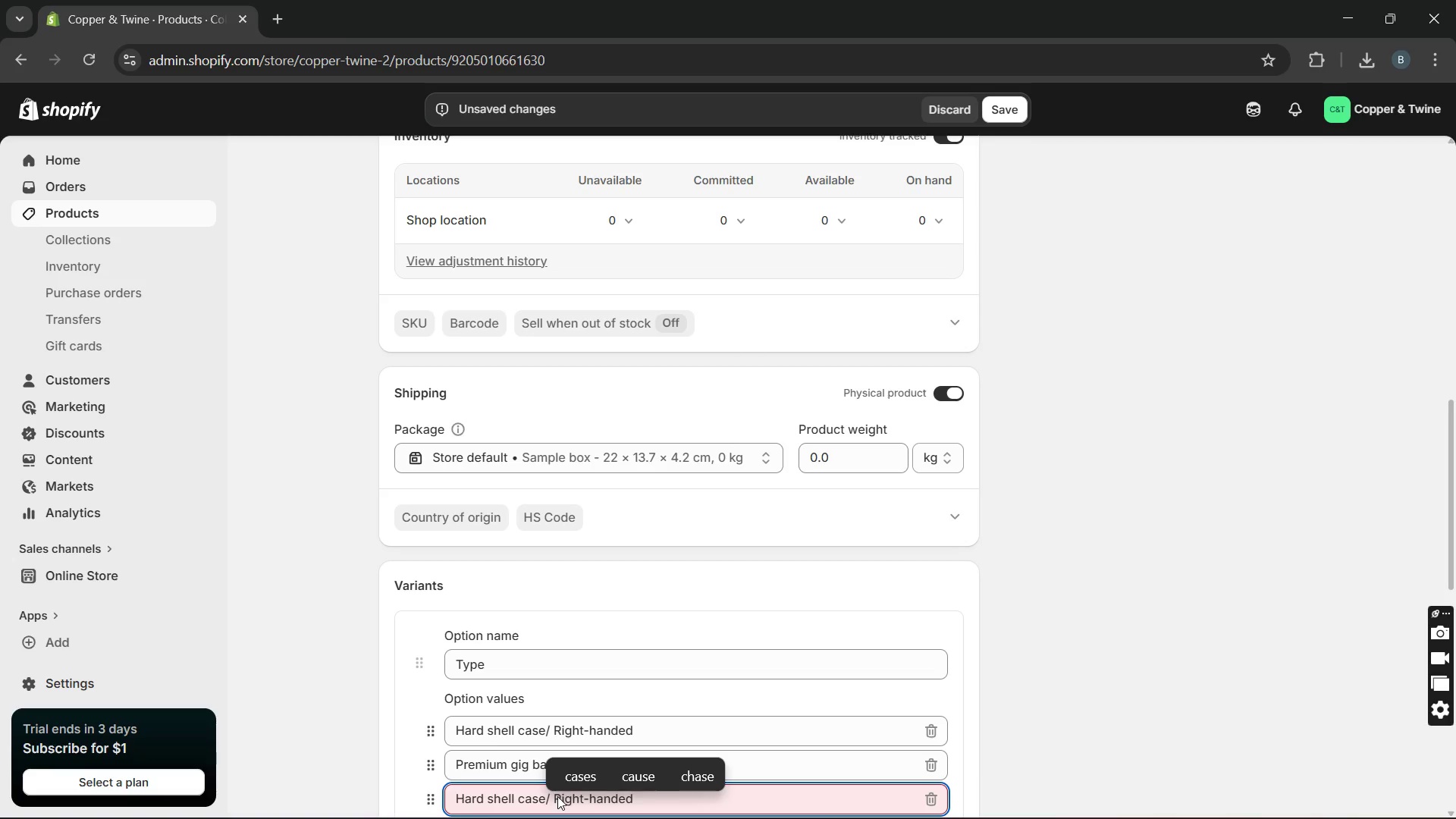 
double_click([557, 796])
 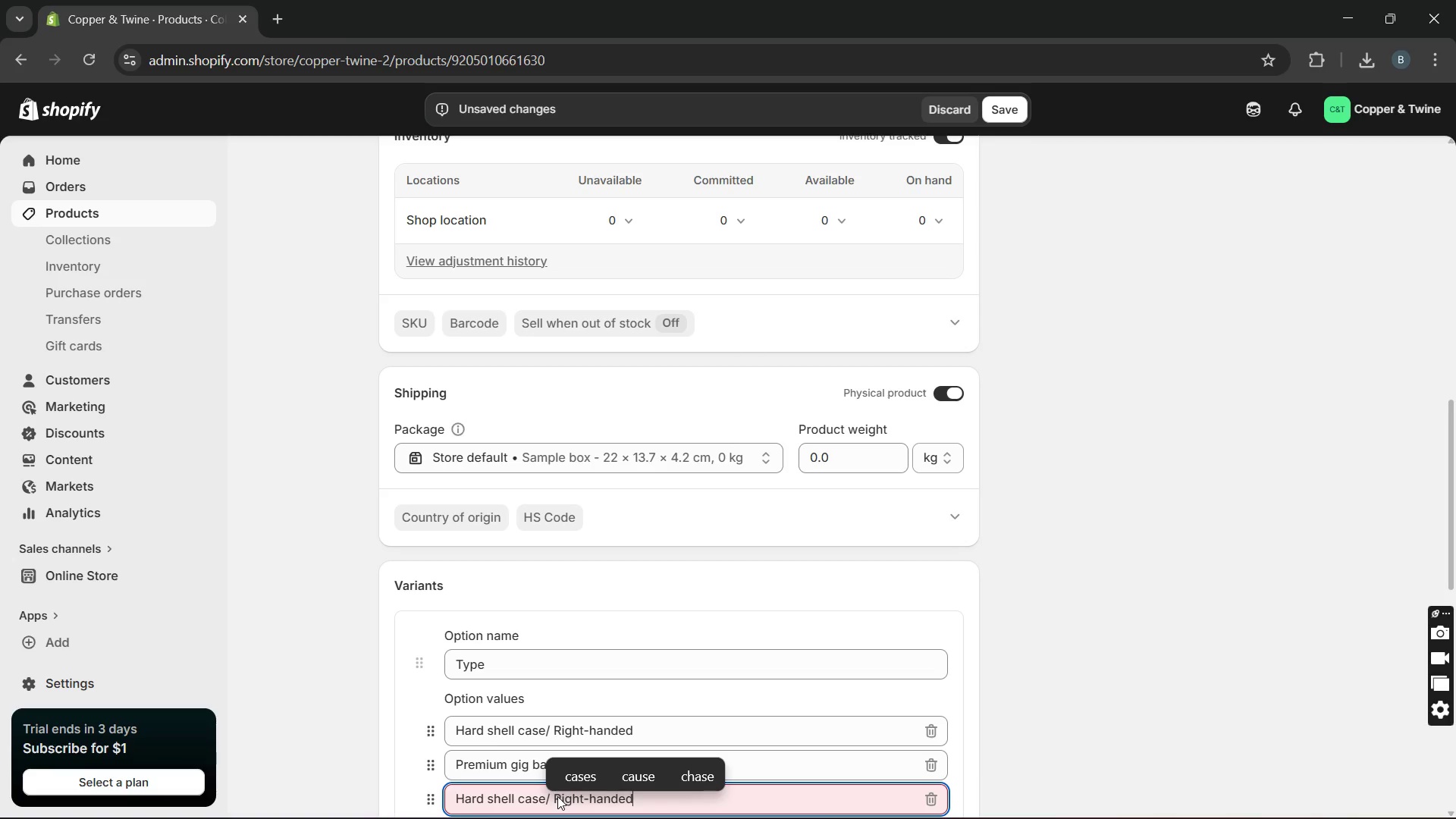 
triple_click([557, 796])
 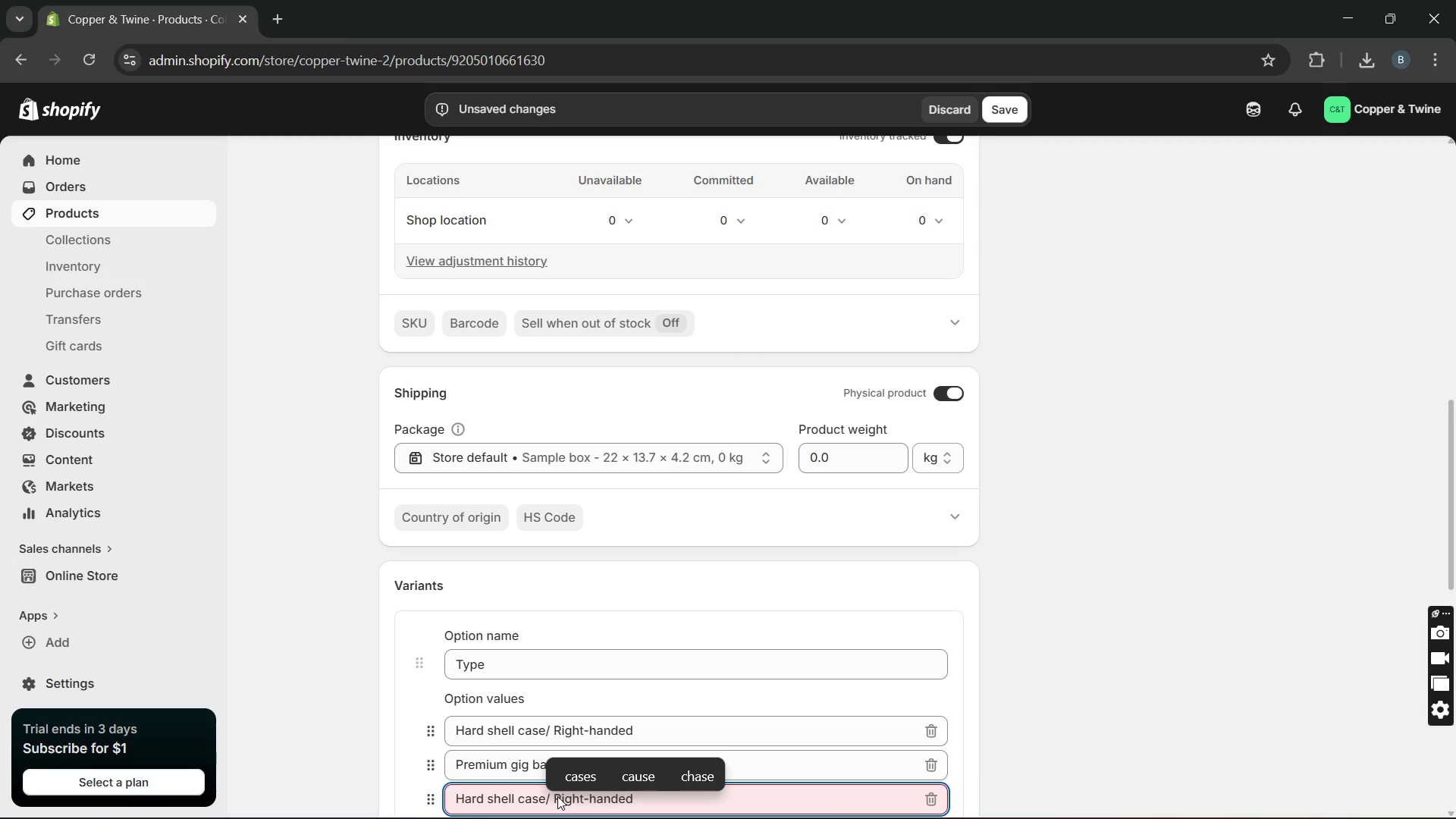 
left_click_drag(start_coordinate=[557, 796], to_coordinate=[572, 802])
 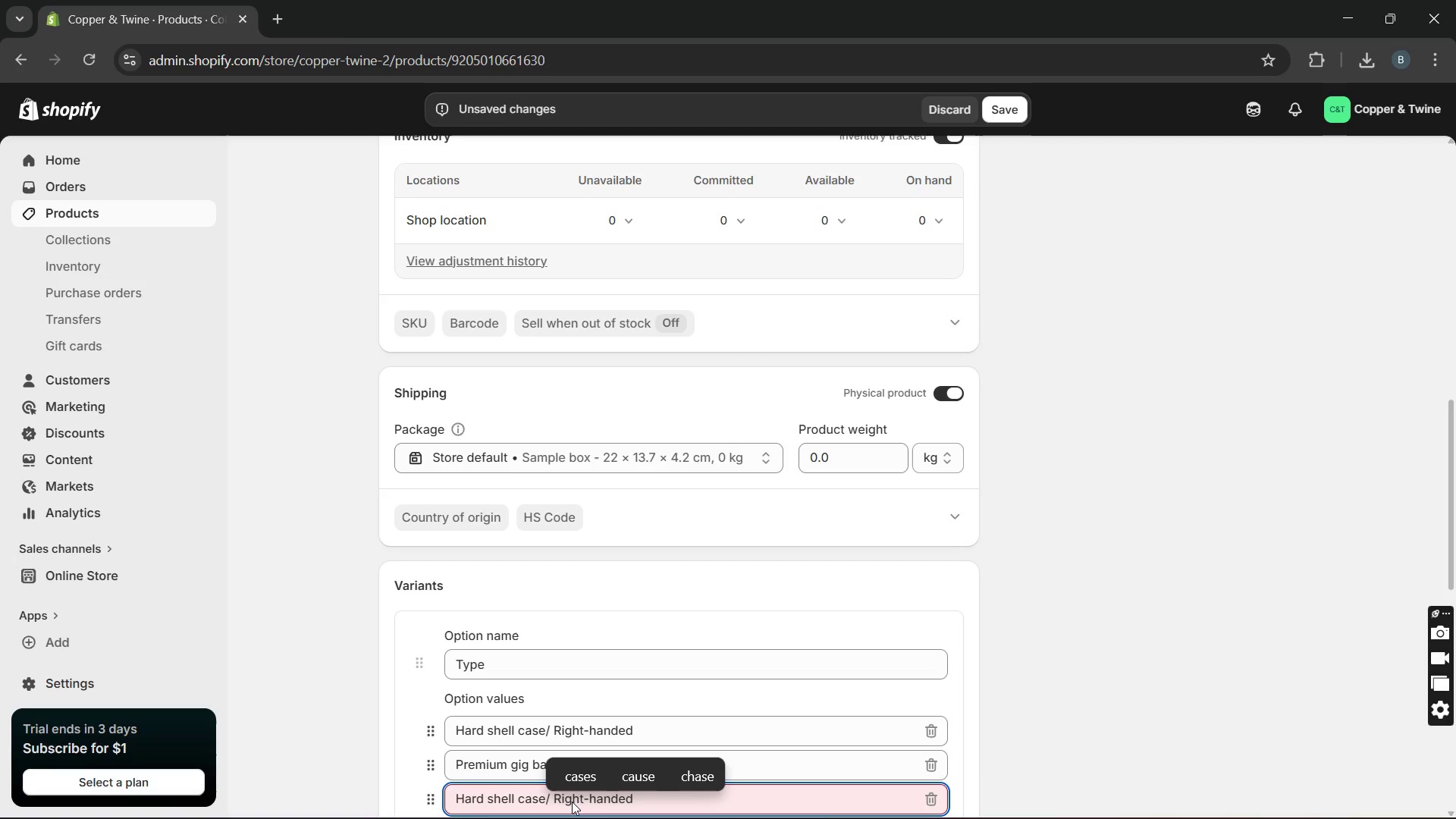 
double_click([572, 802])
 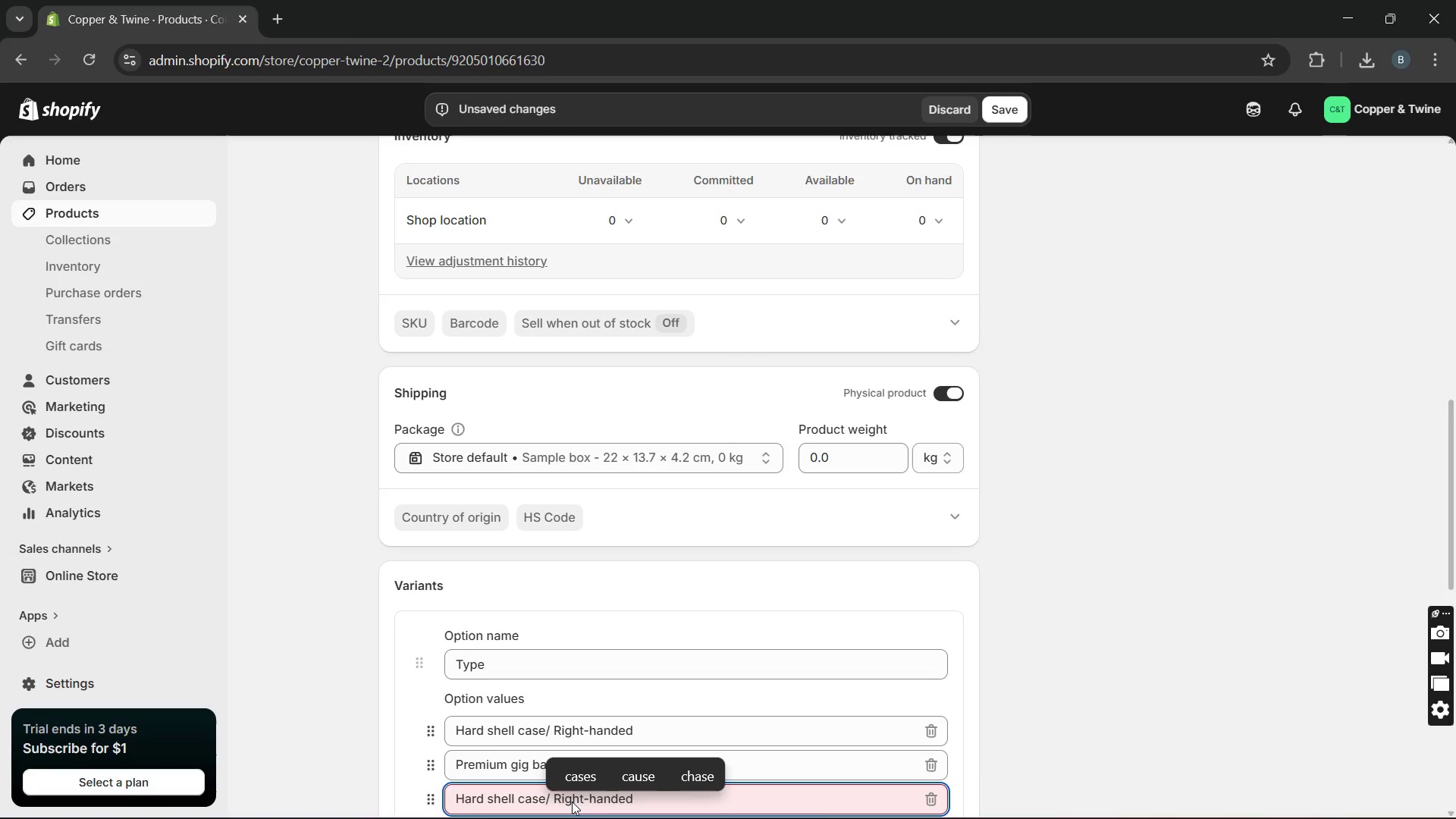 
triple_click([572, 802])
 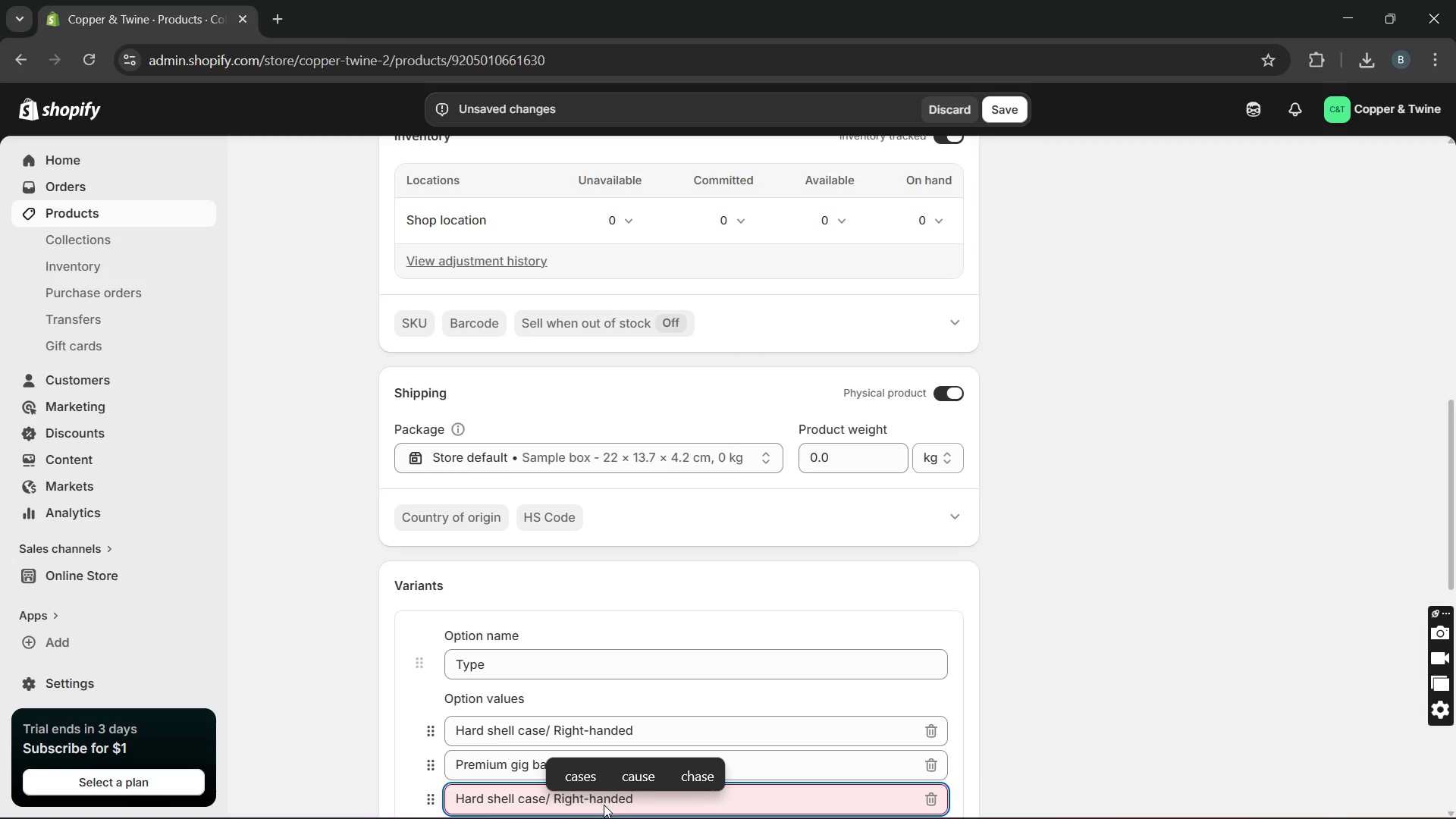 
left_click([604, 805])
 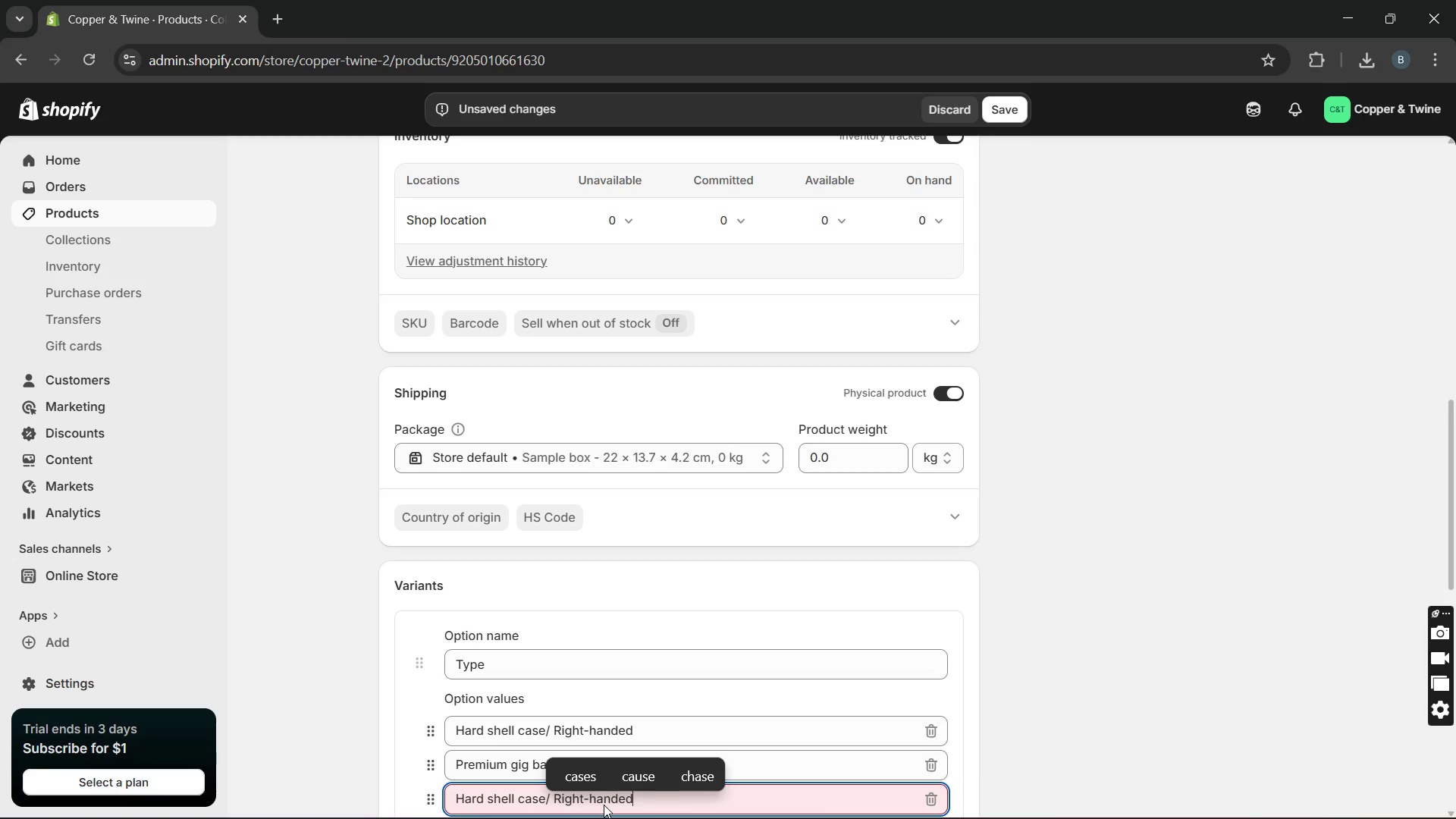 
key(ArrowLeft)
 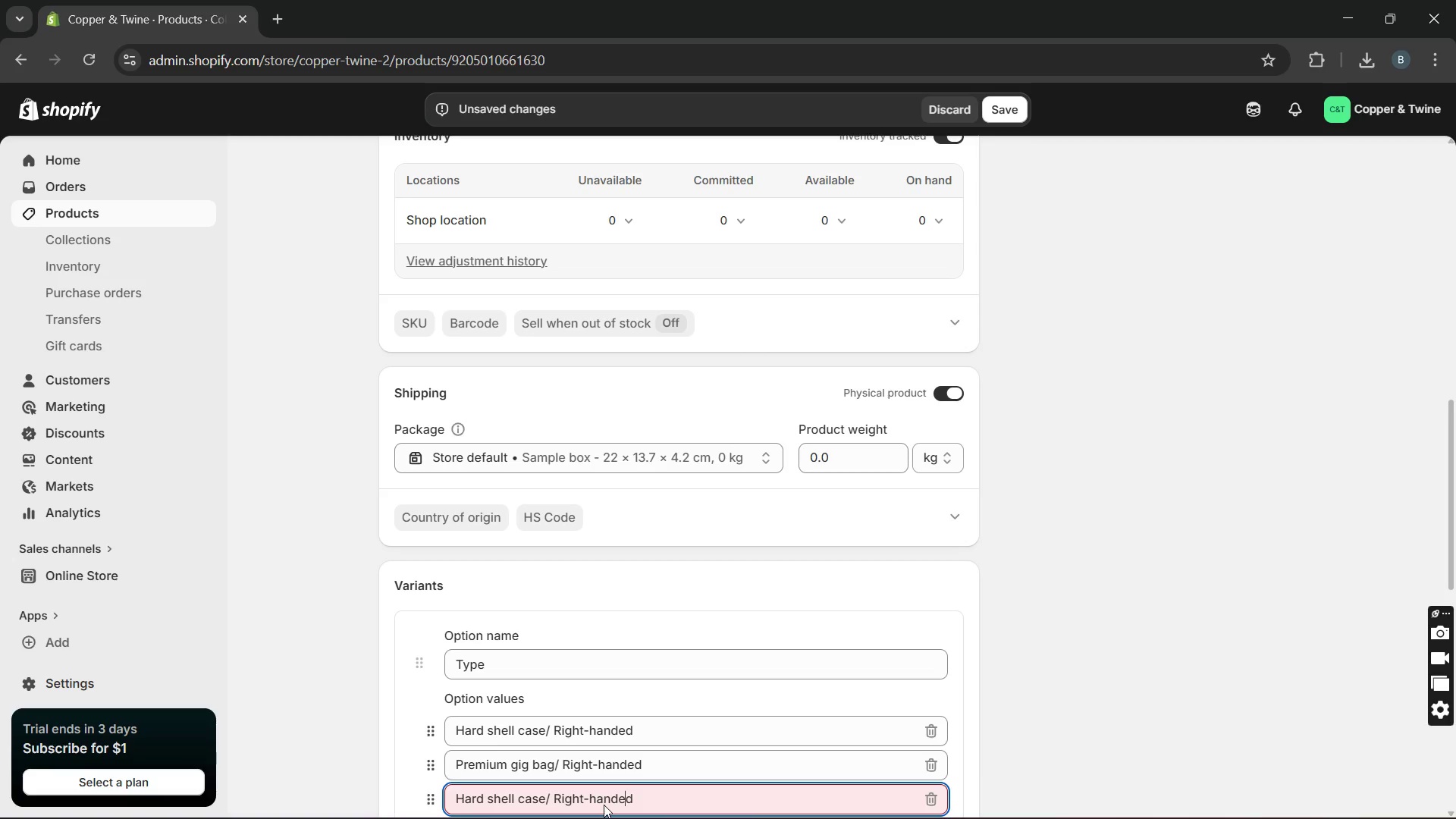 
key(ArrowLeft)
 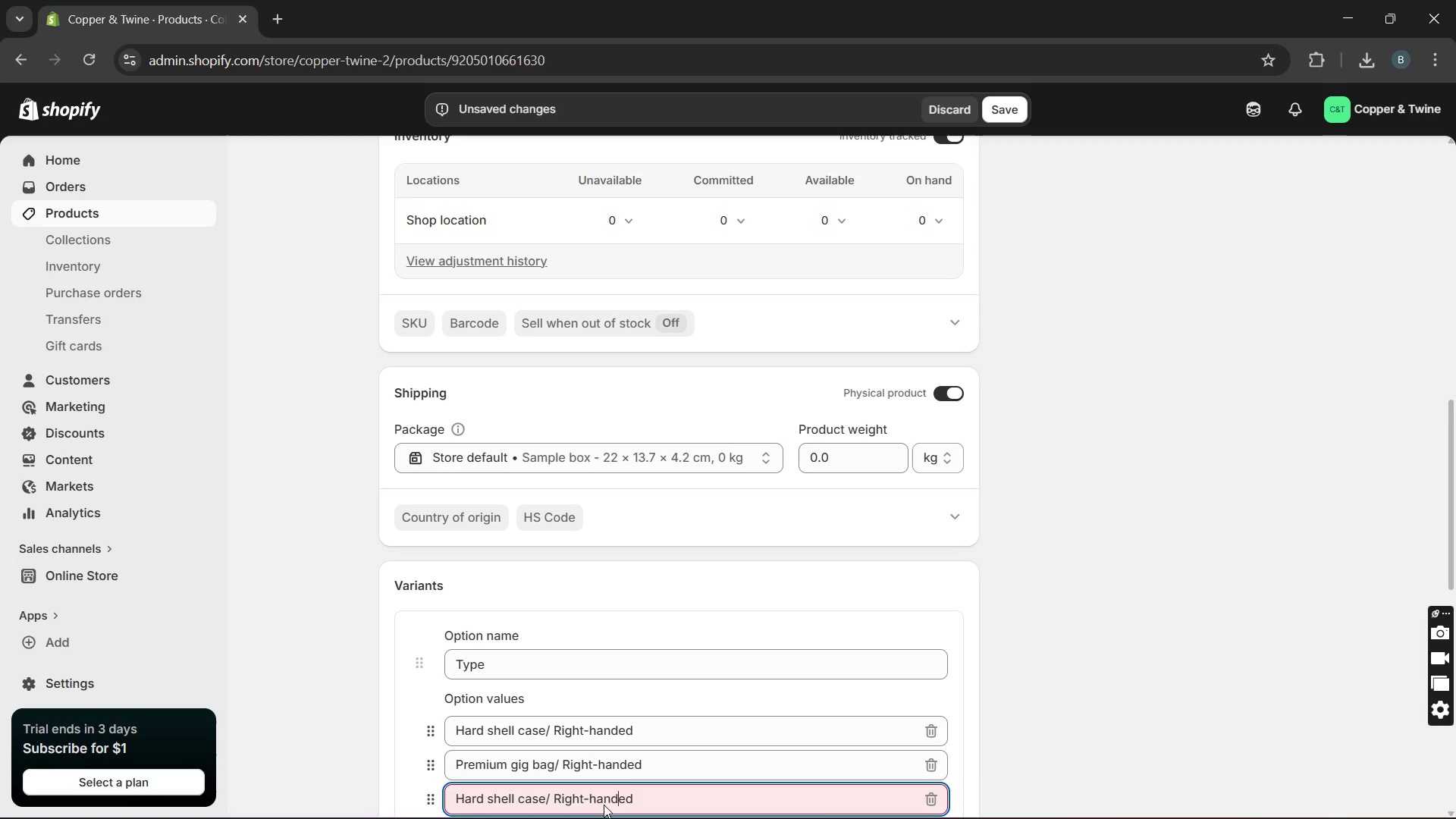 
key(ArrowLeft)
 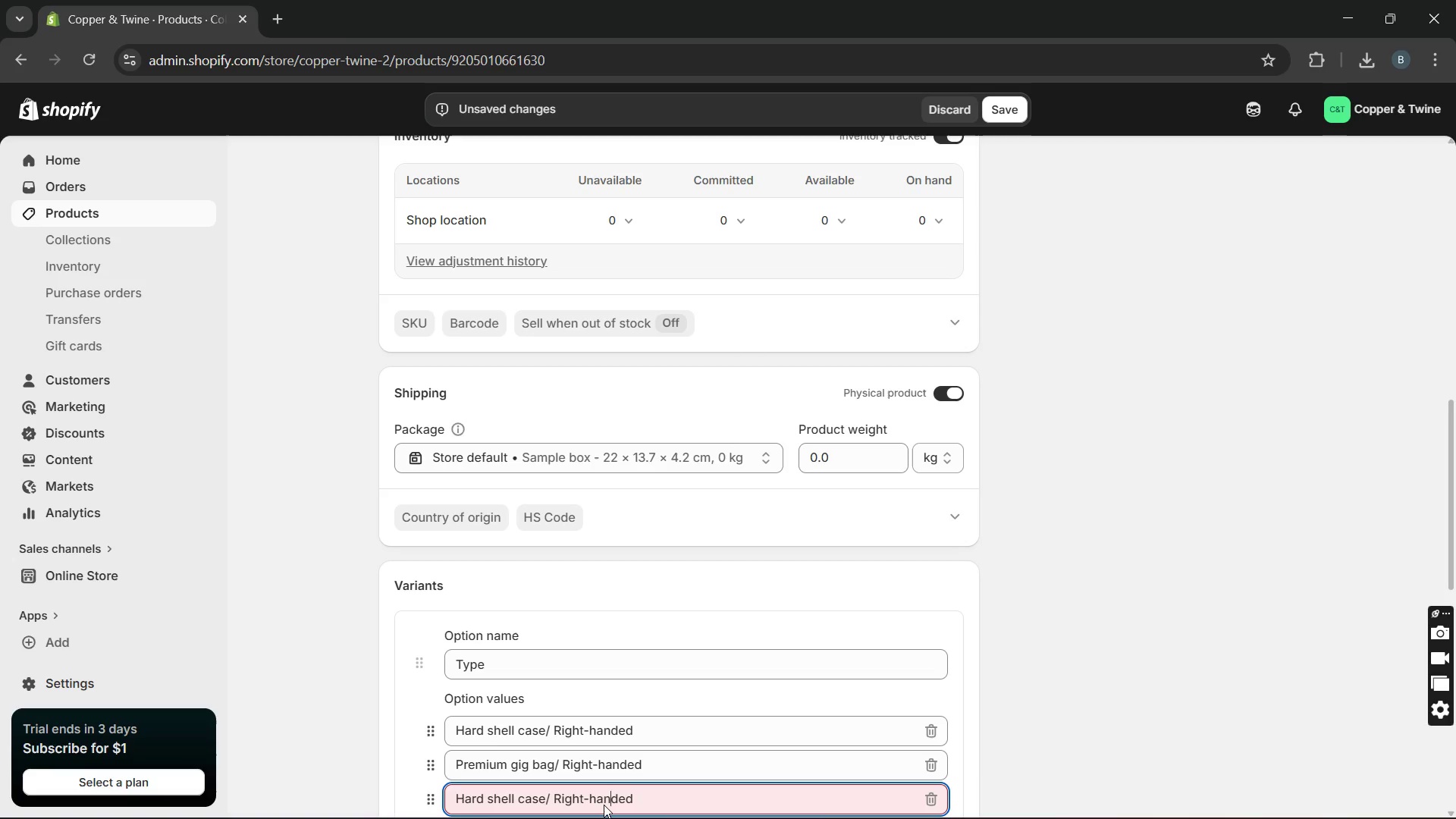 
key(ArrowLeft)
 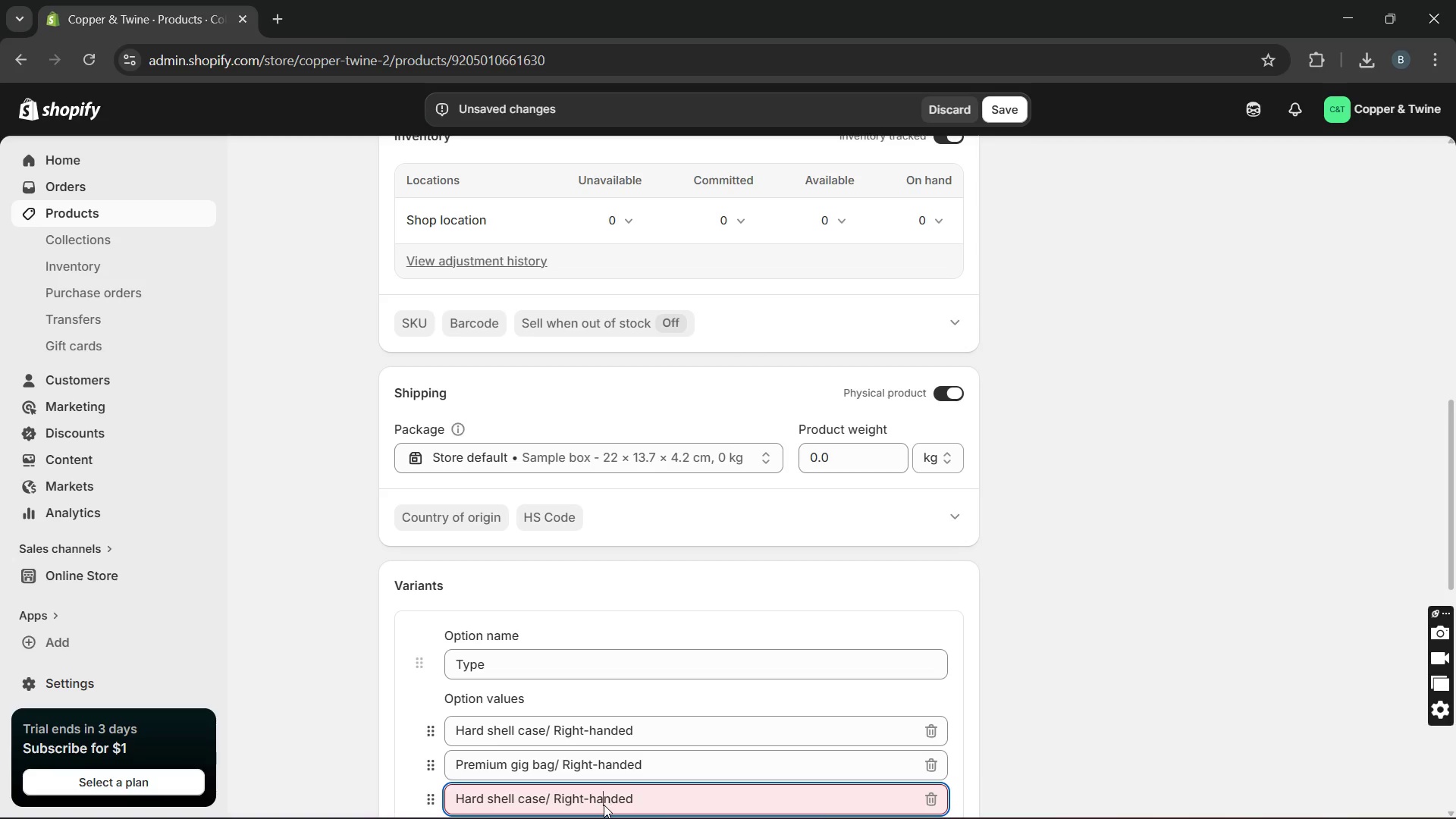 
key(ArrowLeft)
 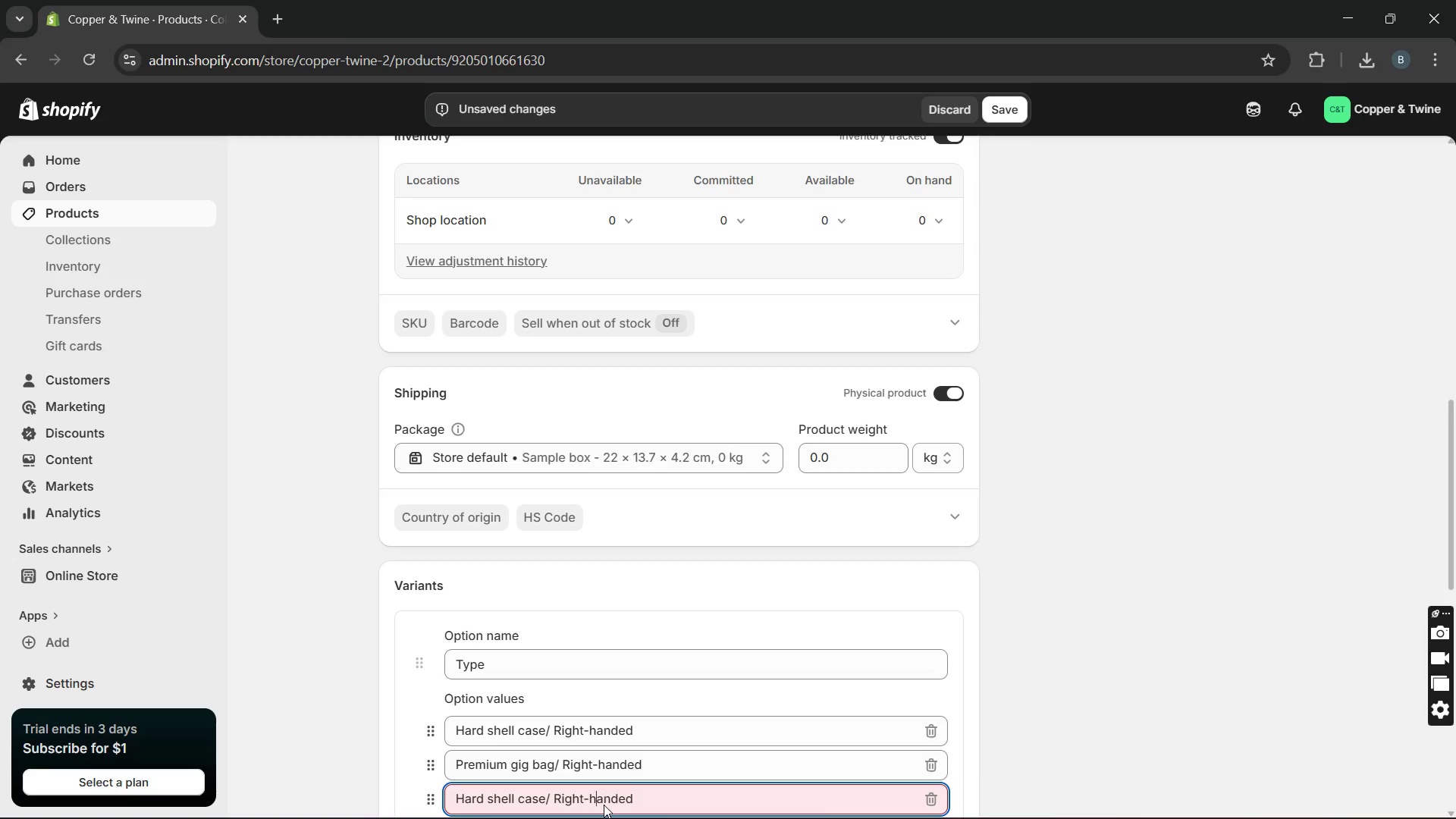 
key(ArrowLeft)
 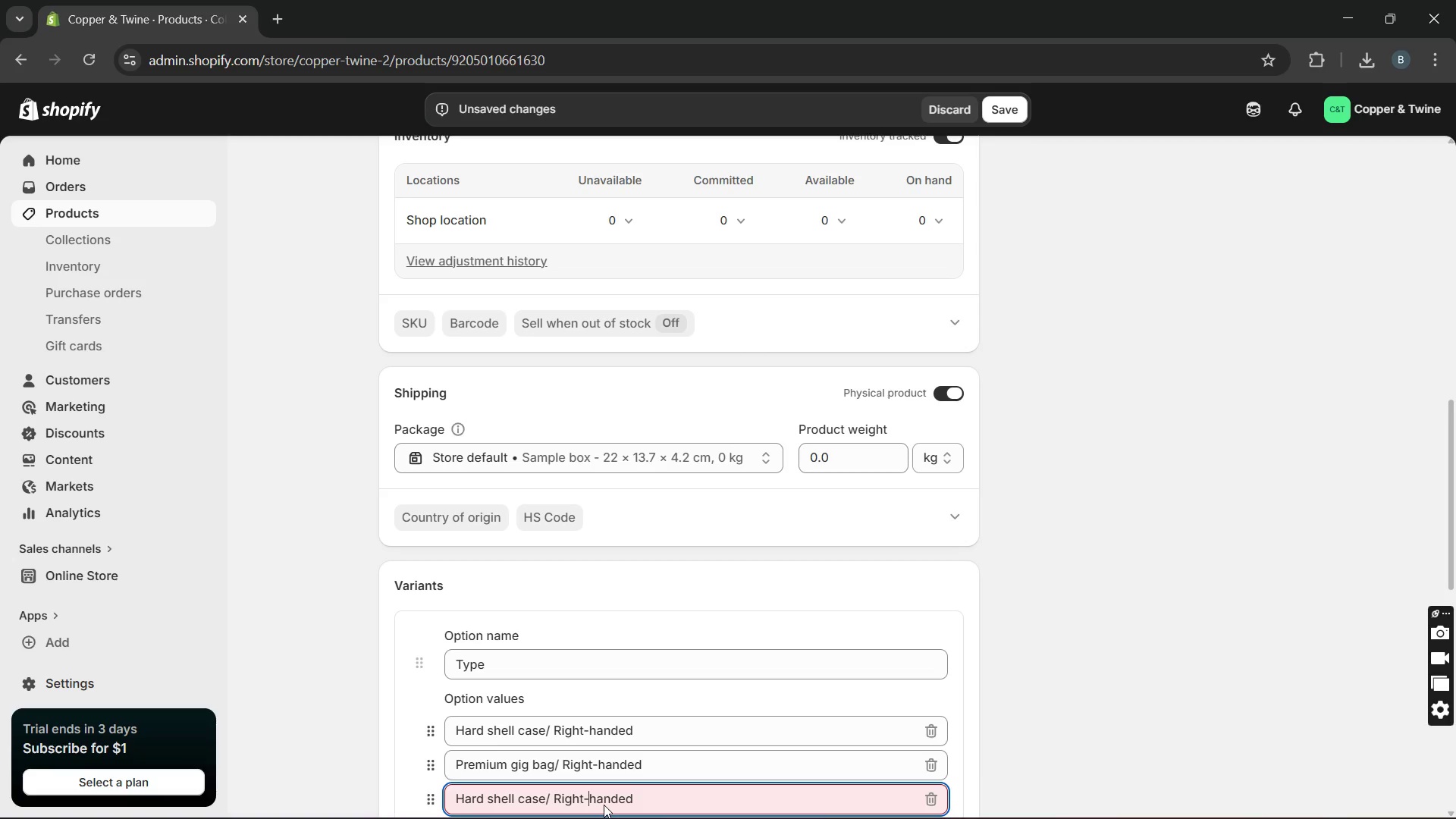 
key(ArrowLeft)
 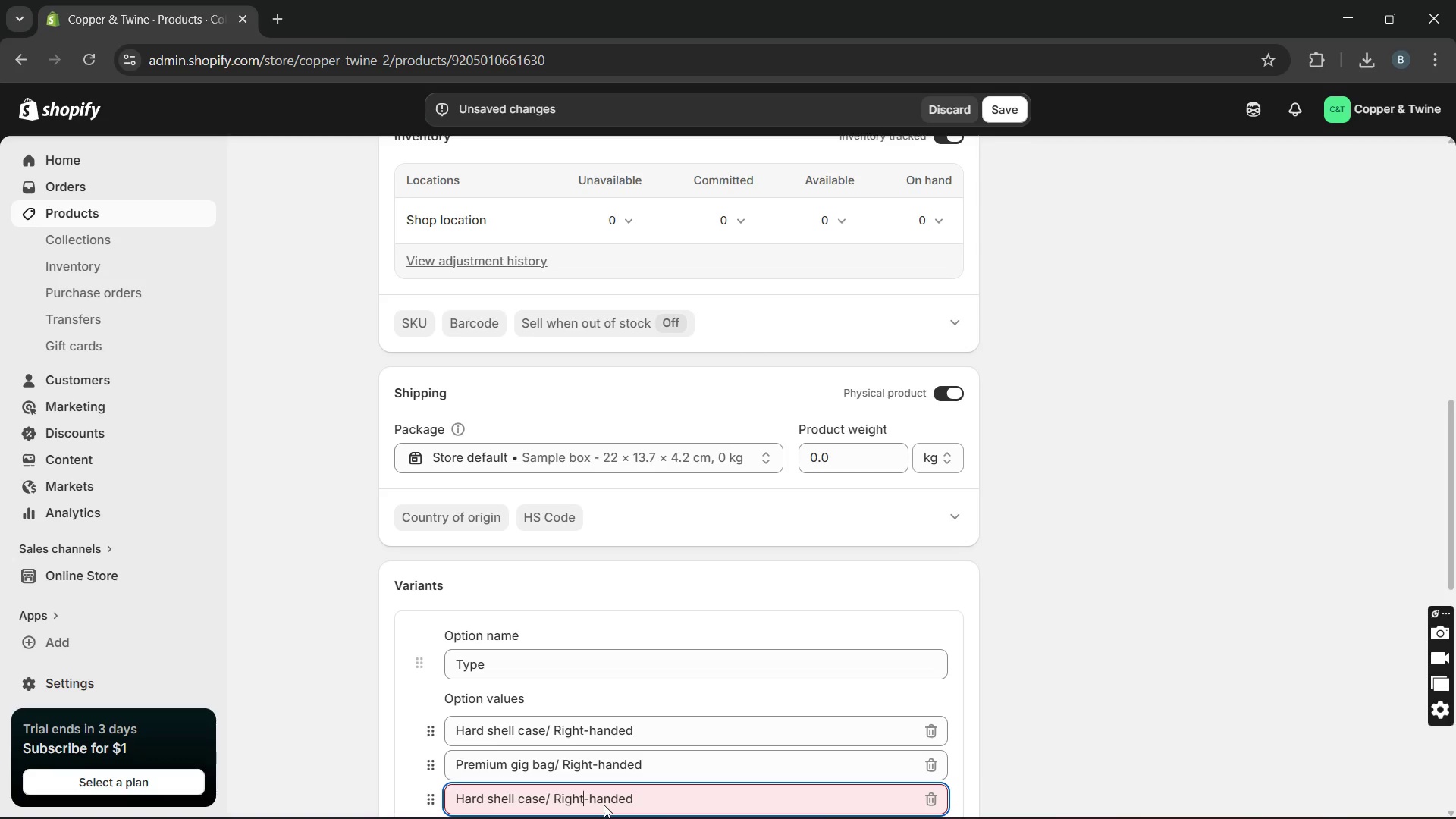 
key(Backspace)
key(Backspace)
key(Backspace)
key(Backspace)
key(Backspace)
type(left)
 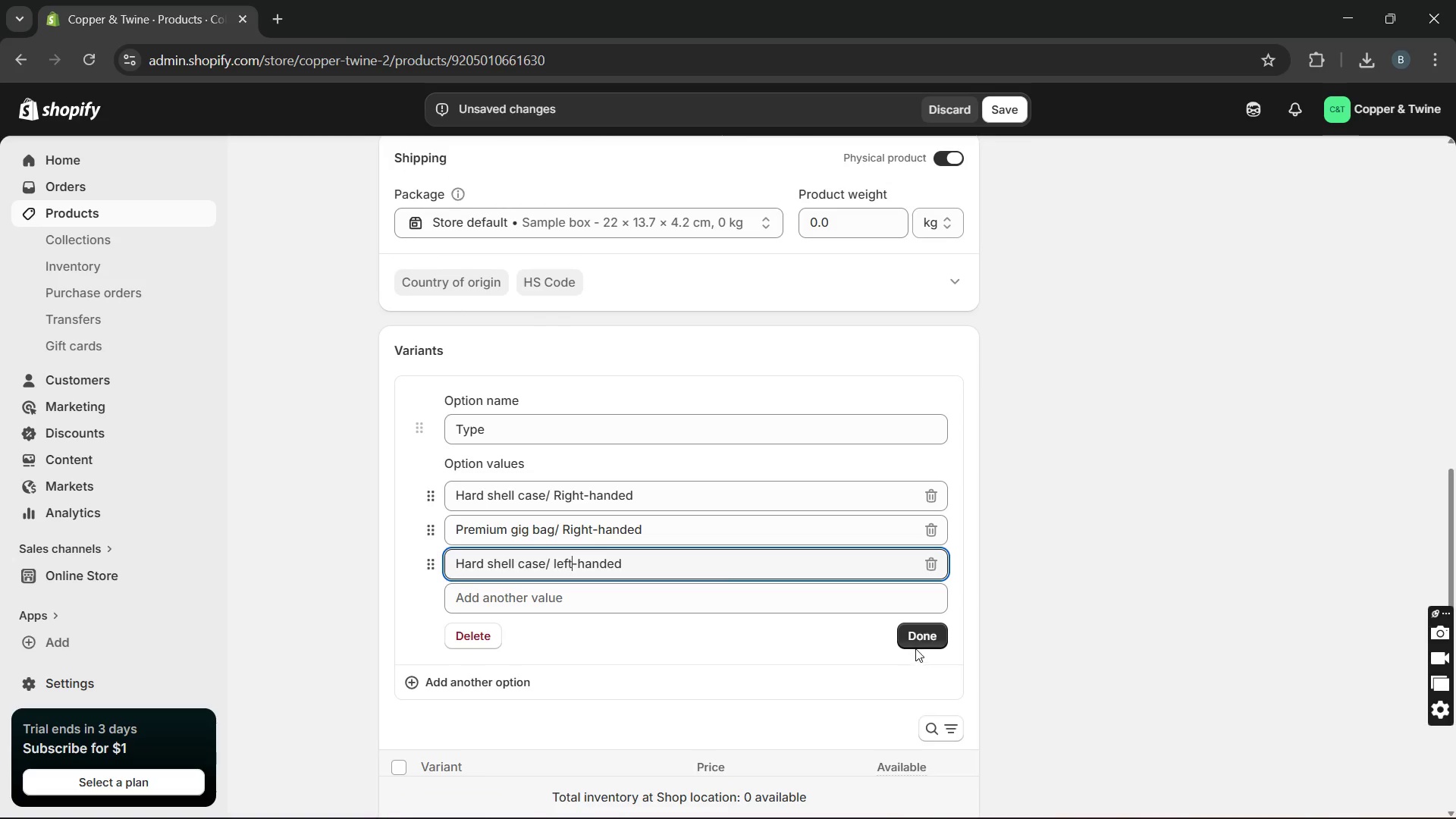 
left_click([921, 634])
 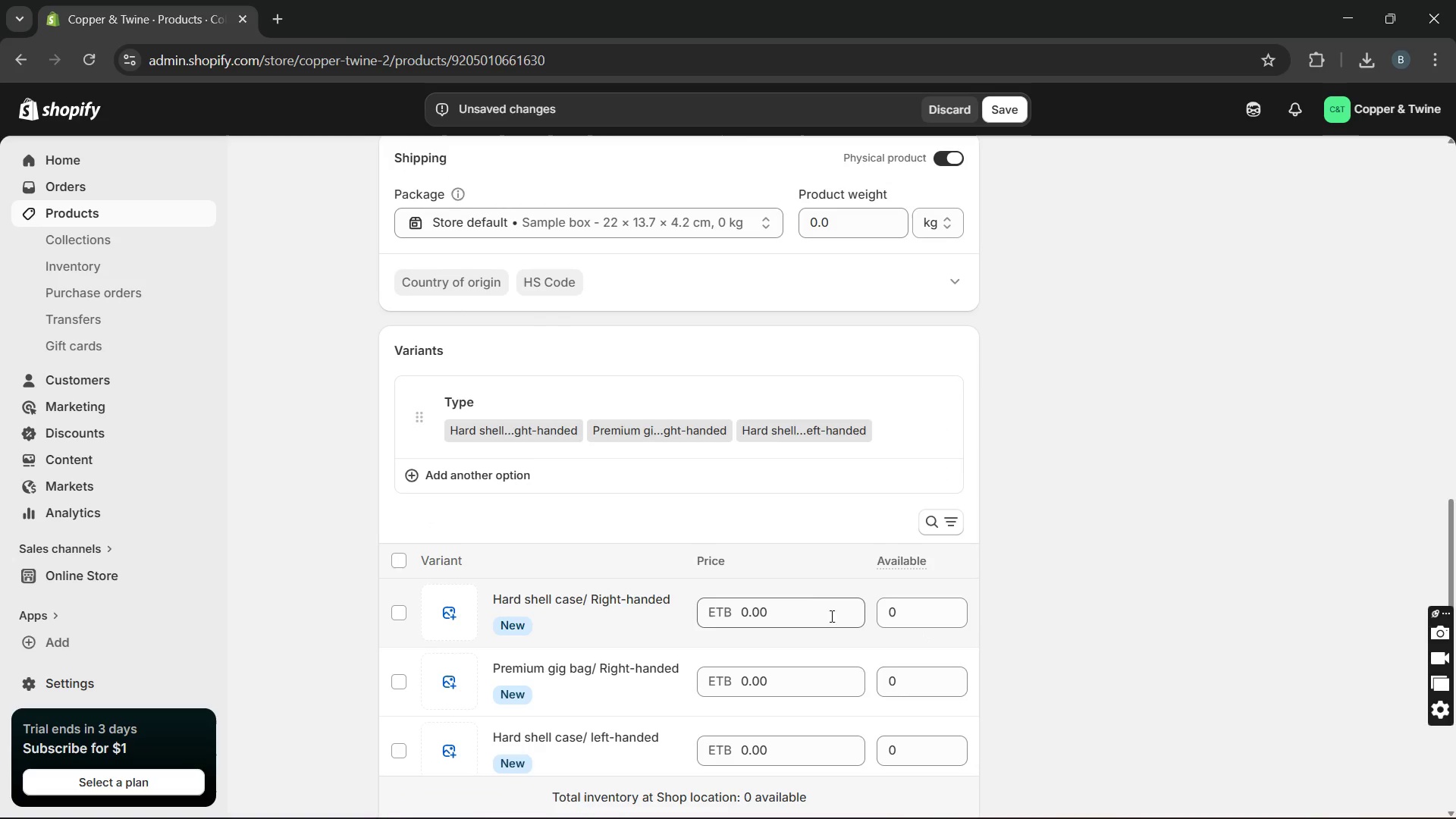 
left_click([795, 610])
 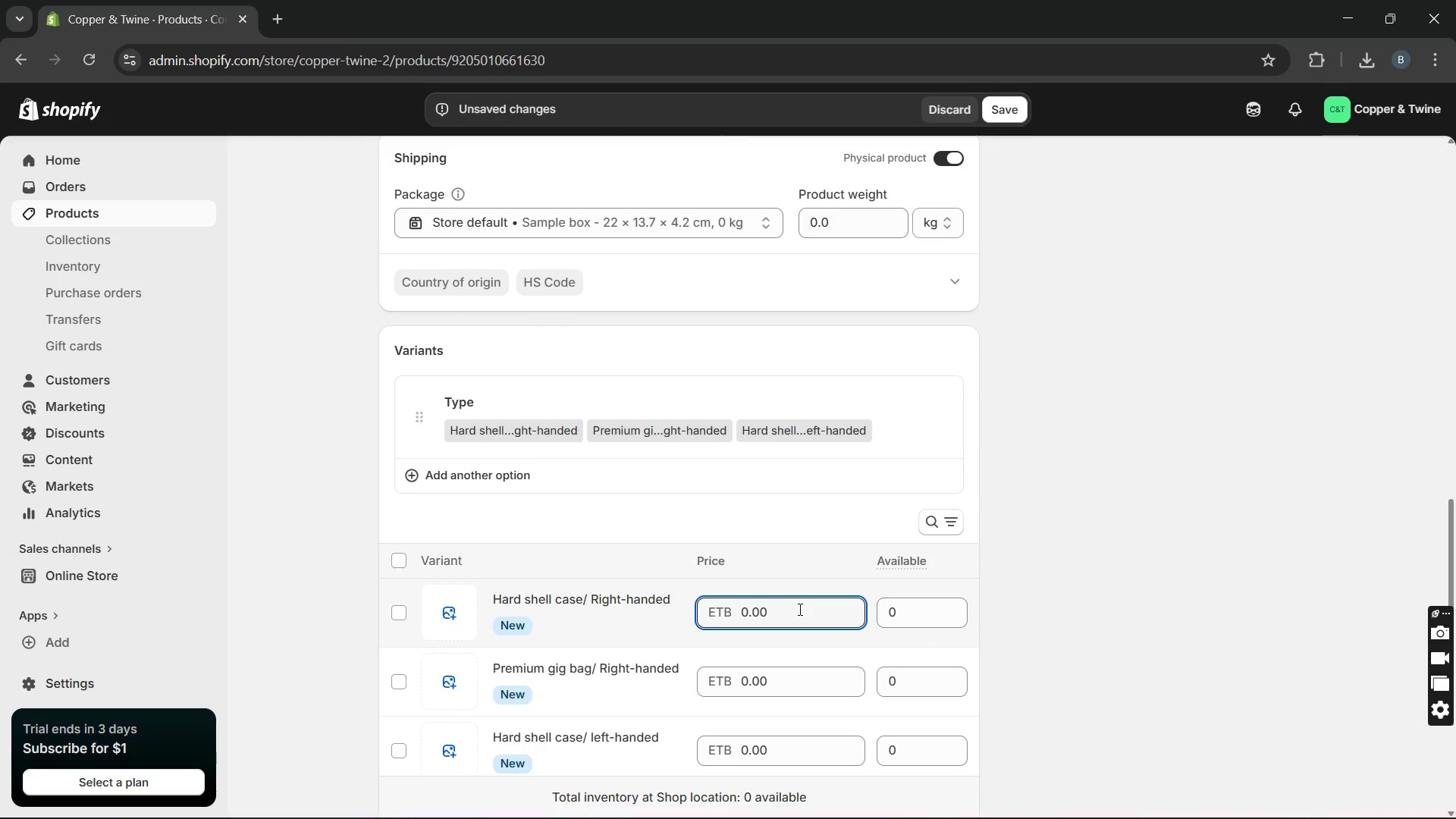 
type(4200)
 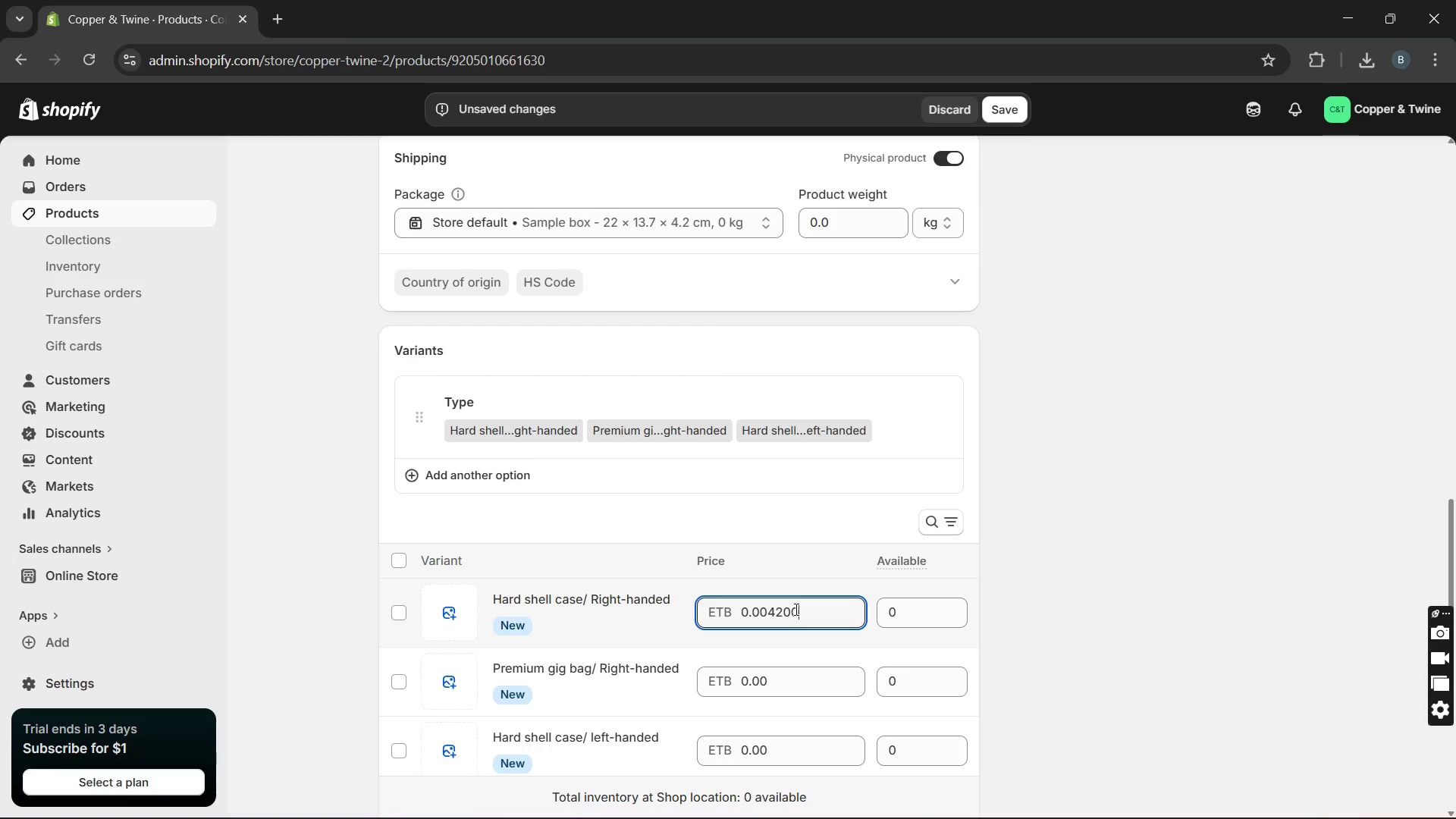 
double_click([795, 609])
 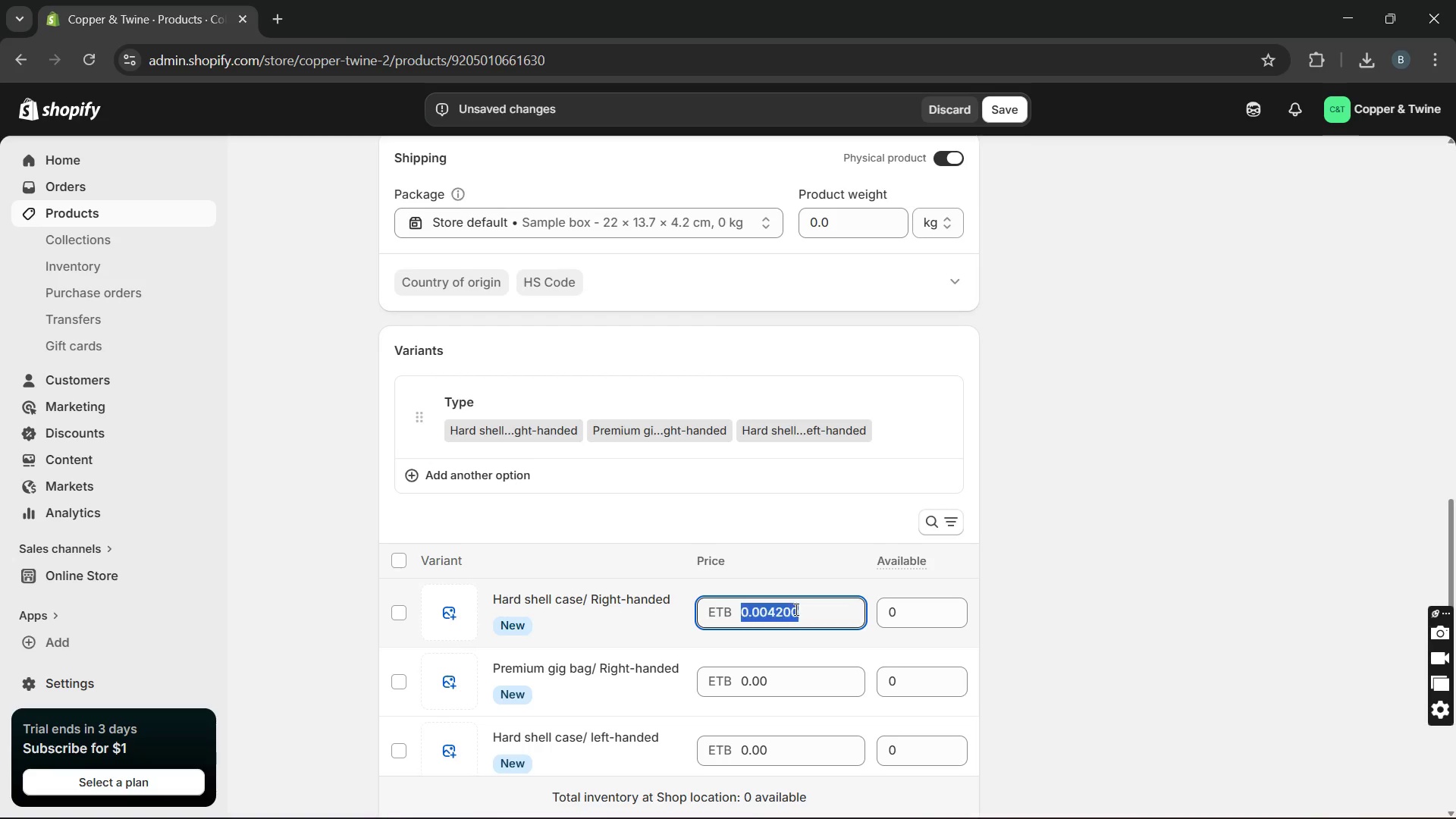 
triple_click([795, 609])
 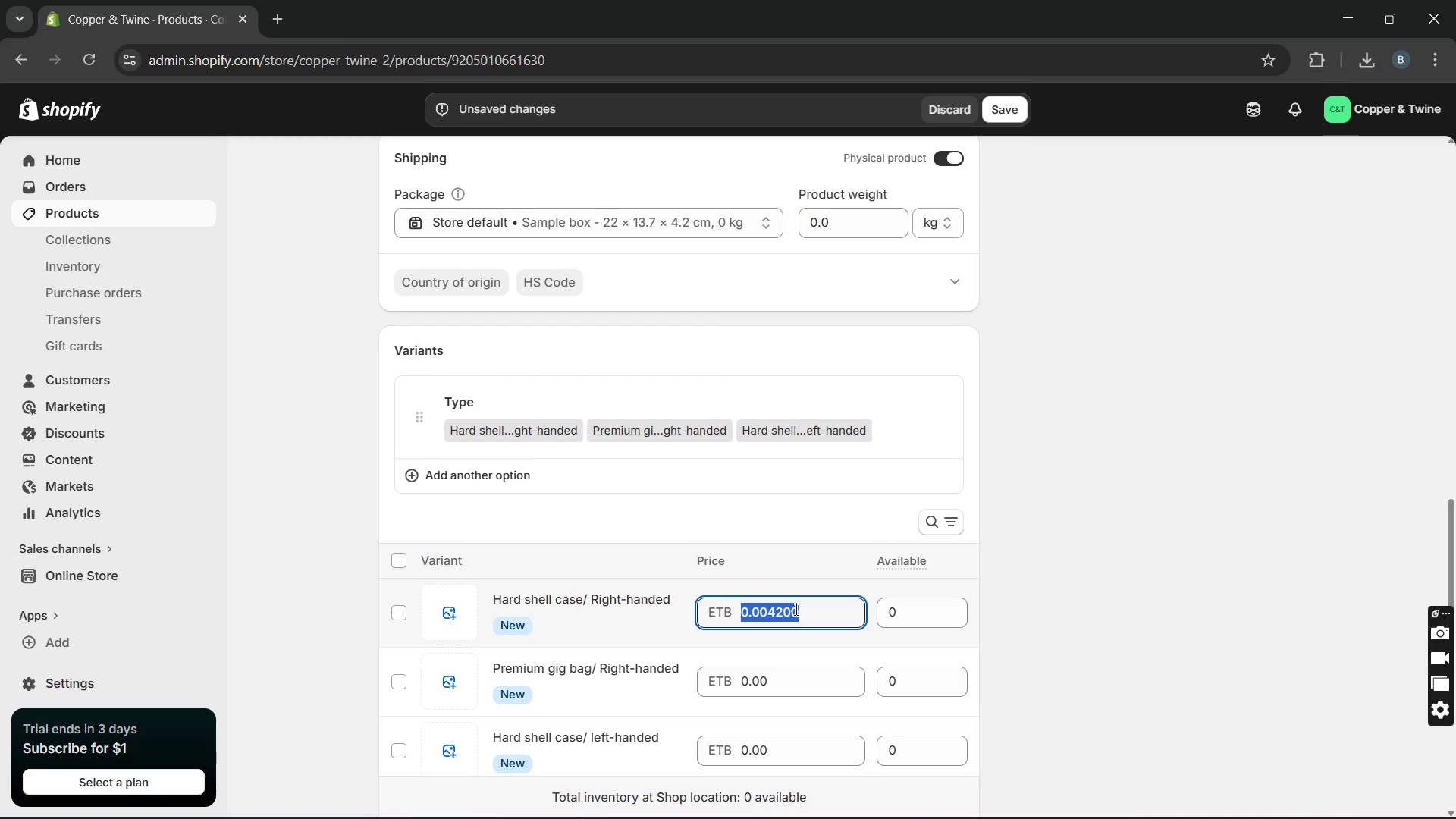 
triple_click([795, 609])
 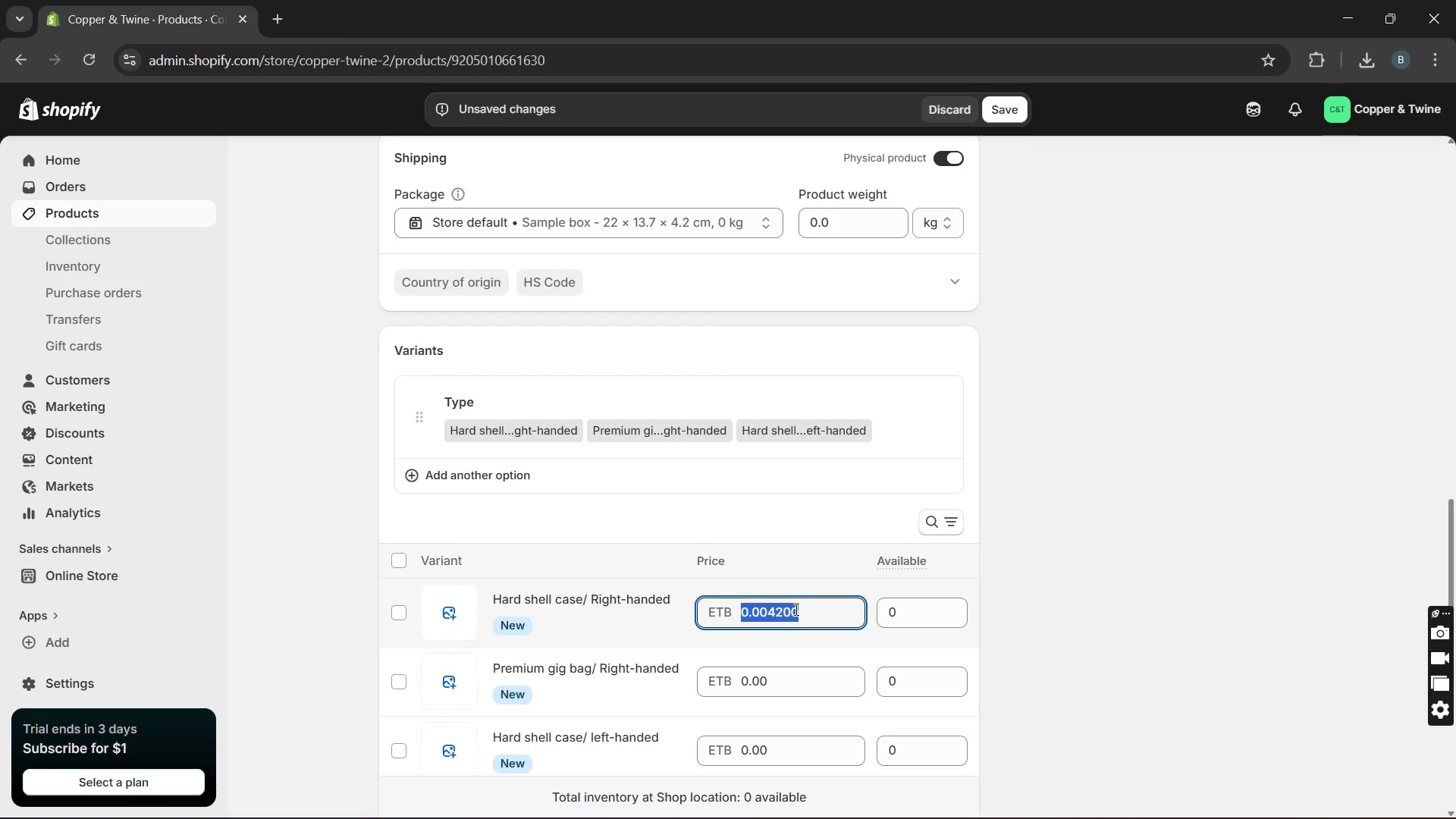 
type(4200)
 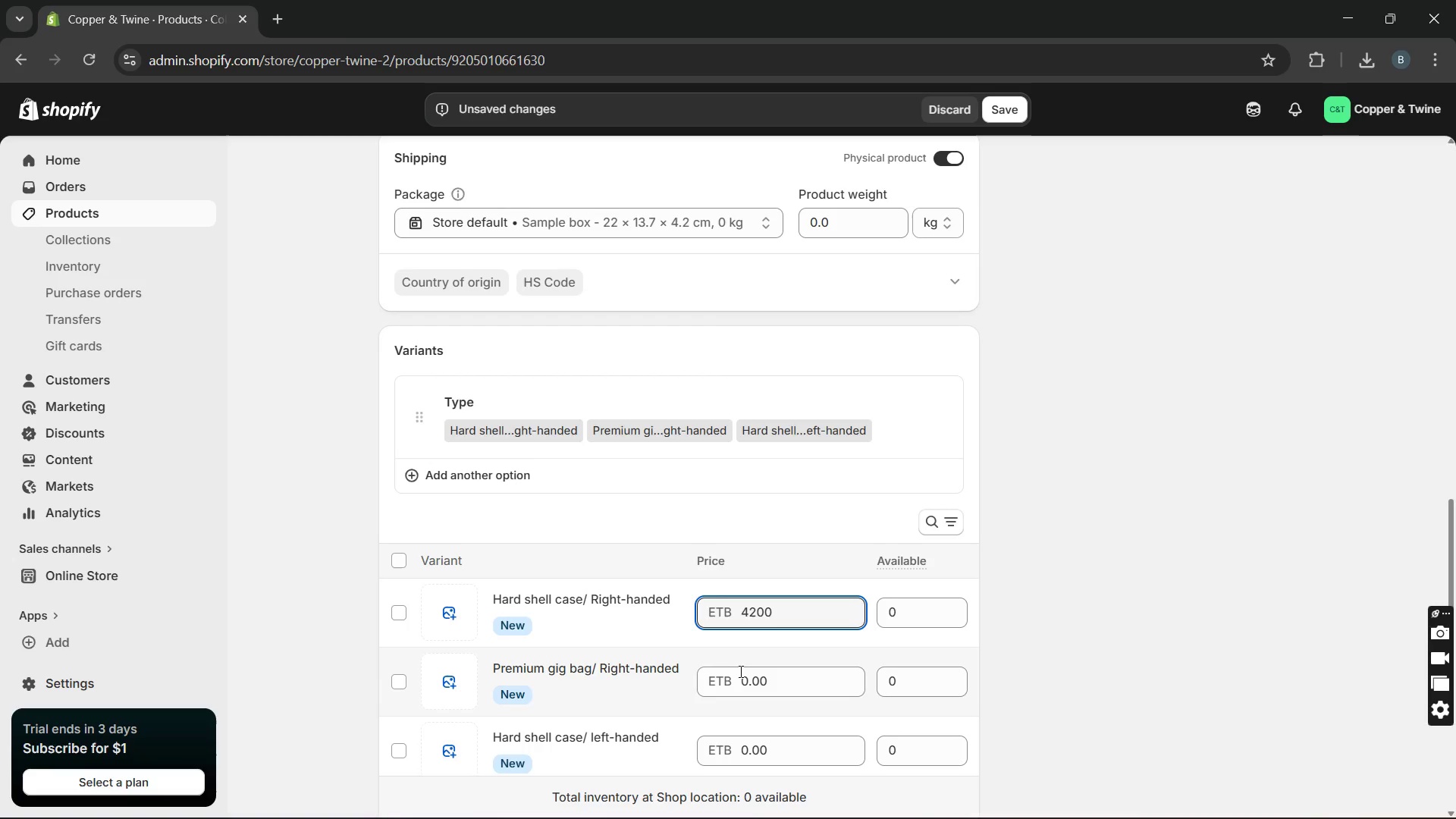 
double_click([741, 673])
 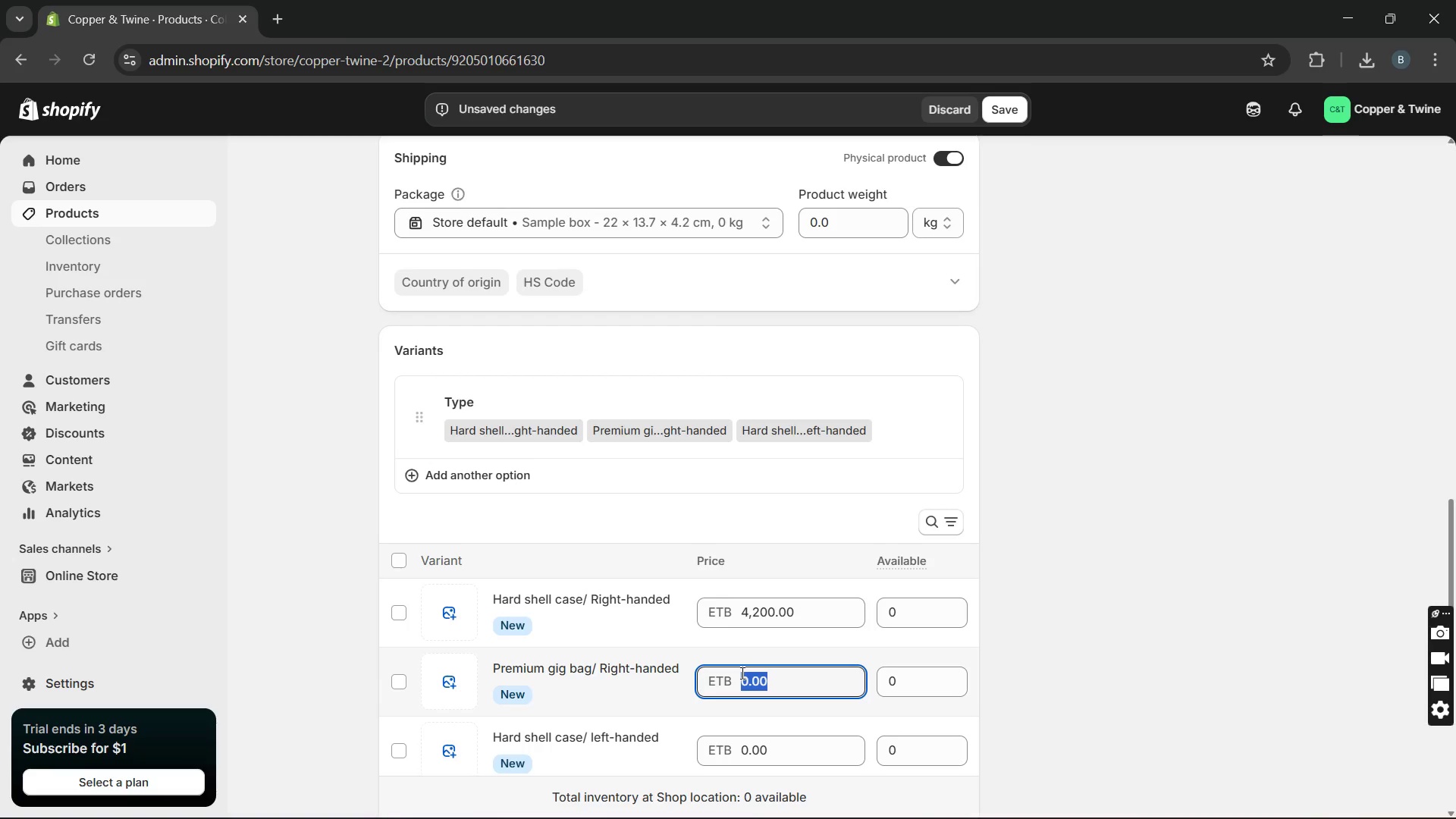 
type(4050)
 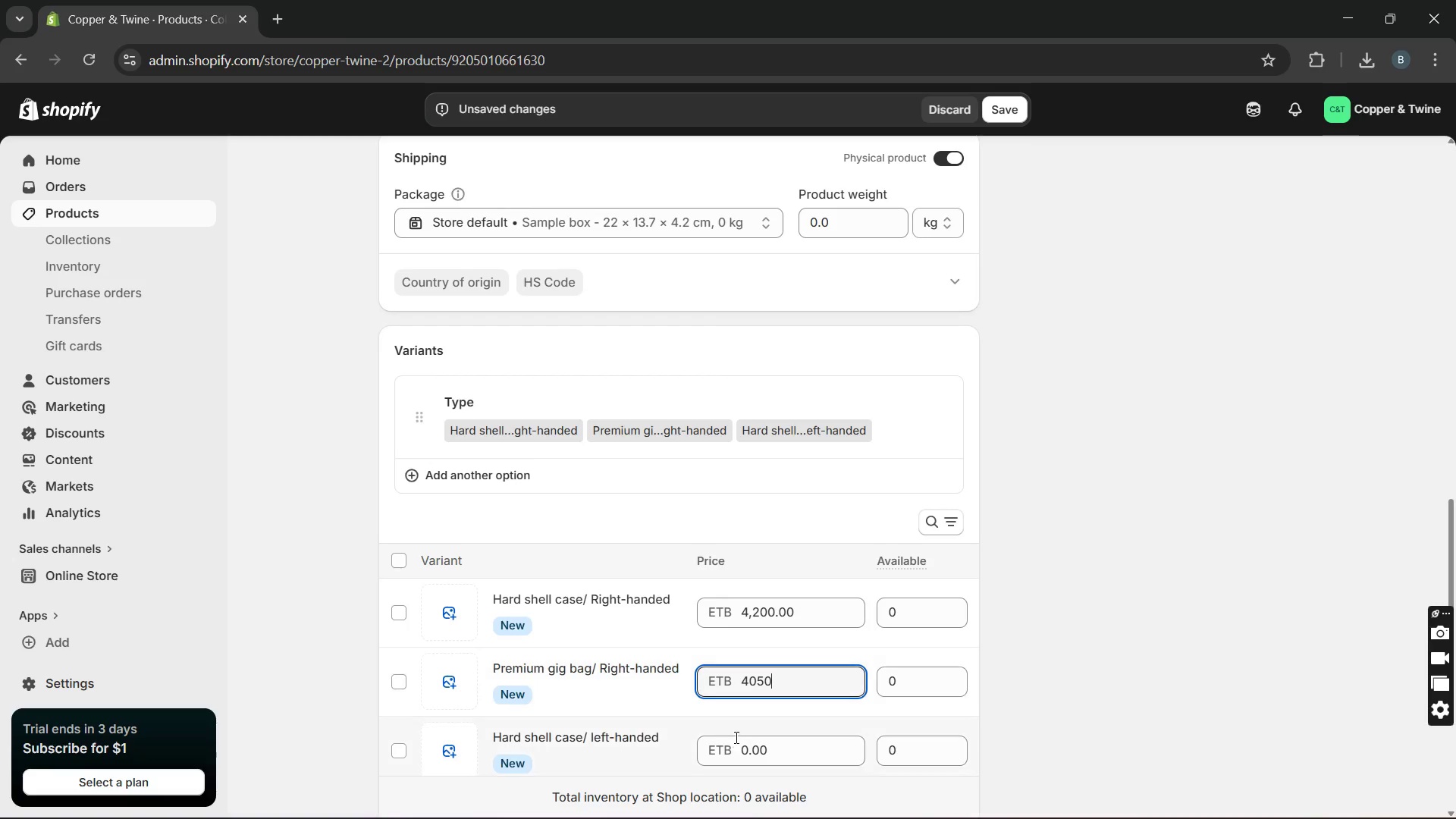 
double_click([736, 741])
 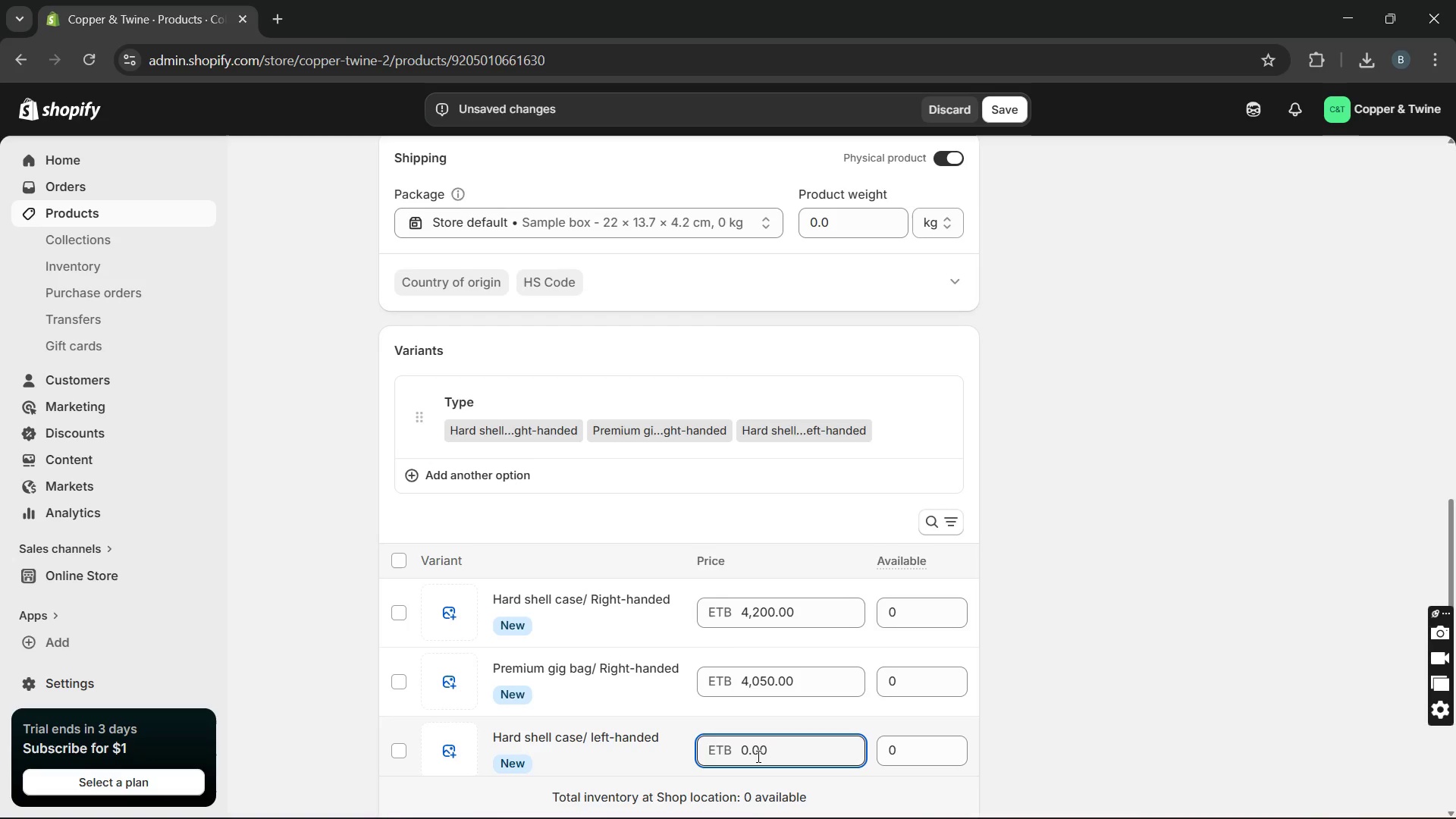 
double_click([757, 756])
 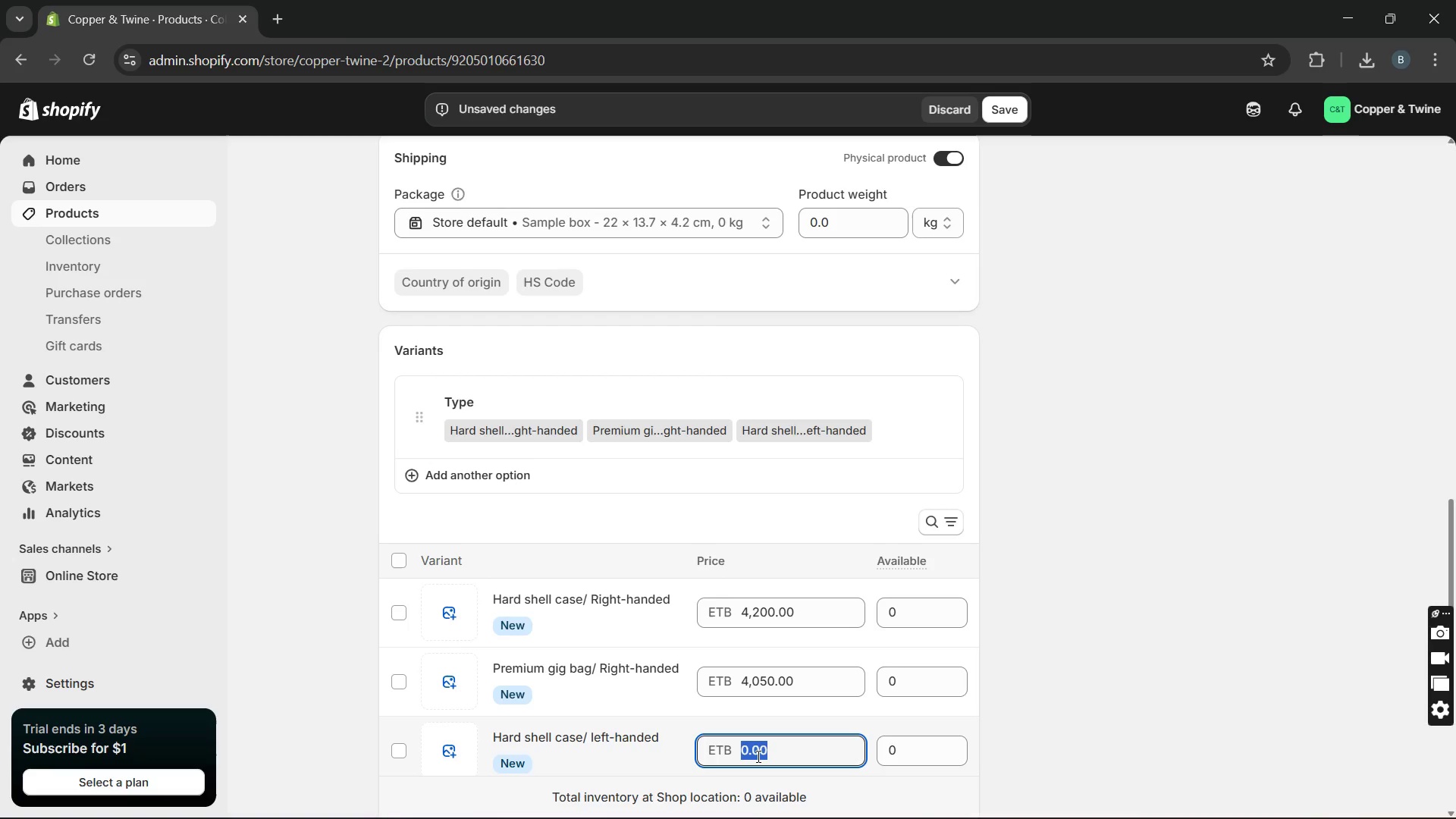 
type(4300)
 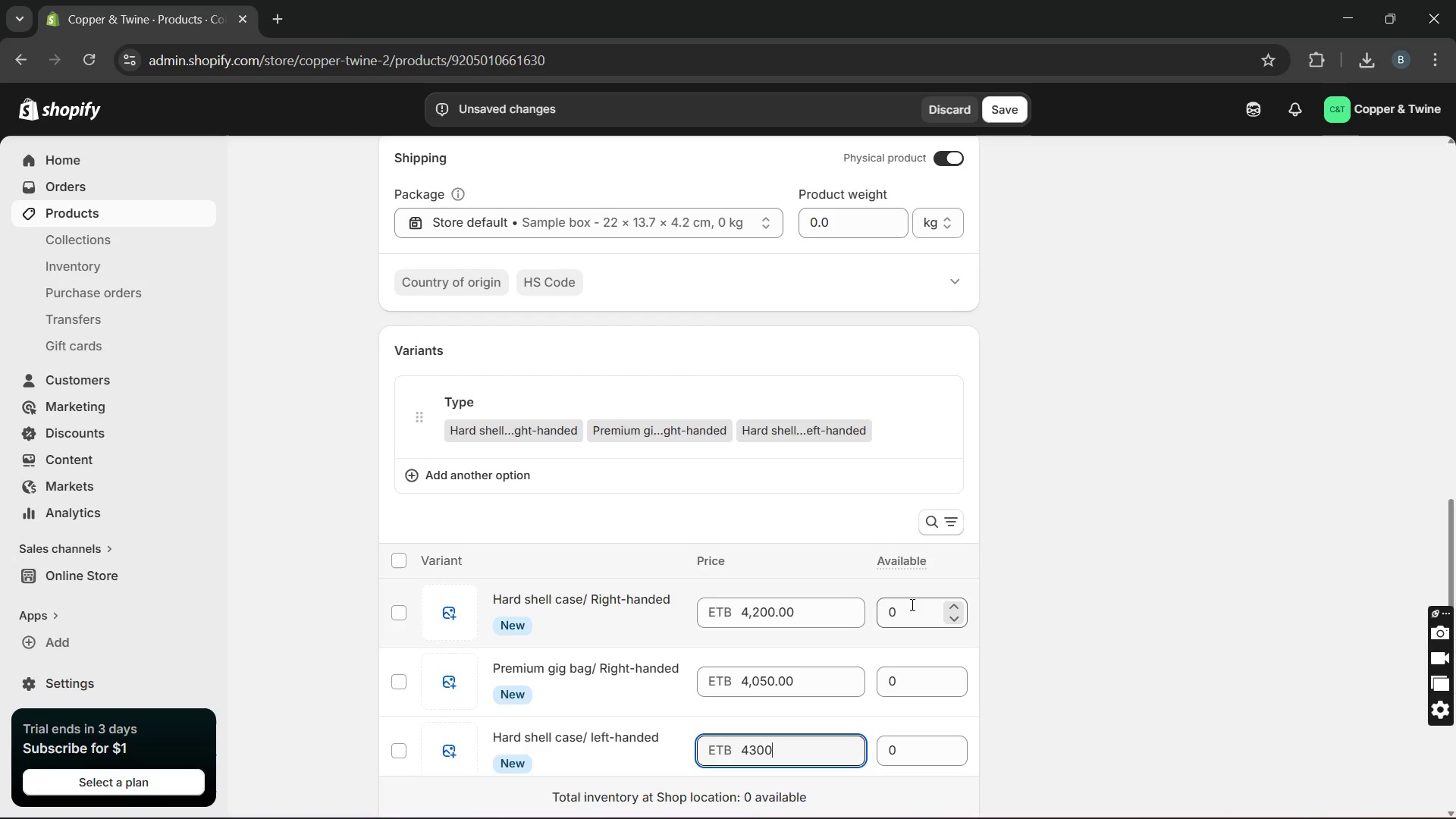 
wait(7.42)
 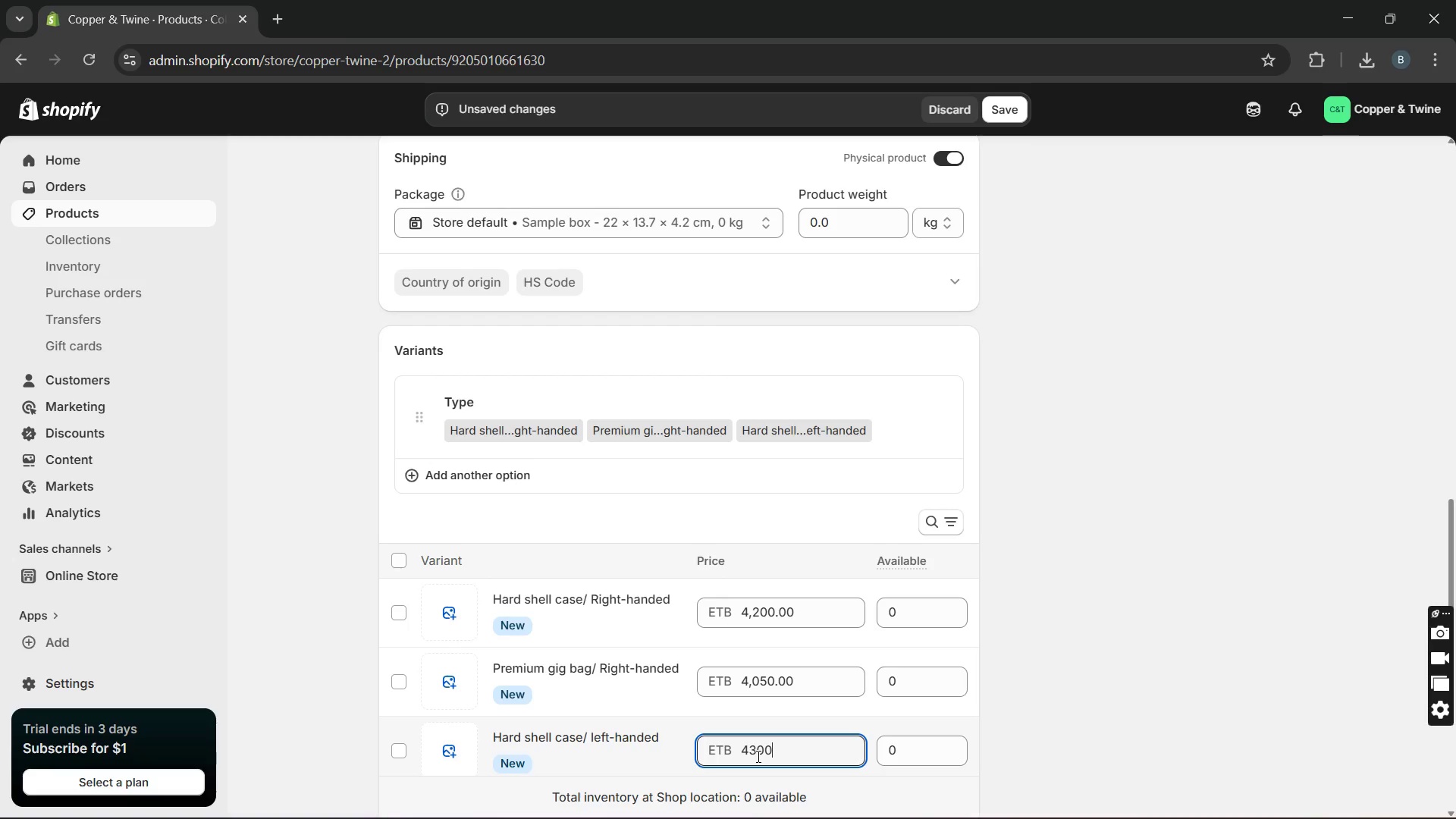 
type(32)
 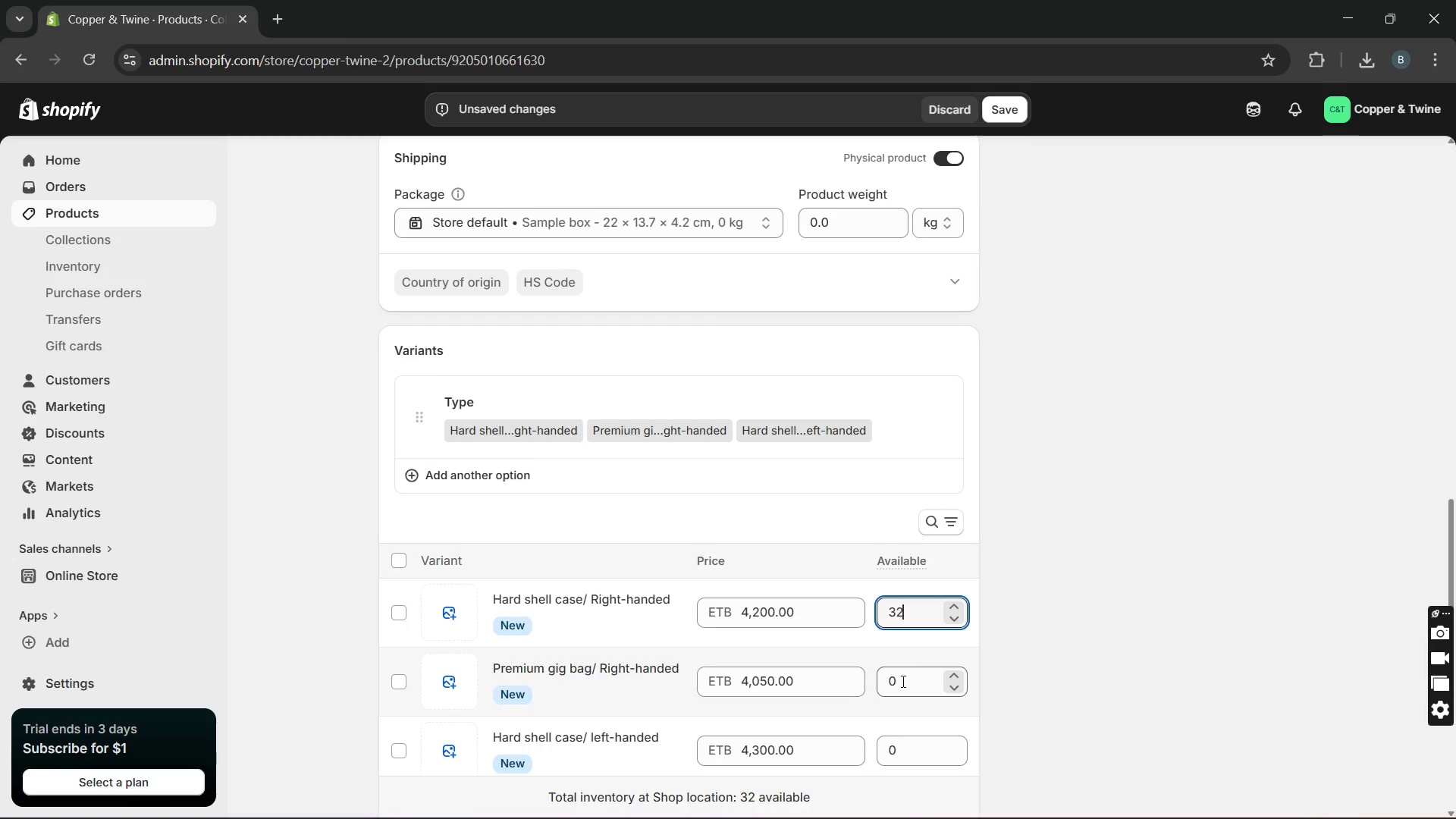 
double_click([902, 682])
 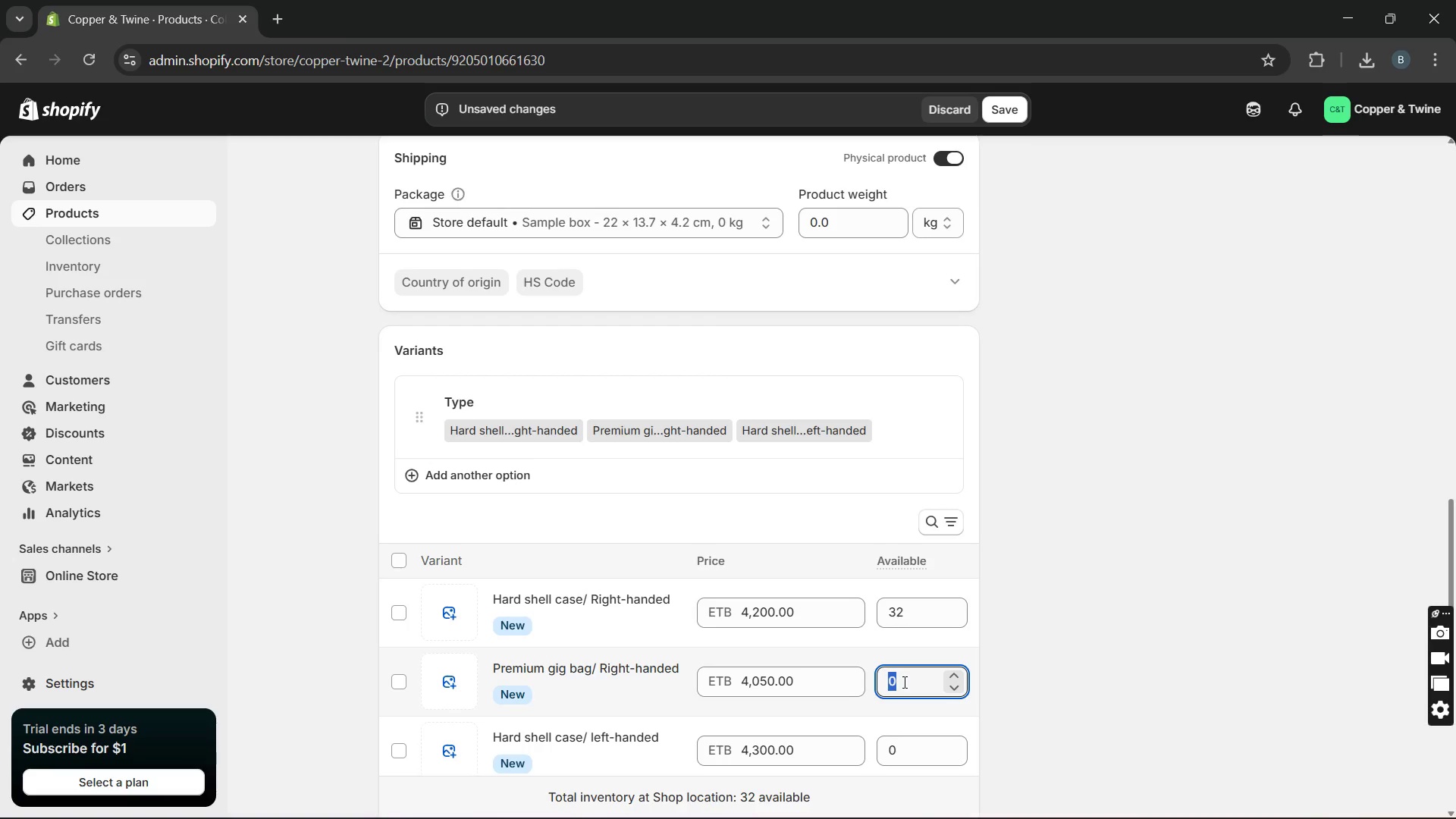 
type(24)
 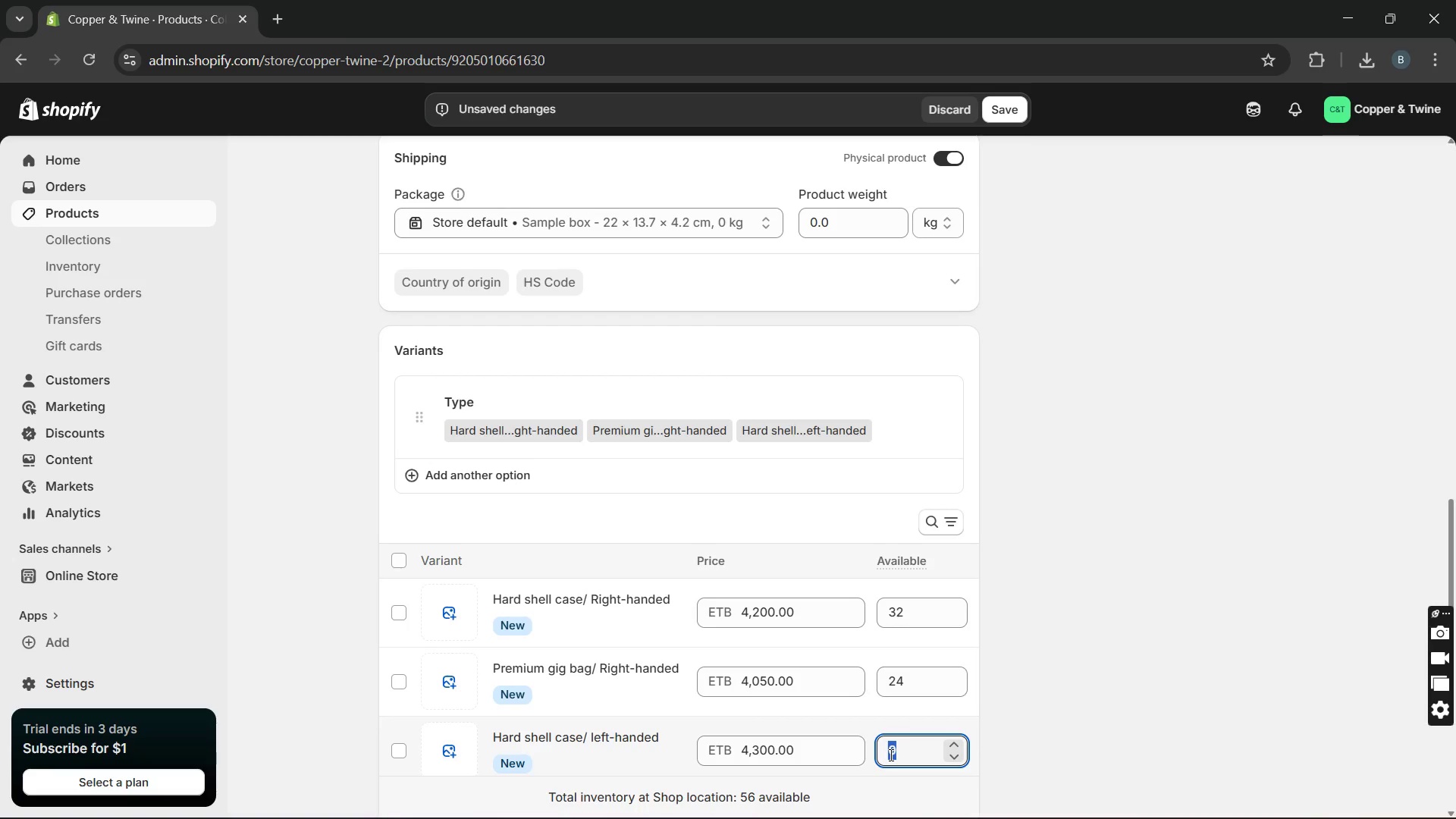 
type(42)
 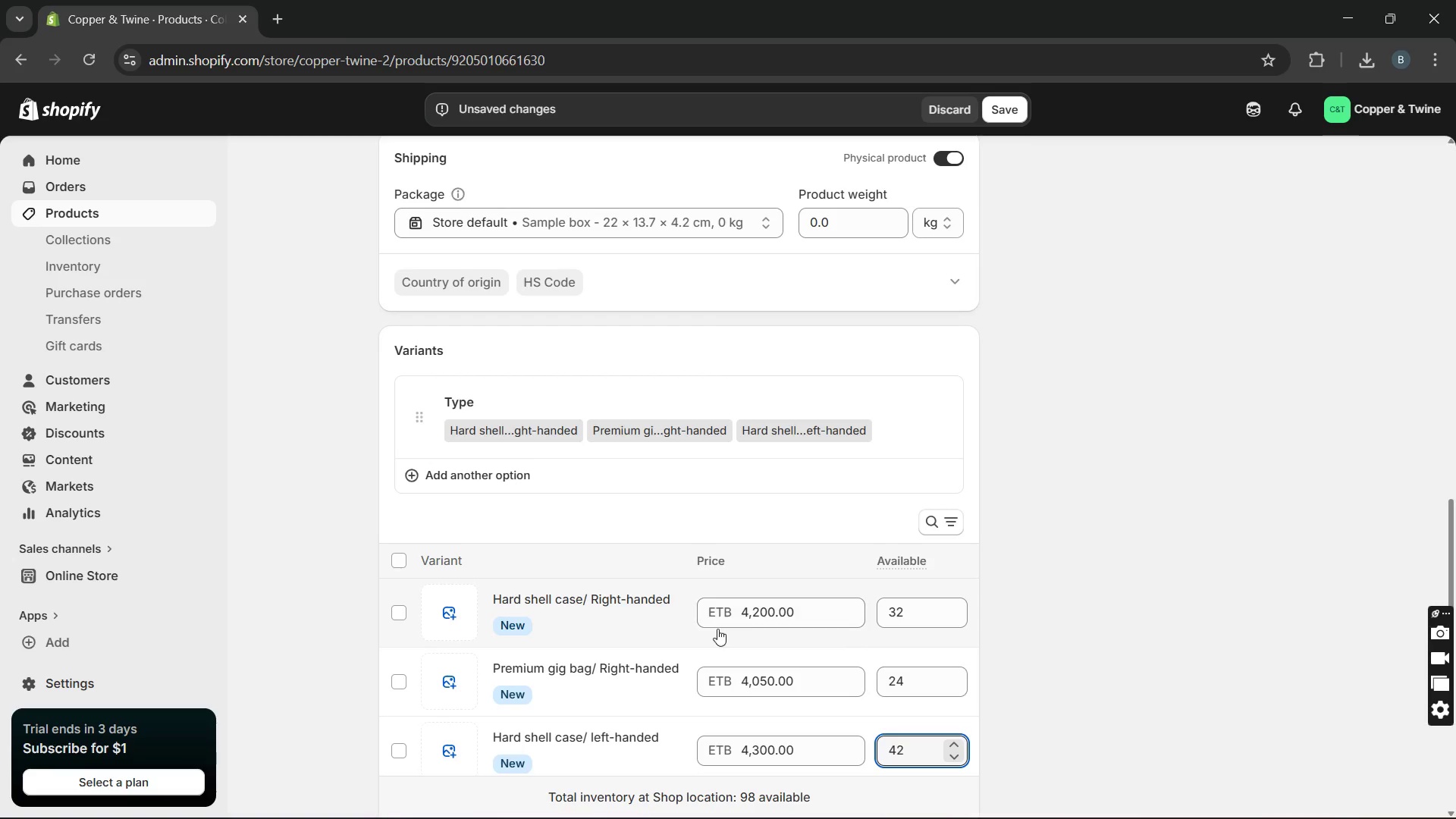 
left_click([654, 620])
 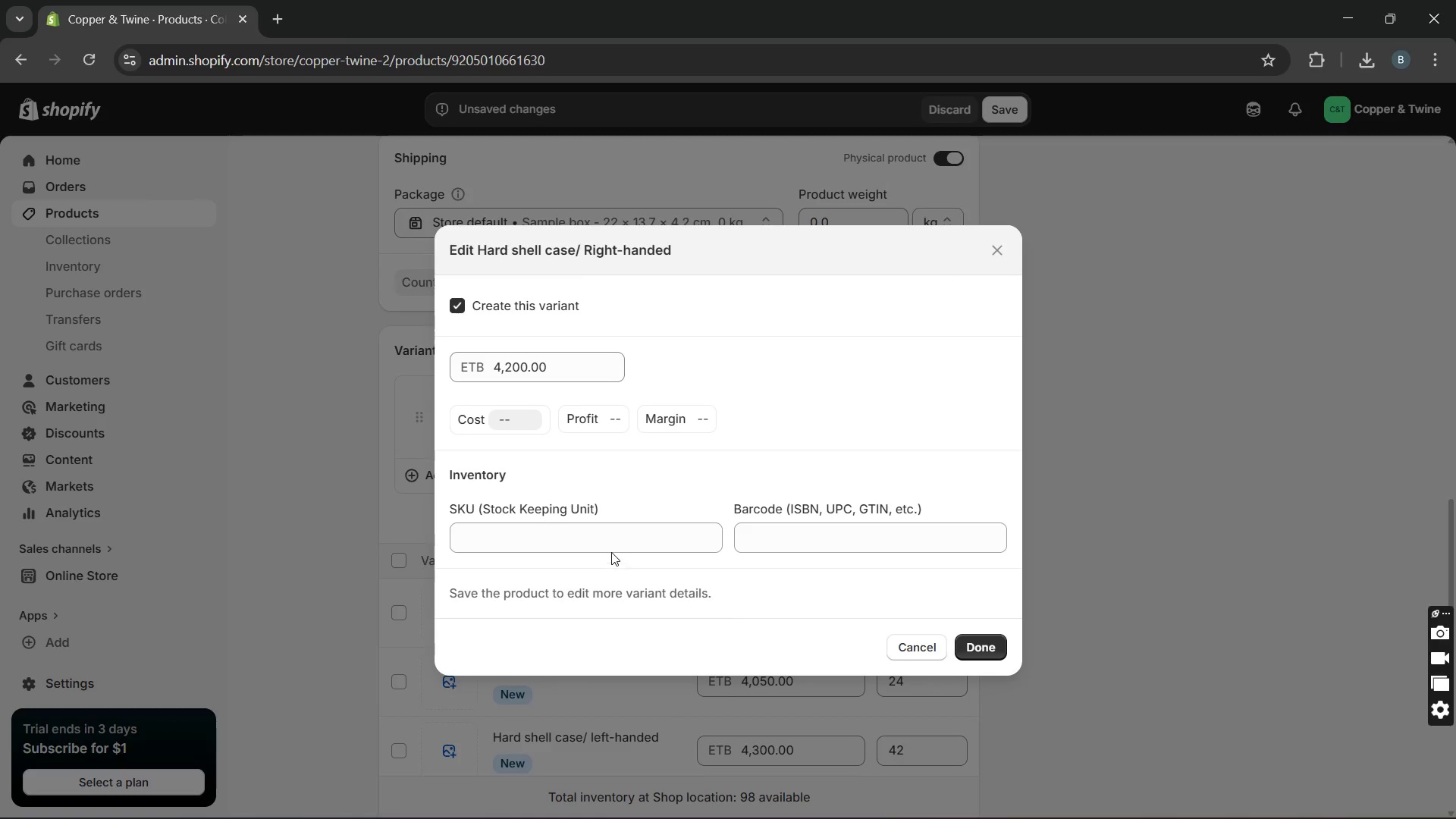 
left_click([609, 548])
 